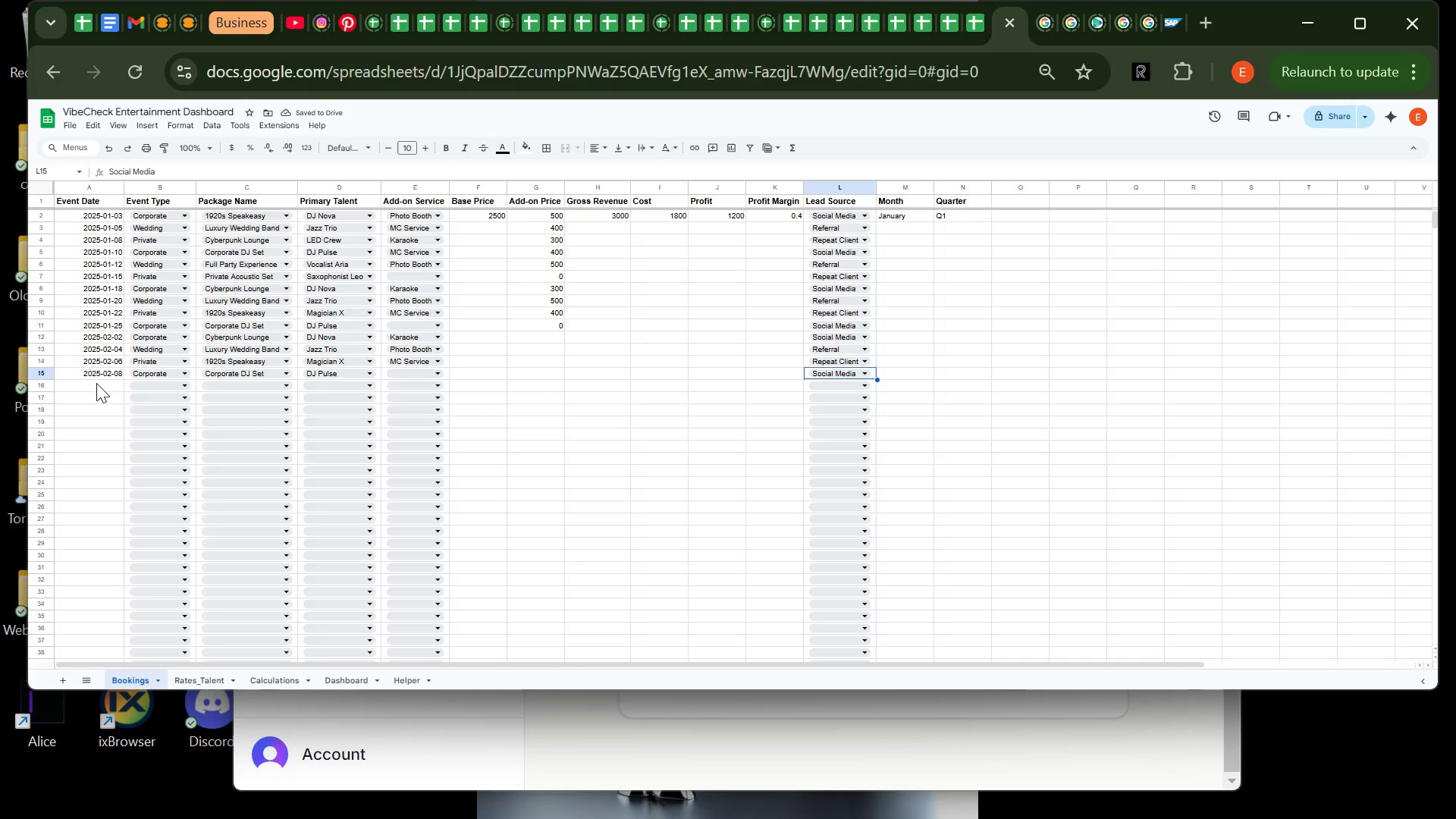 
left_click([93, 388])
 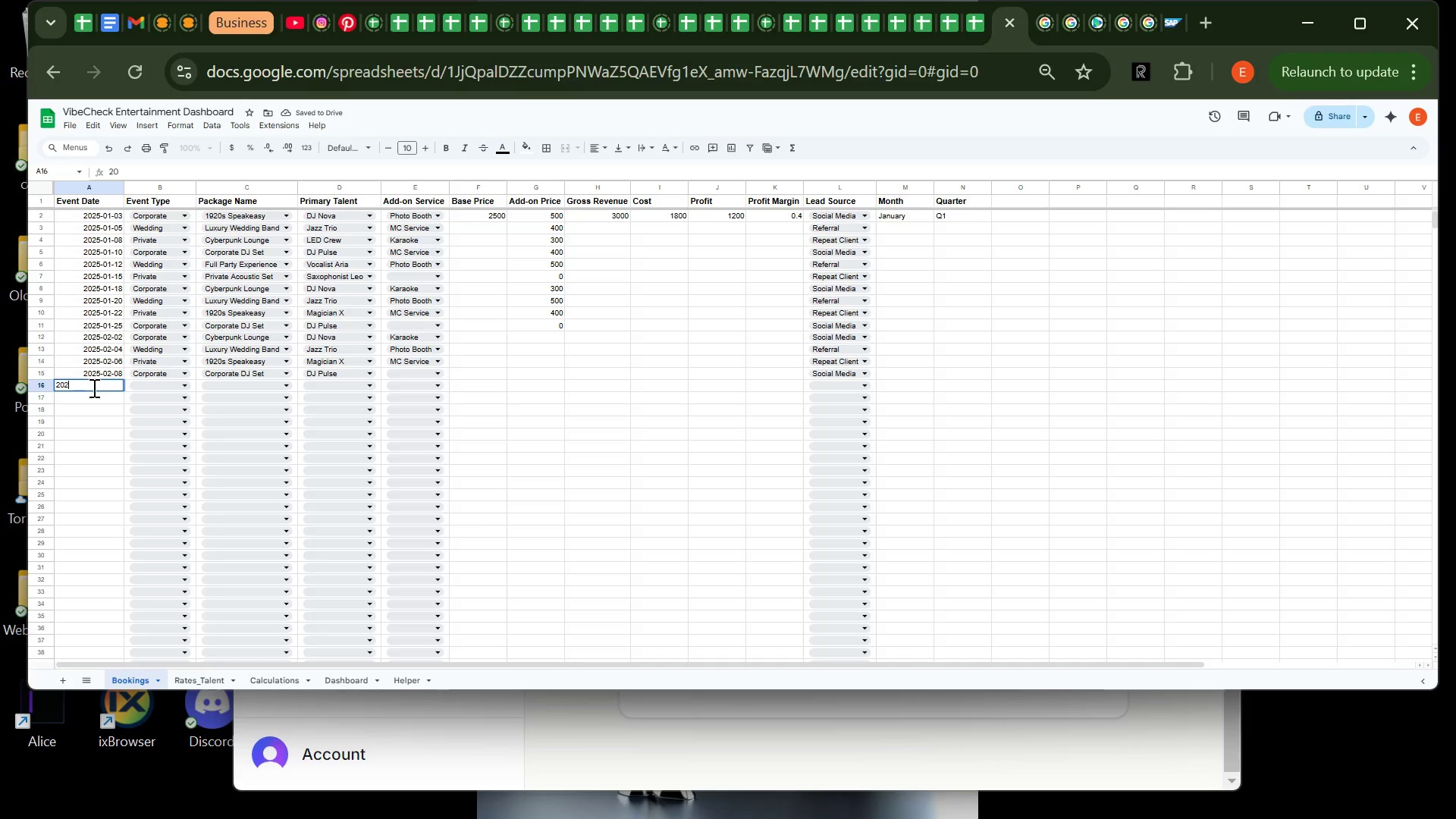 
type(2025-)
 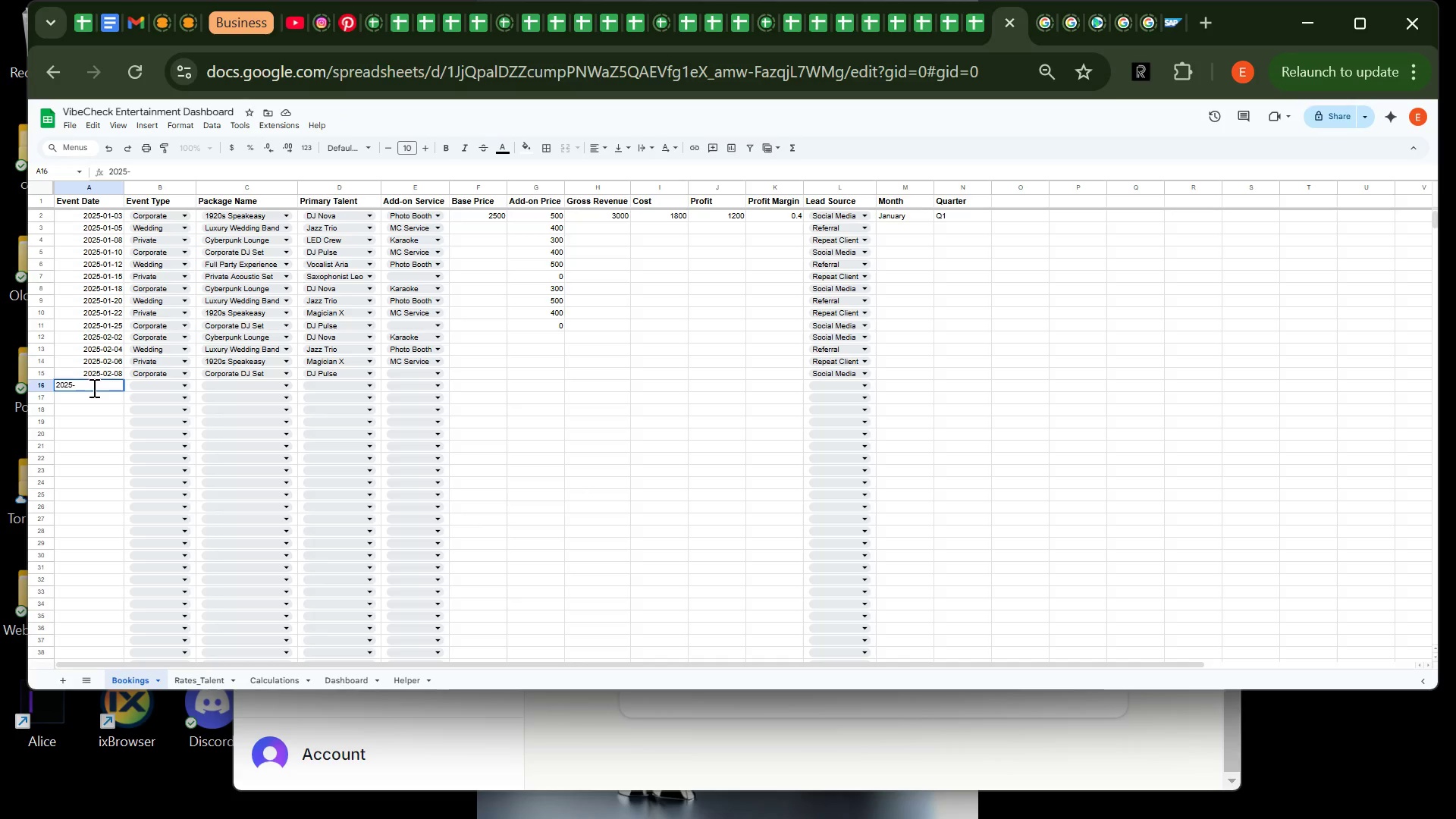 
wait(8.52)
 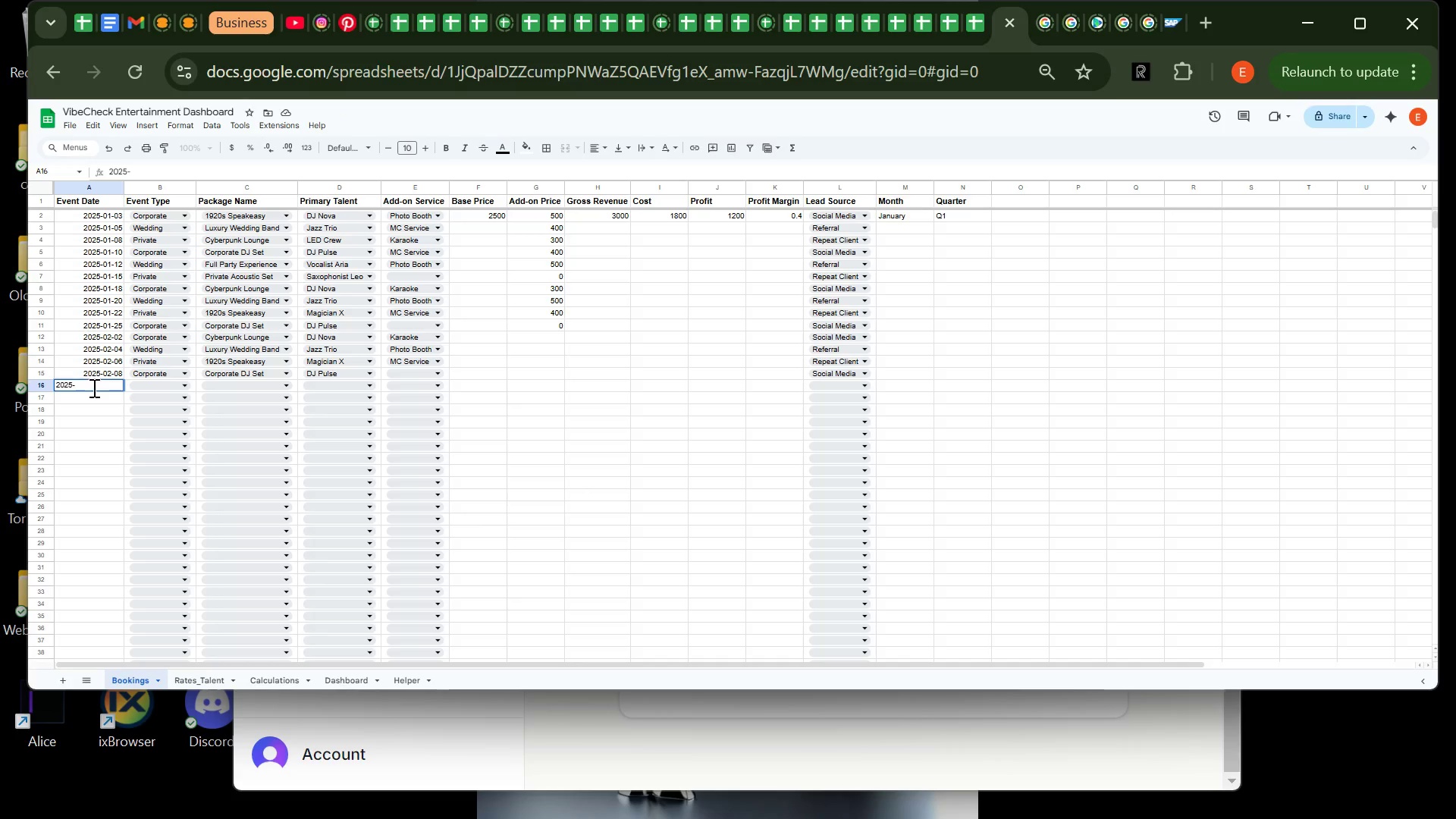 
type(02-10)
 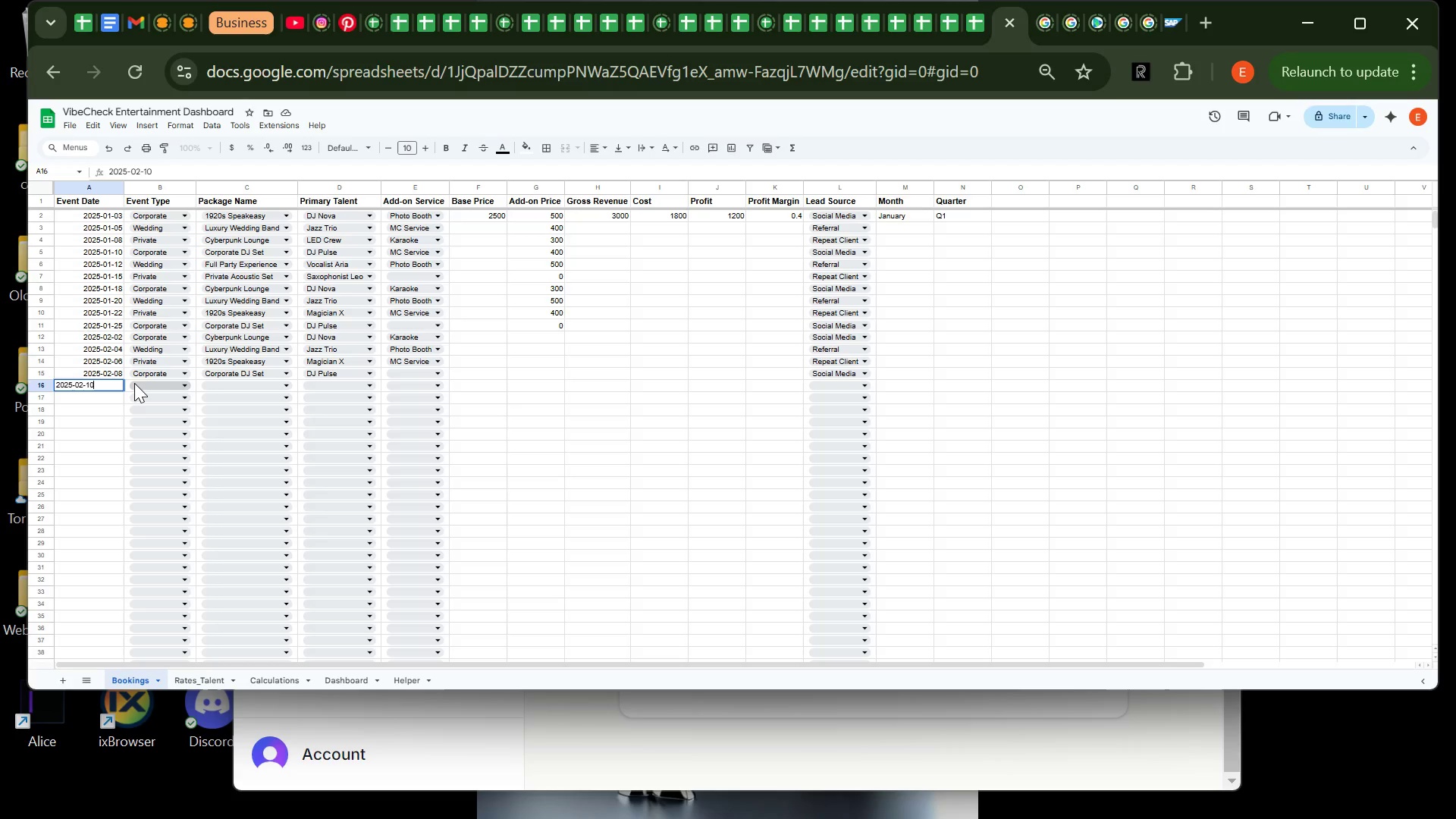 
left_click([134, 383])
 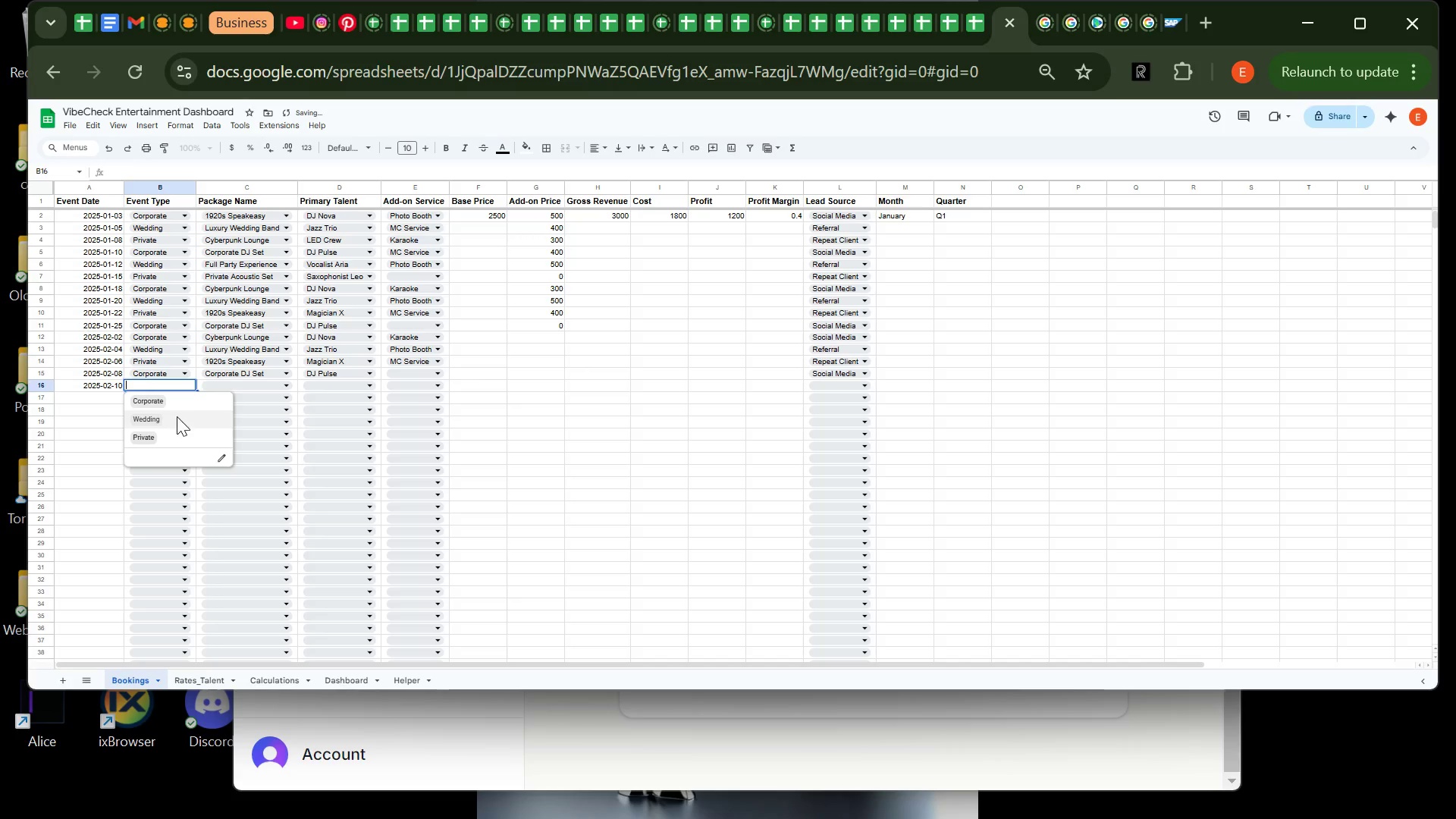 
left_click([177, 416])
 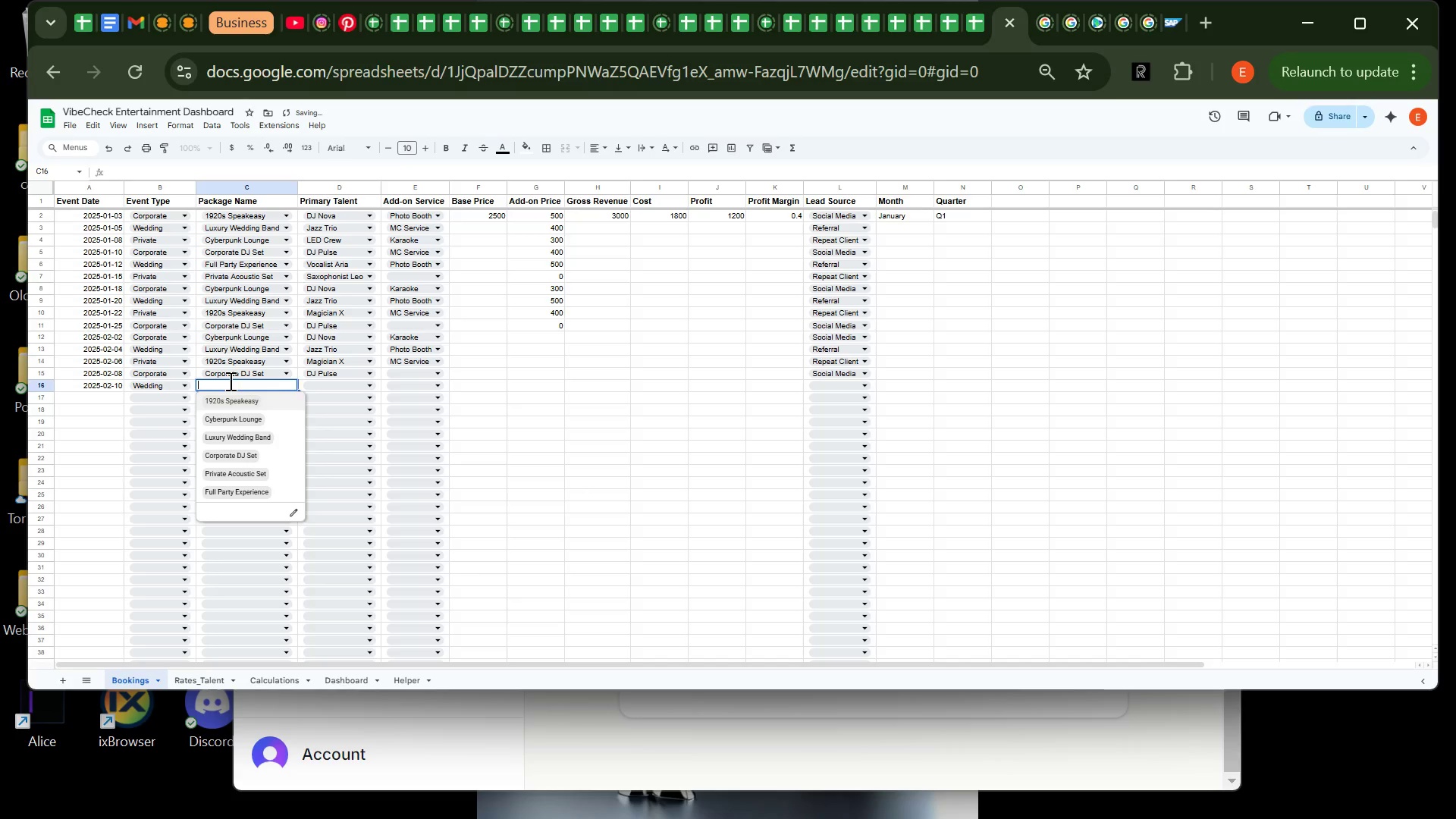 
left_click([229, 381])
 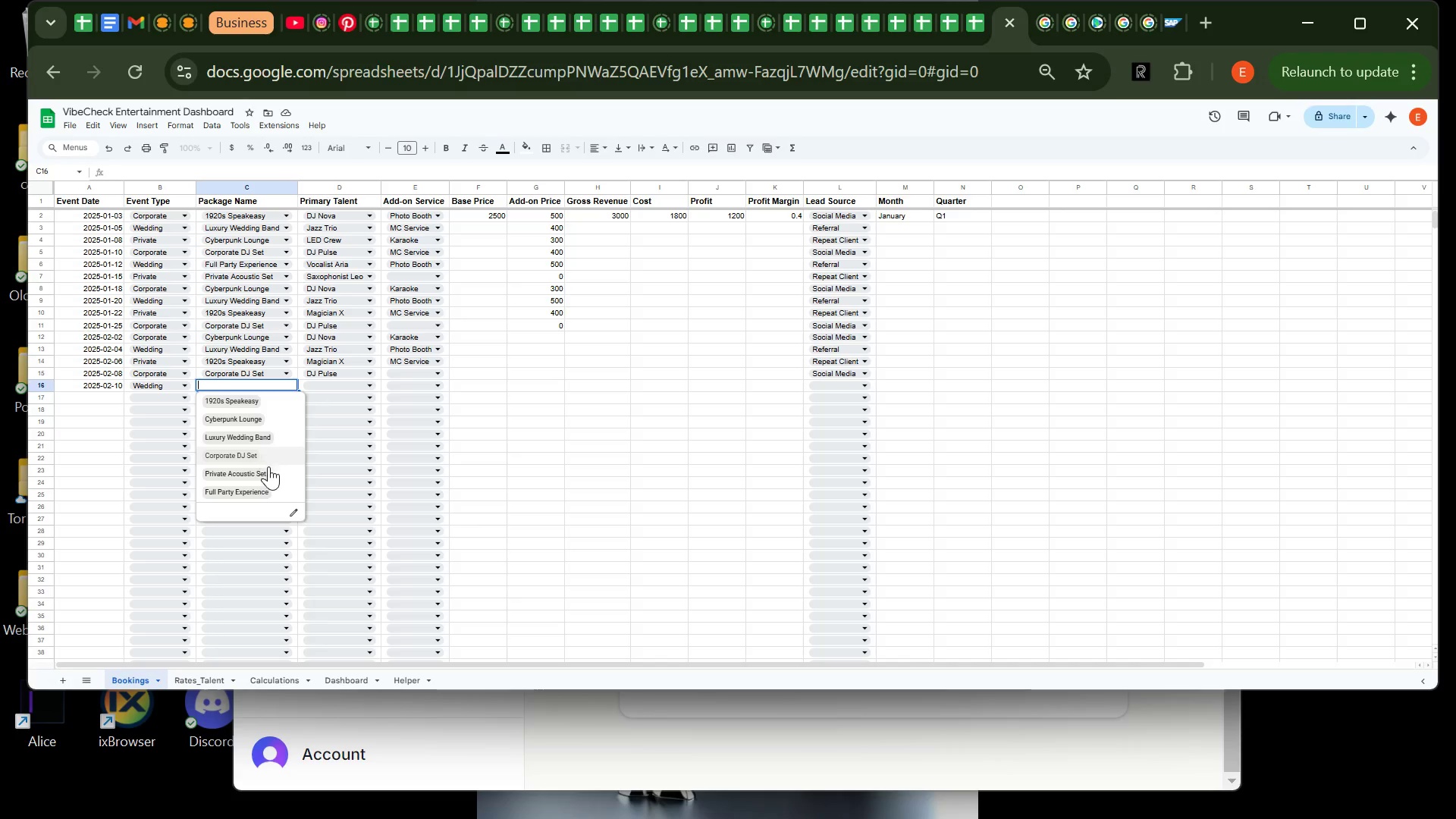 
wait(5.17)
 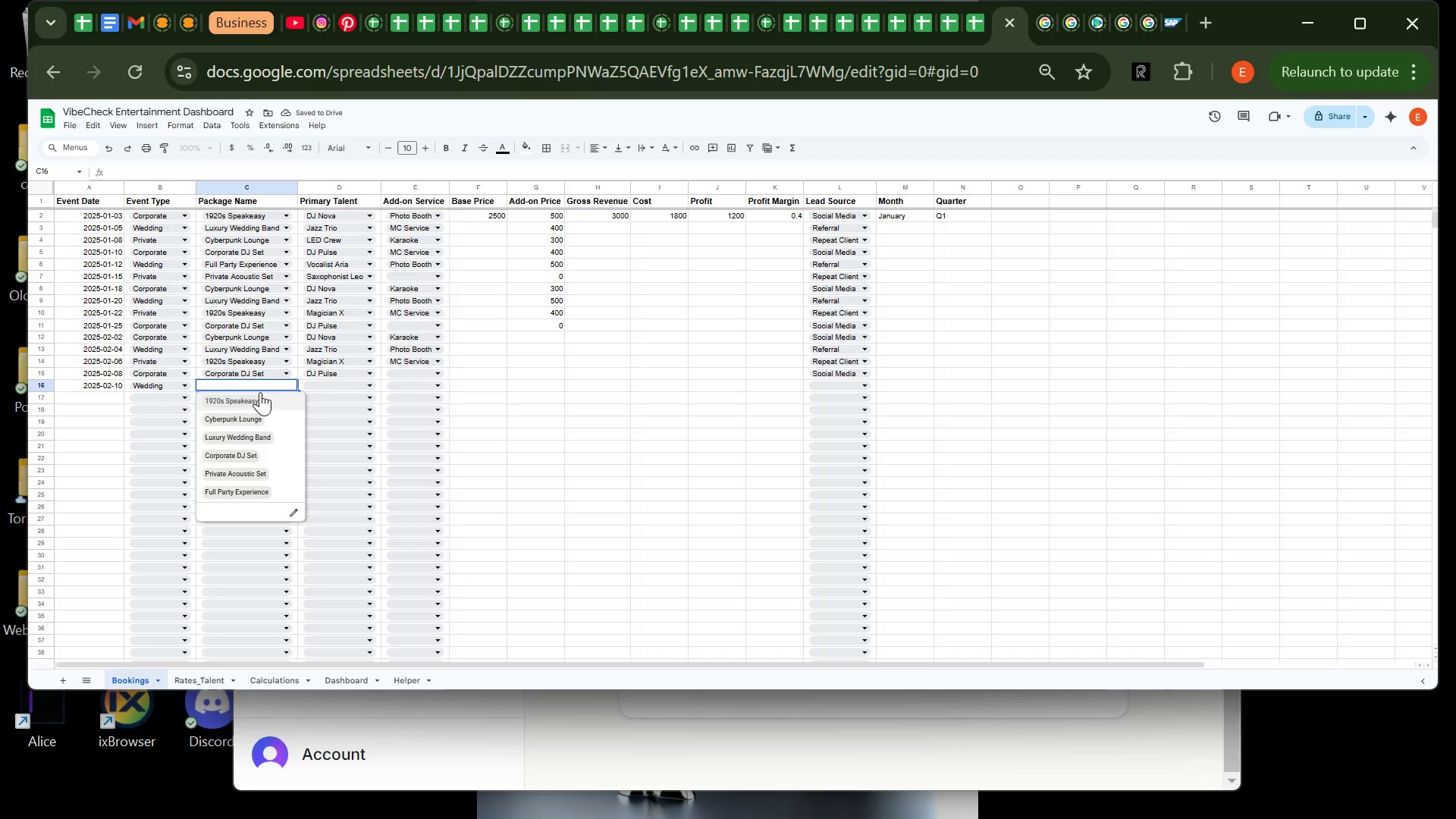 
left_click([271, 494])
 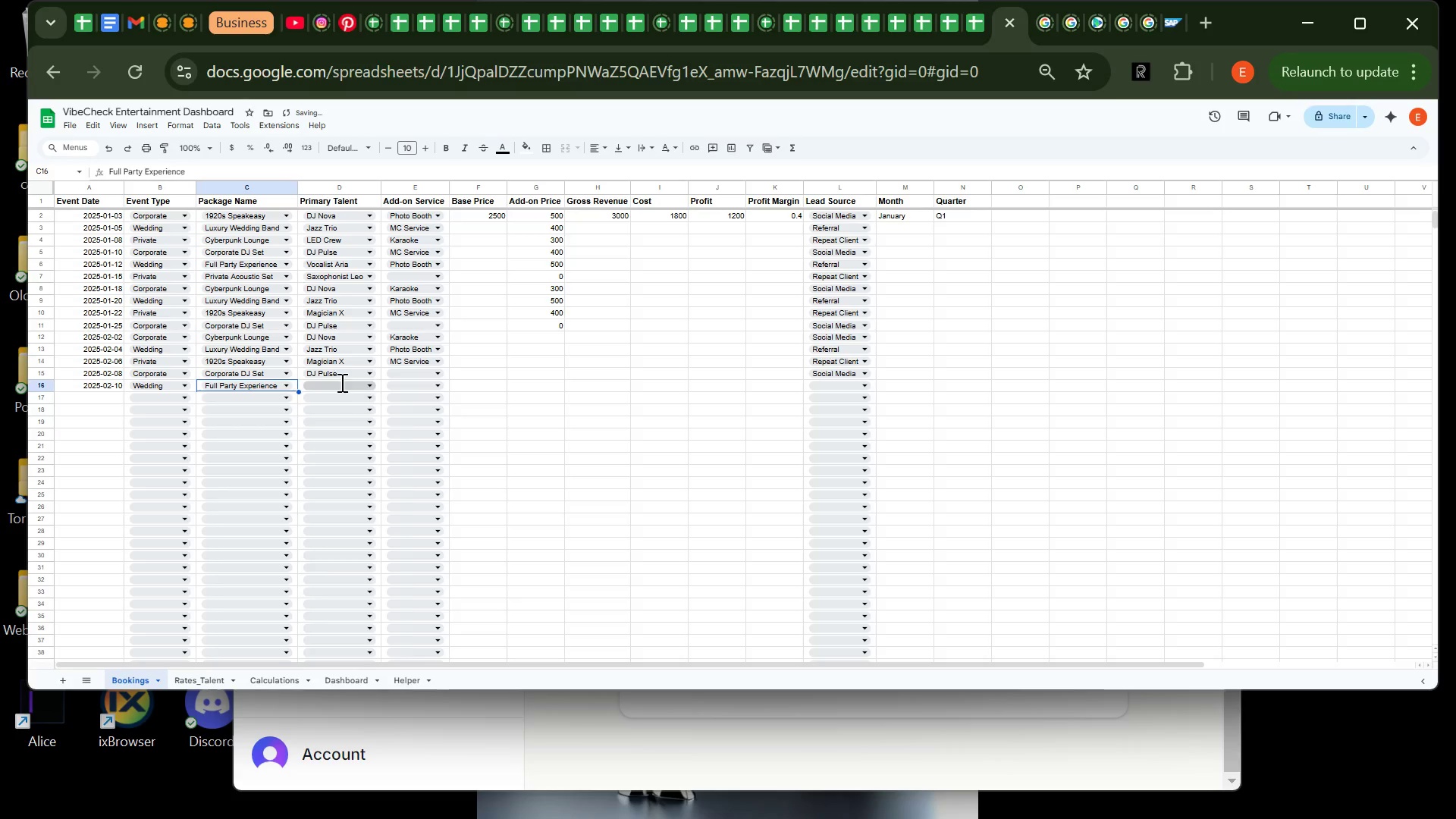 
left_click([340, 382])
 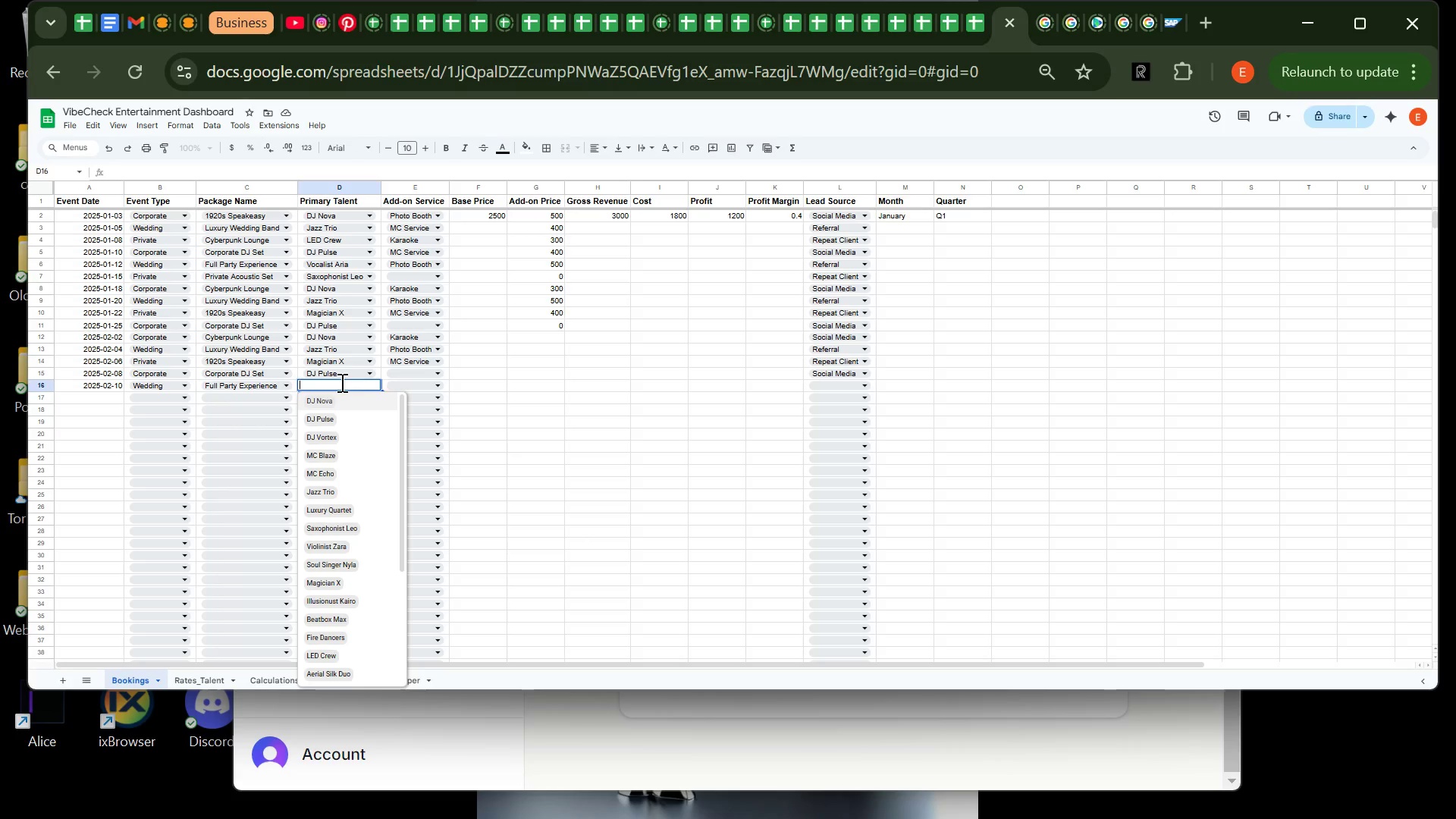 
wait(6.89)
 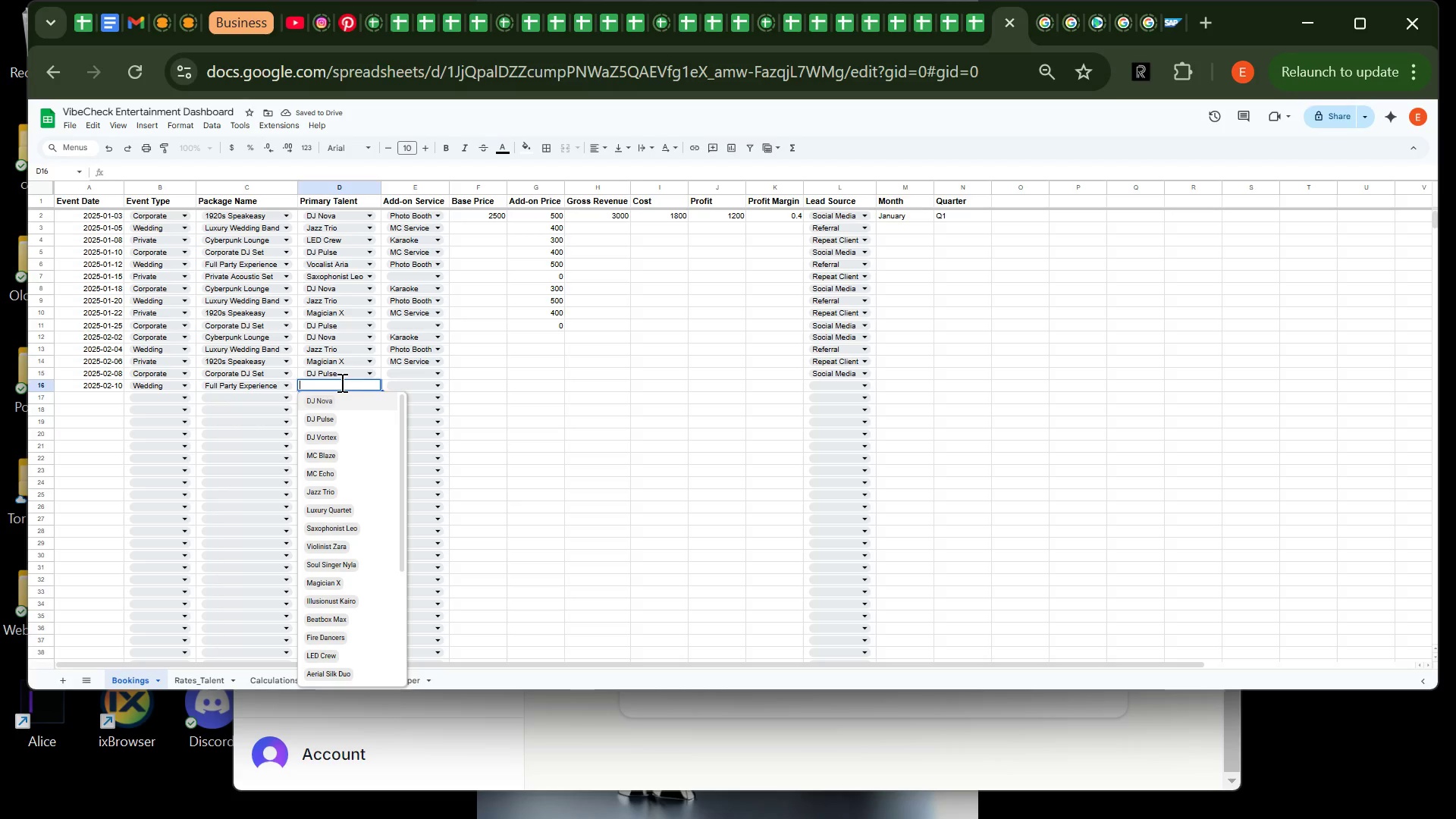 
scroll: coordinate [395, 667], scroll_direction: down, amount: 4.0
 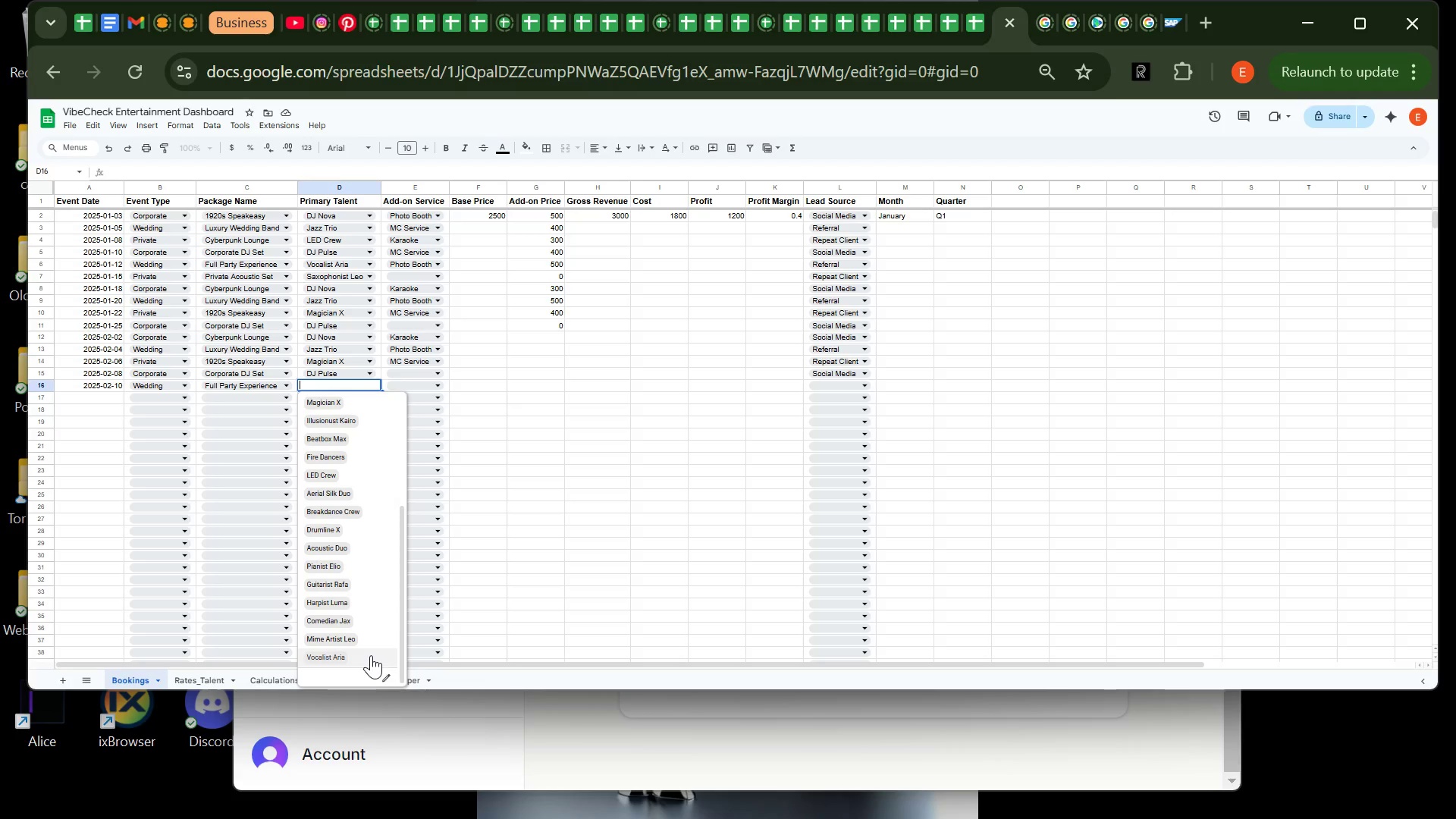 
left_click([371, 655])
 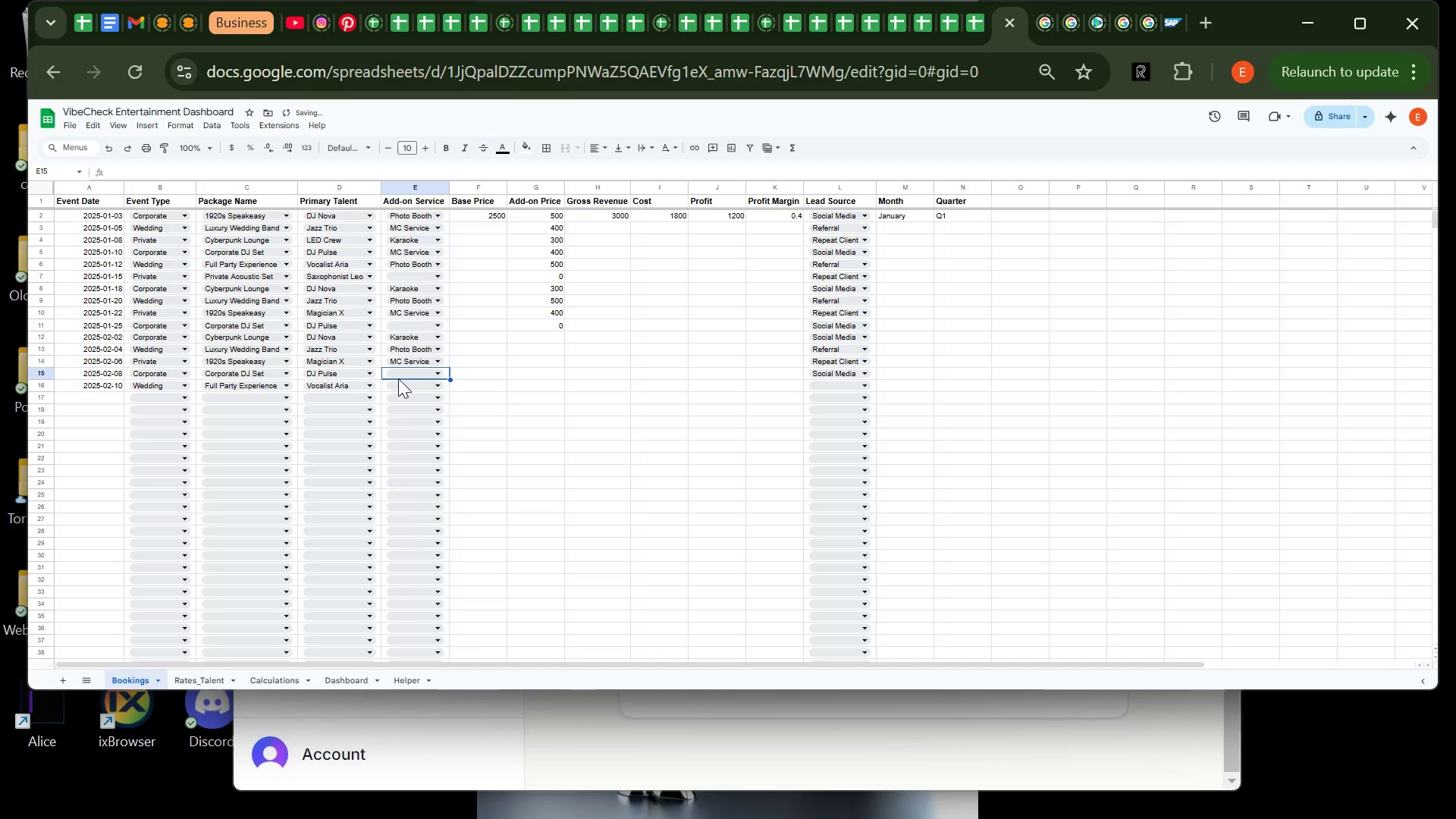 
left_click([398, 378])
 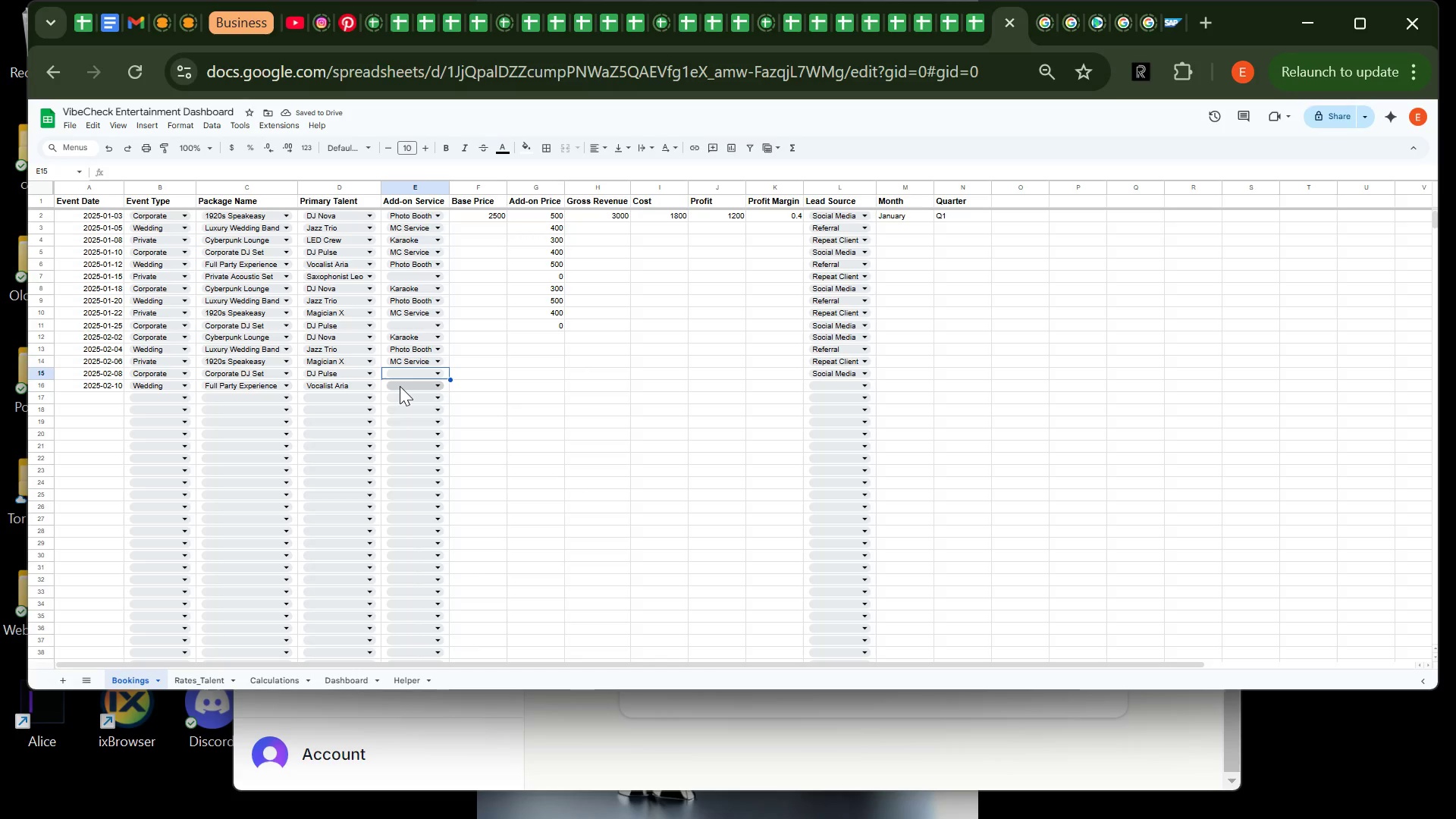 
left_click([400, 386])
 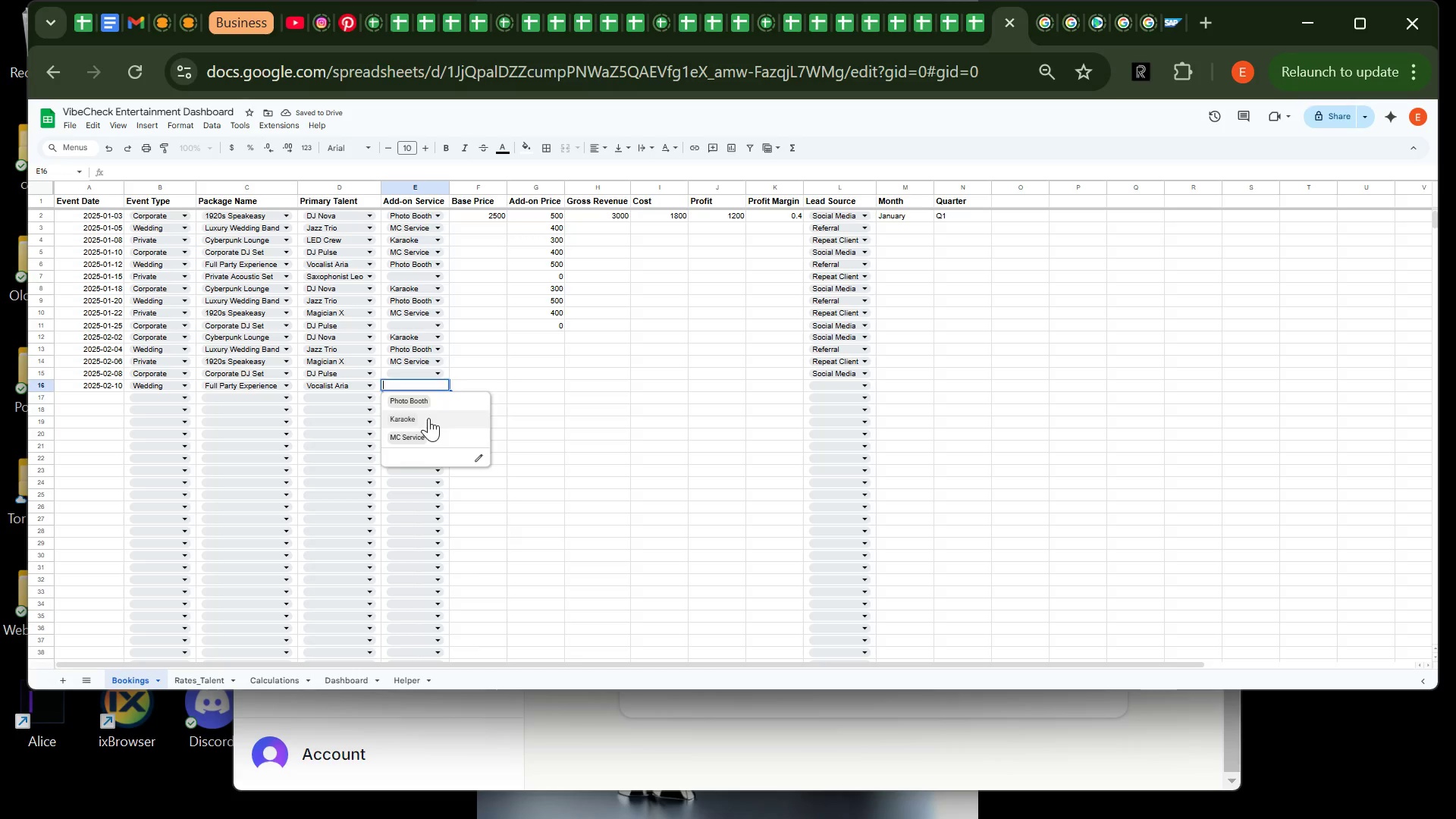 
left_click([428, 418])
 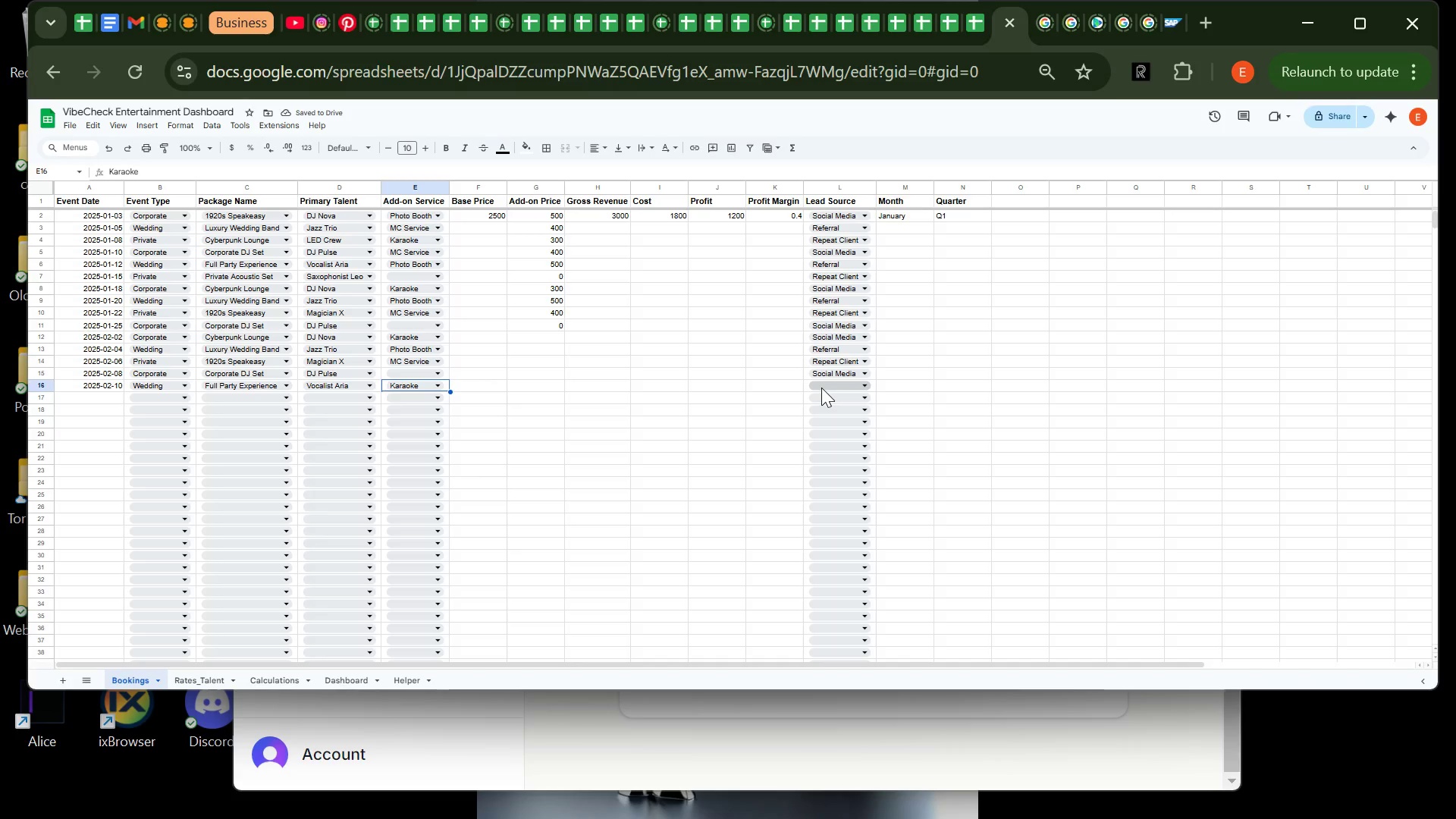 
wait(6.5)
 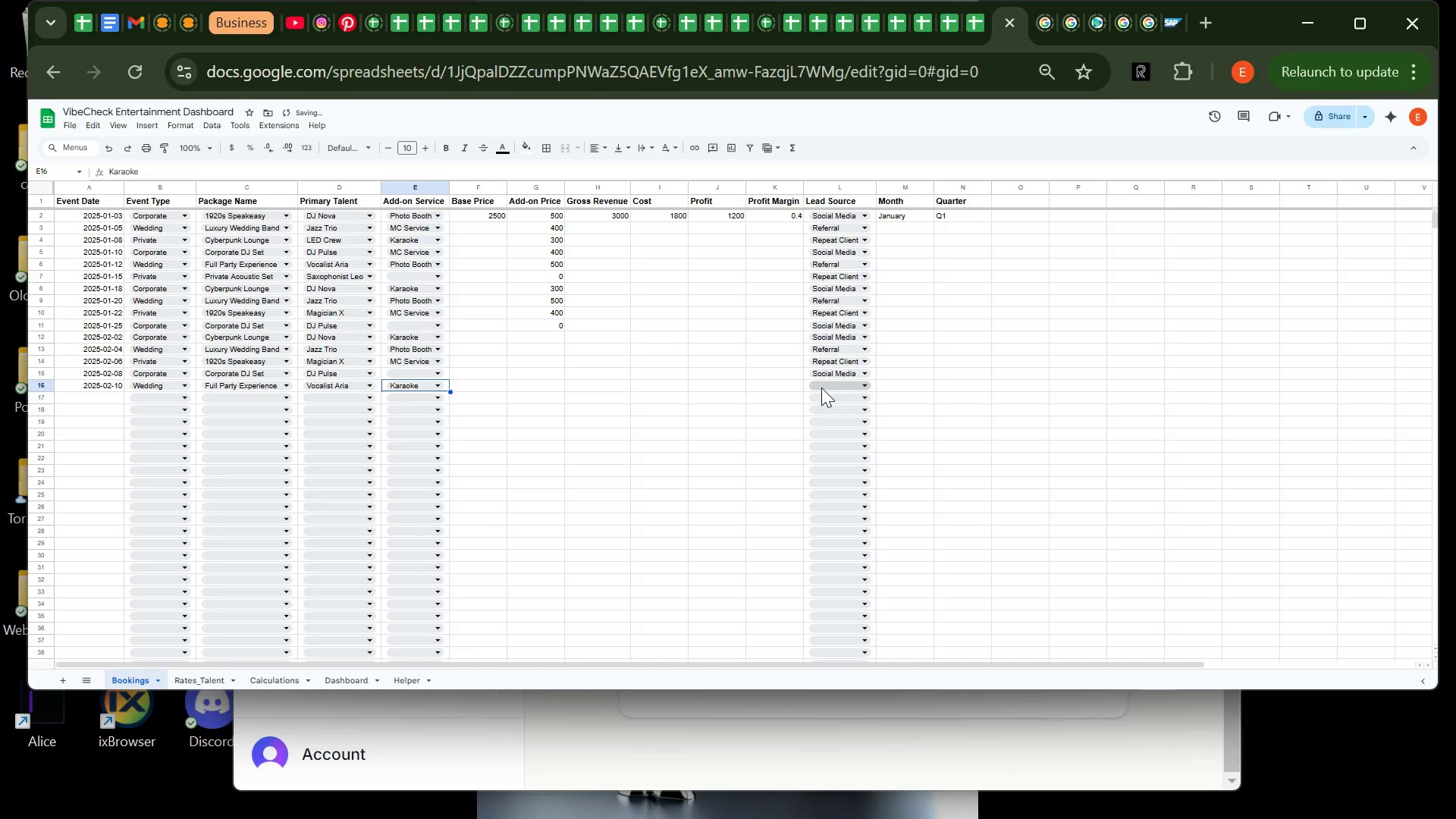 
left_click([821, 388])
 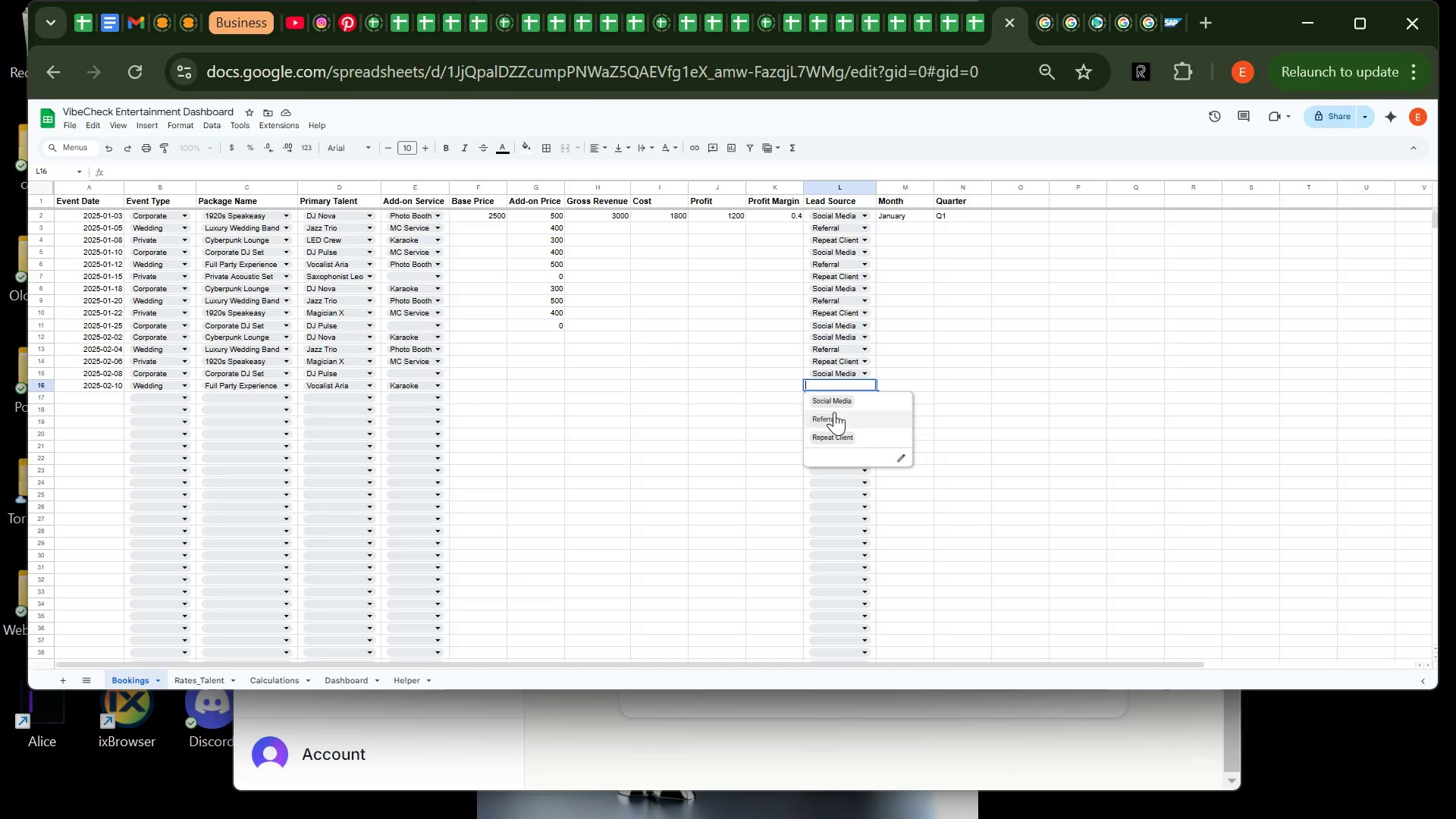 
left_click([834, 412])
 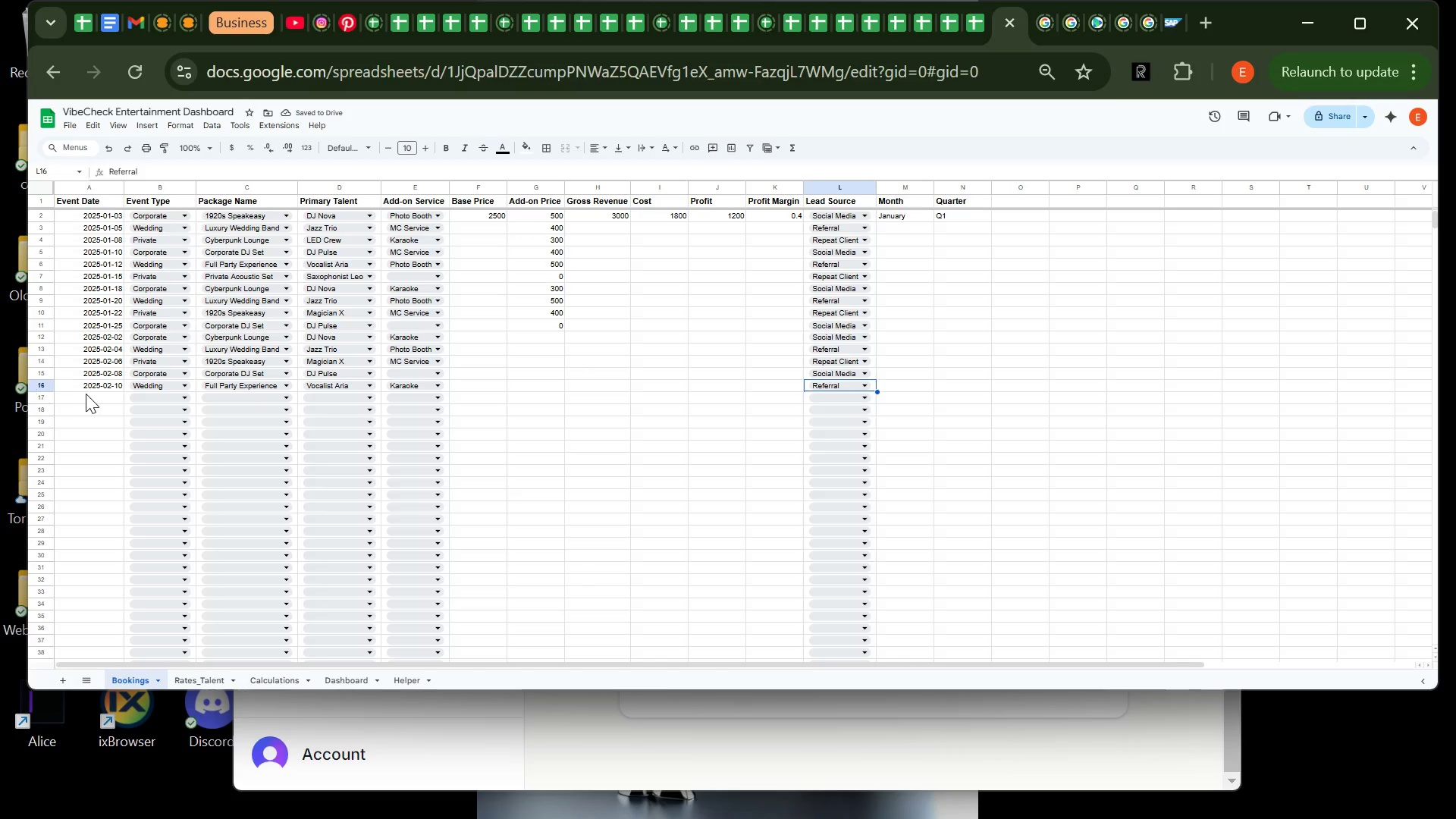 
left_click([87, 394])
 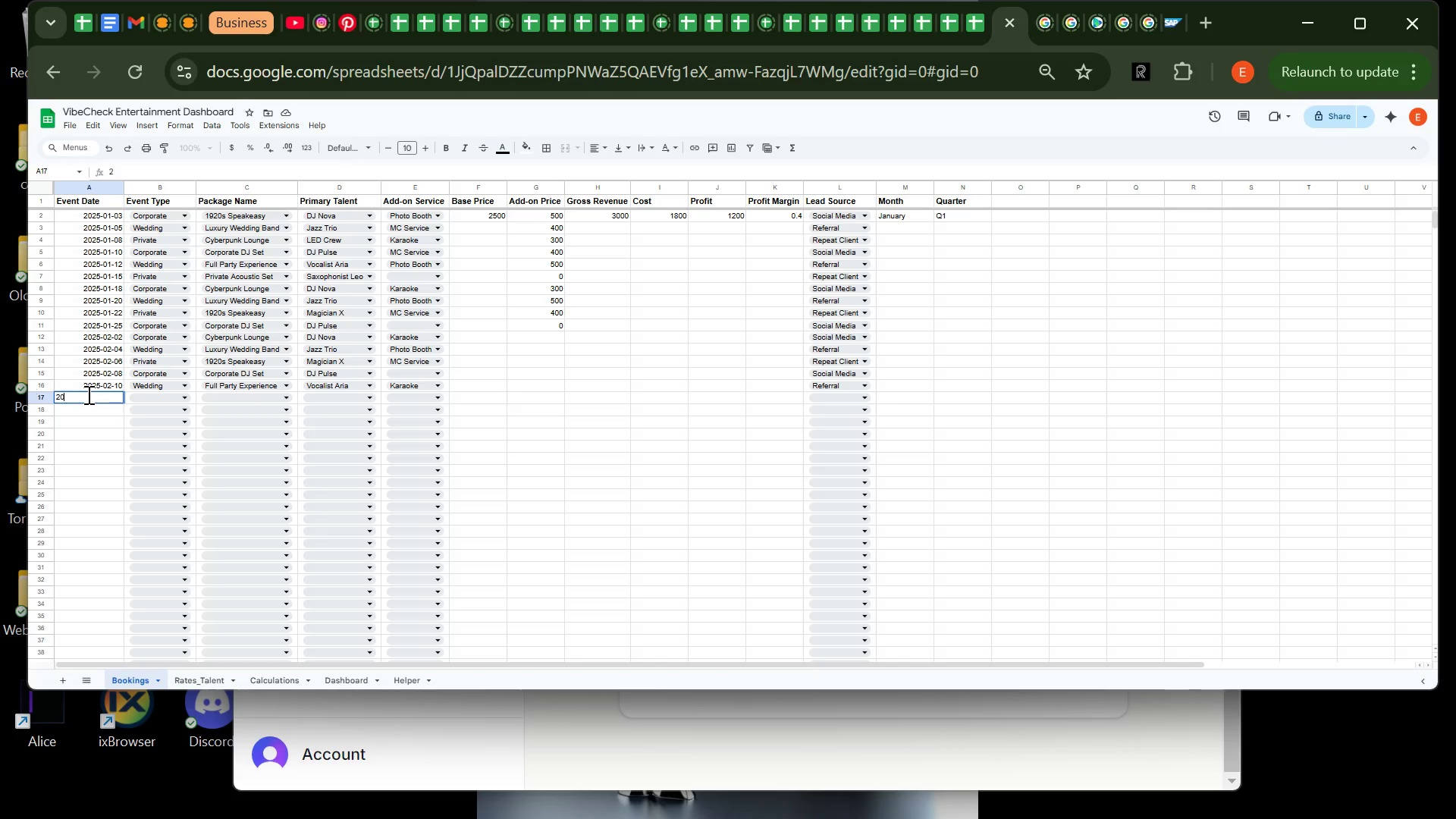 
type(2025-02-12)
 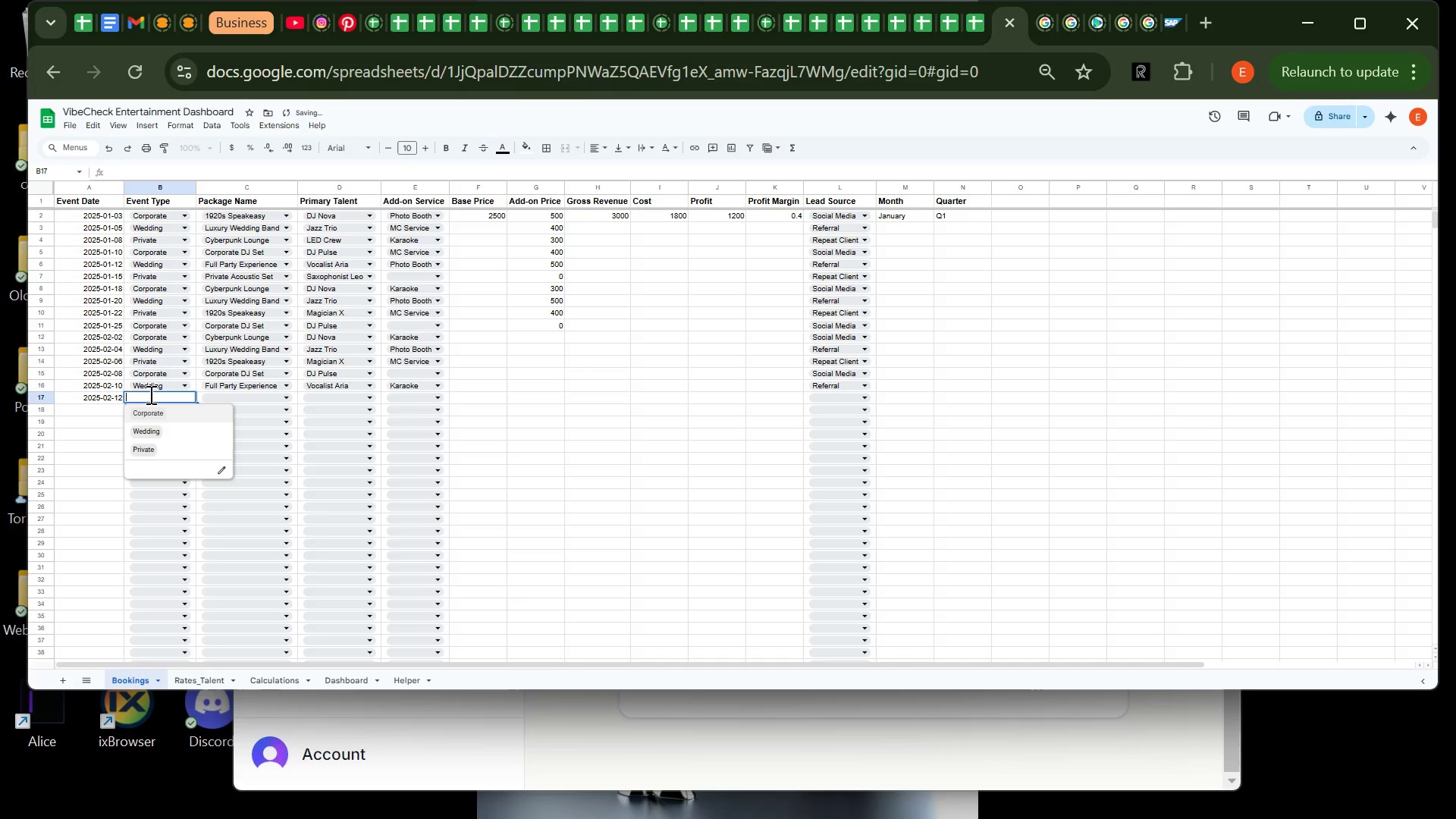 
left_click([149, 394])
 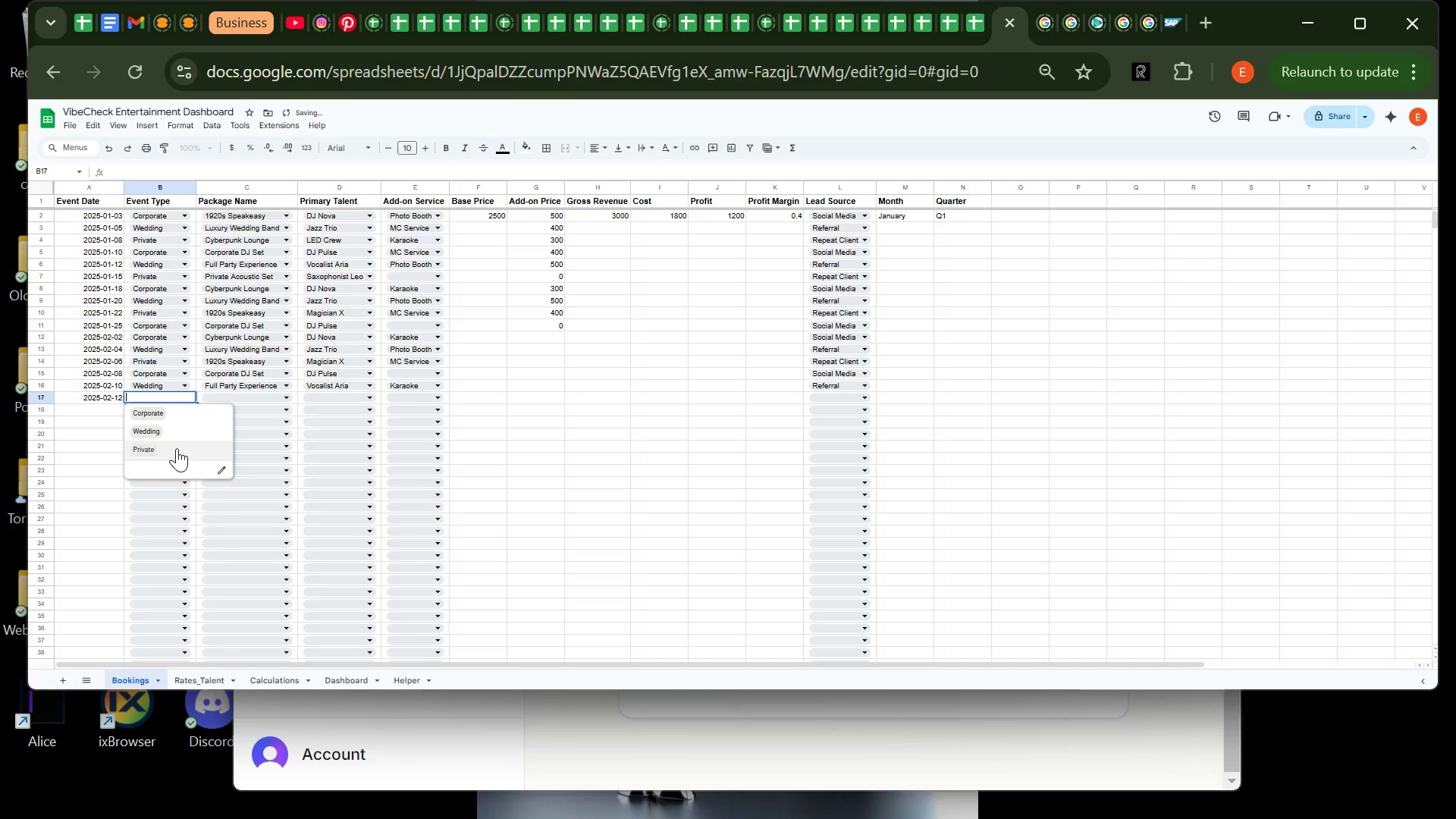 
left_click([177, 448])
 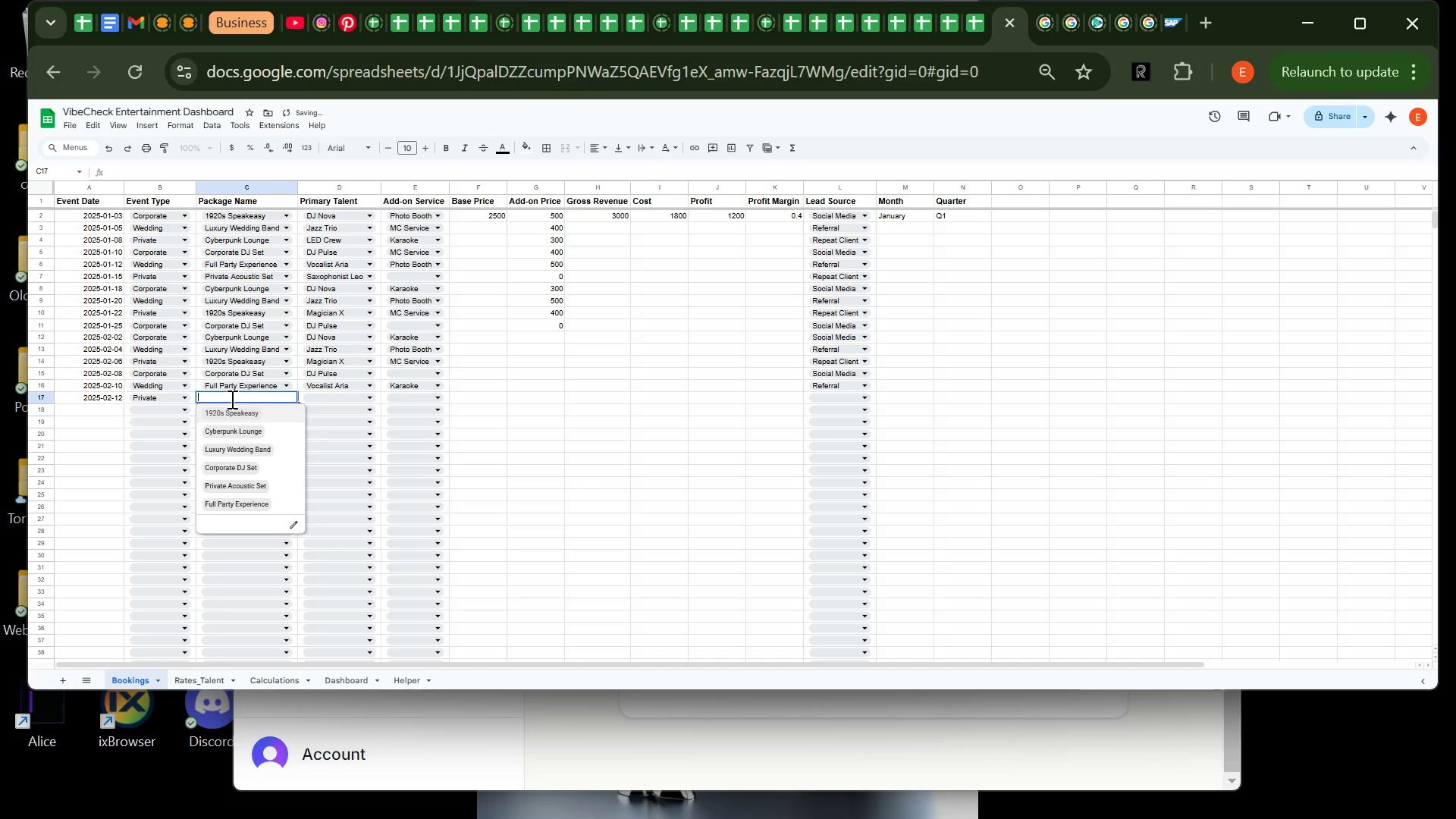 
left_click([231, 399])
 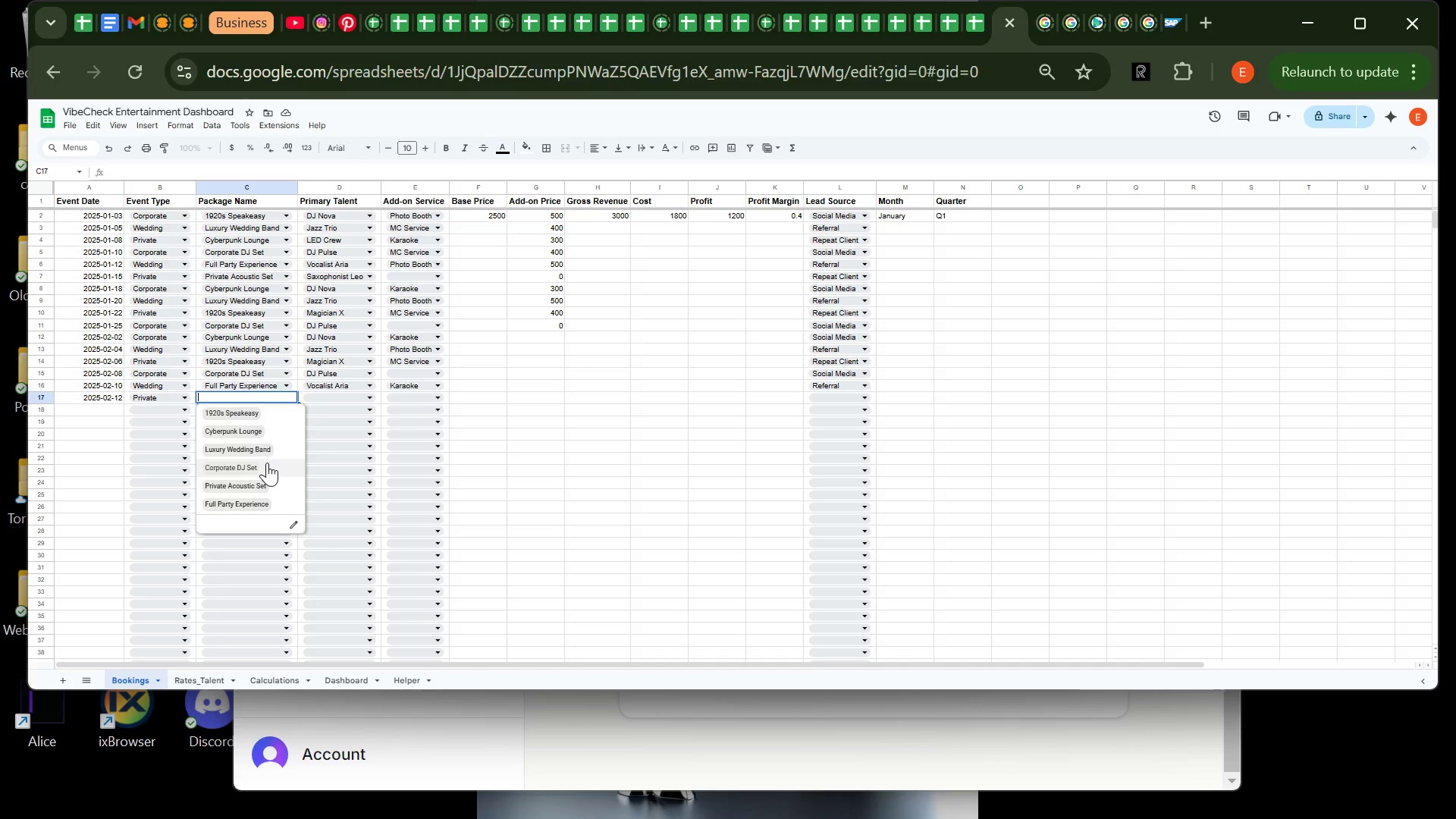 
wait(5.3)
 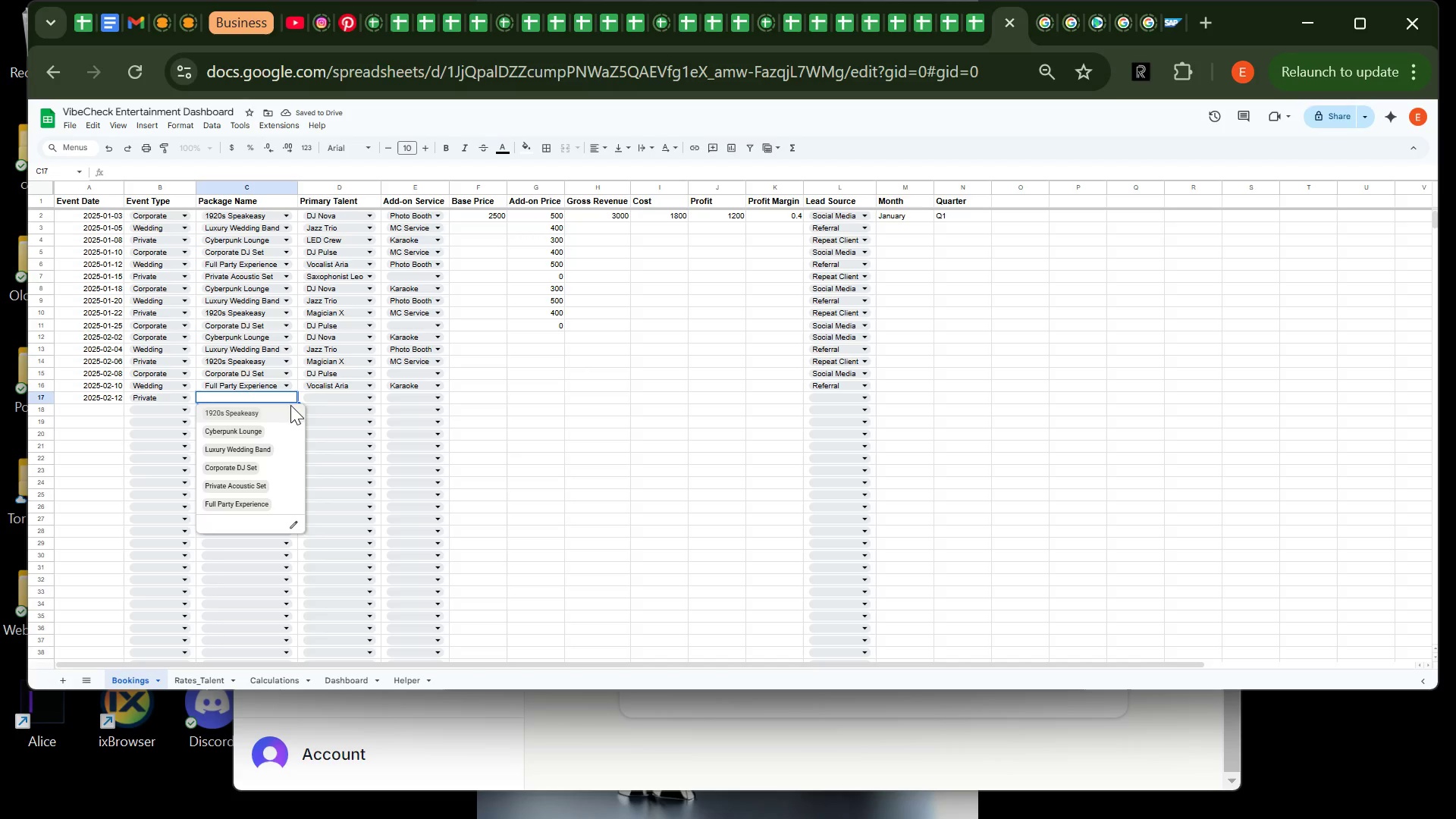 
left_click([265, 482])
 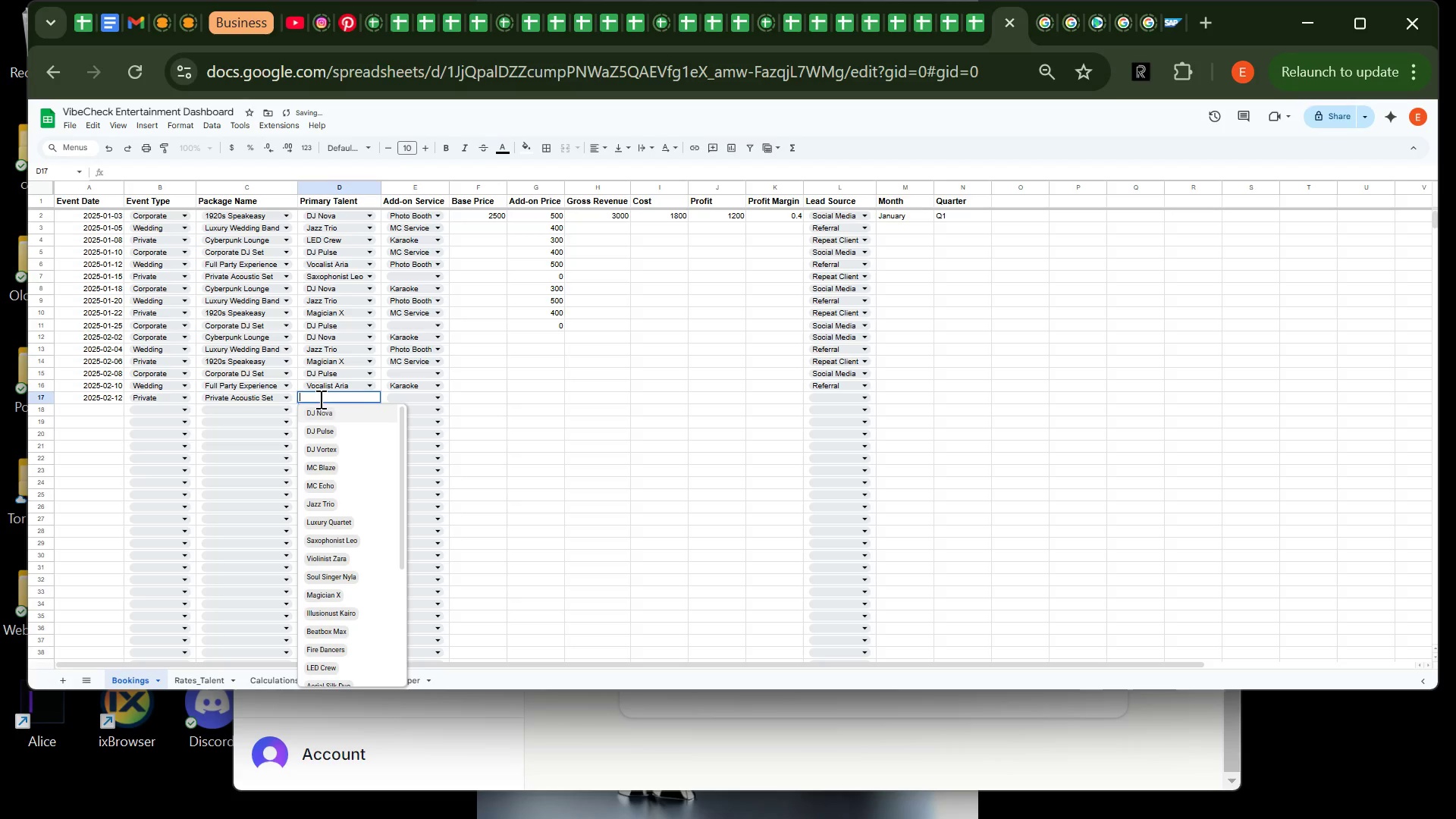 
left_click([319, 399])
 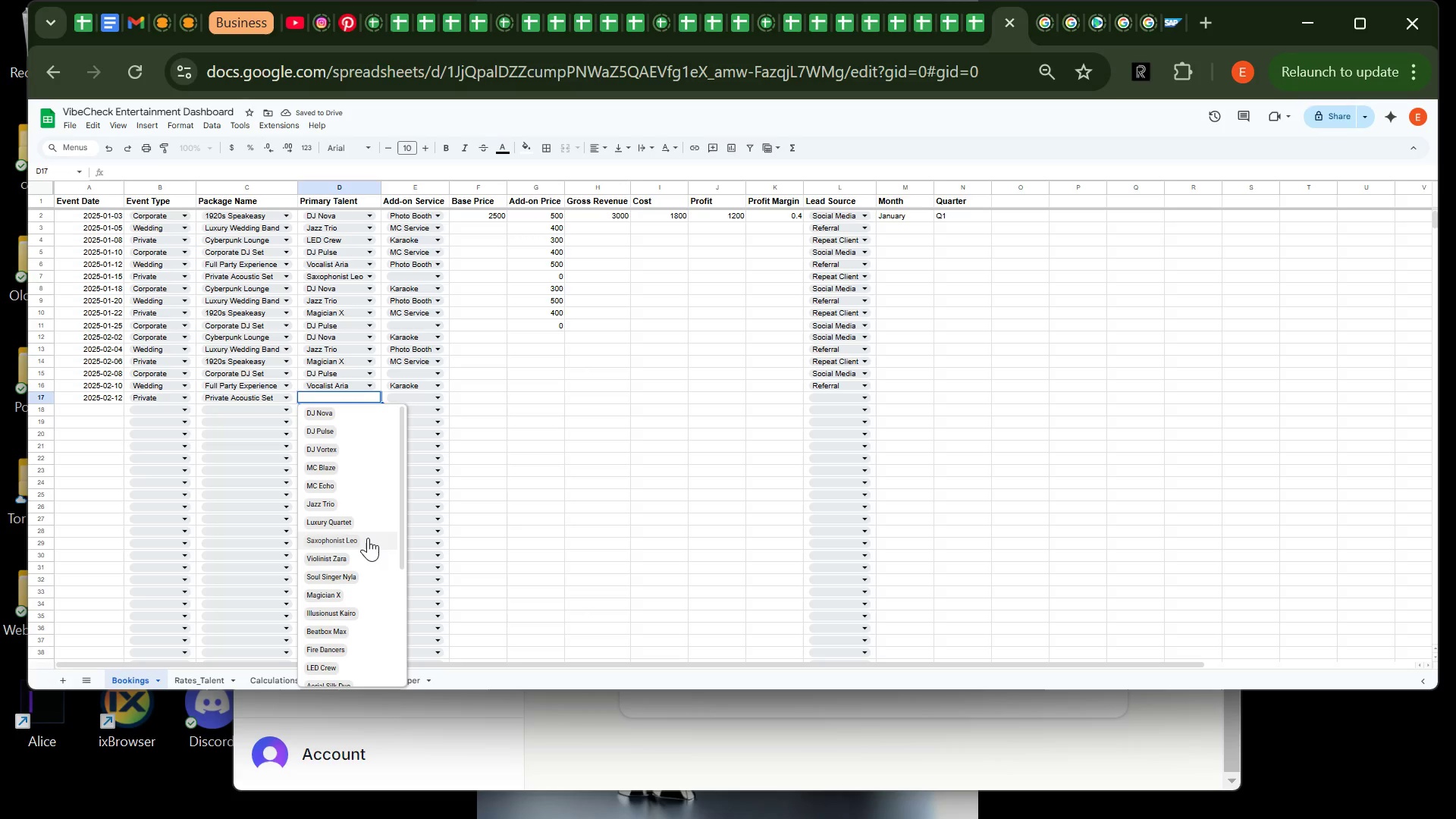 
left_click([368, 538])
 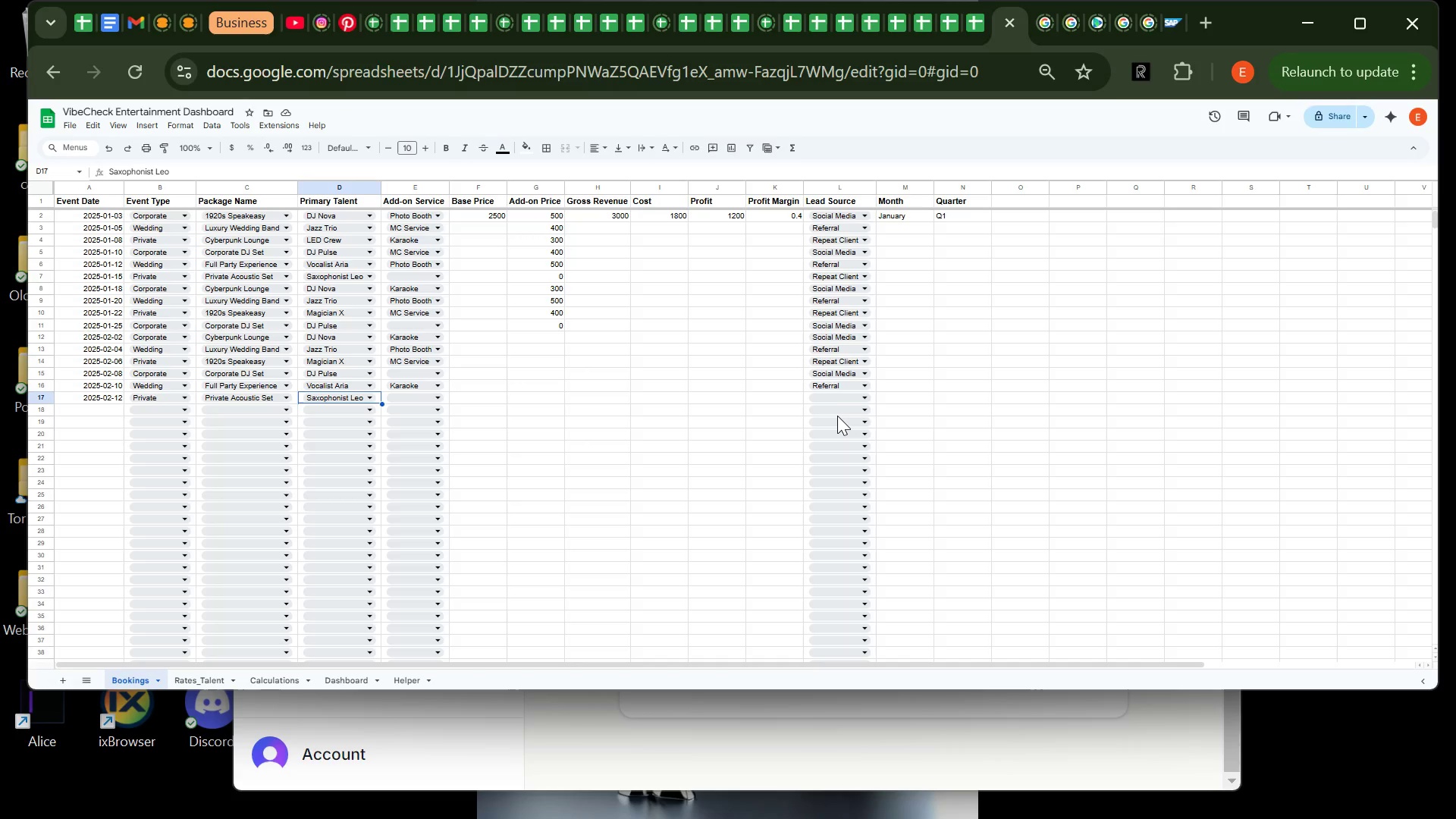 
wait(10.66)
 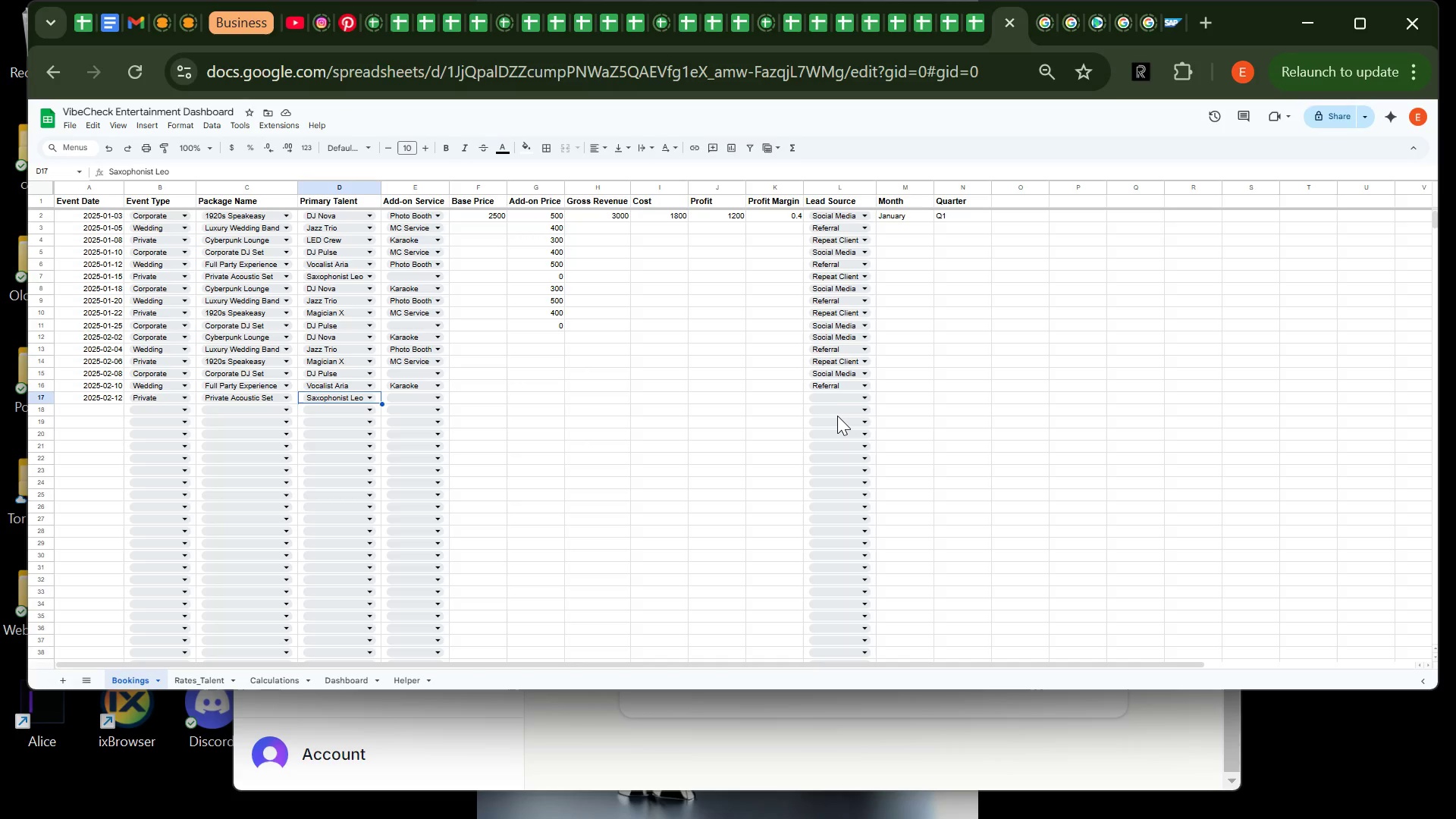 
left_click([831, 399])
 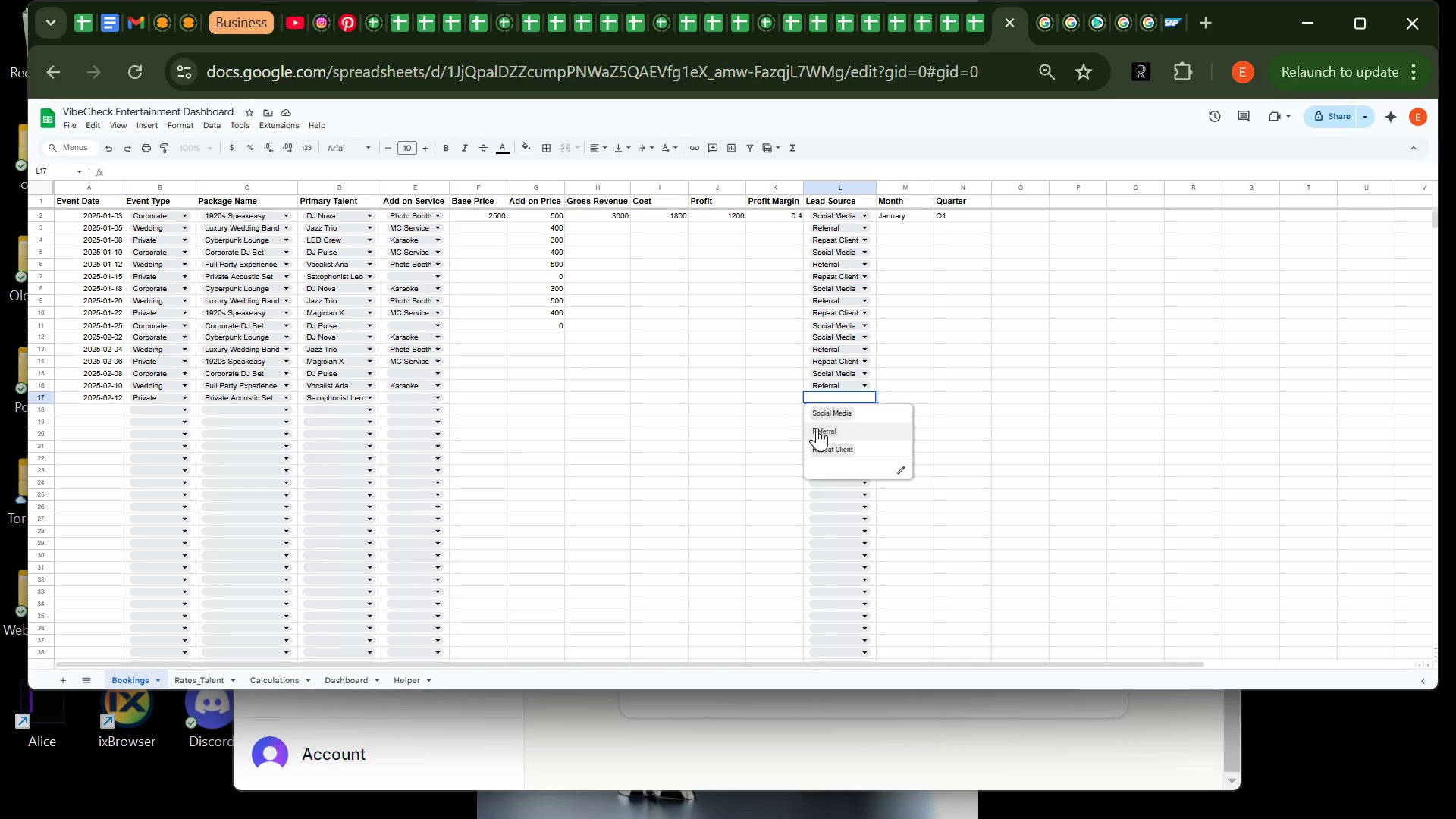 
wait(8.33)
 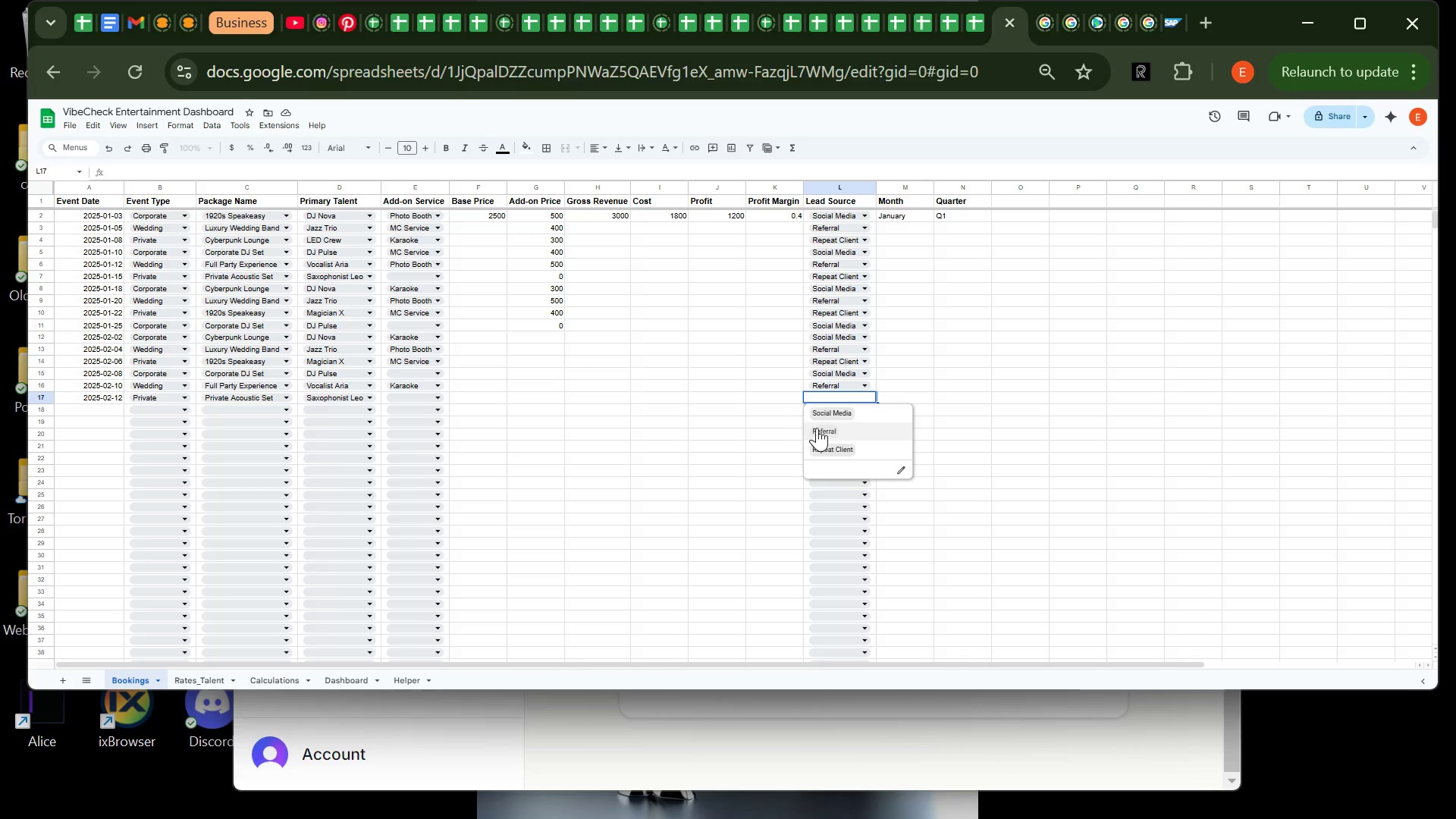 
left_click([858, 447])
 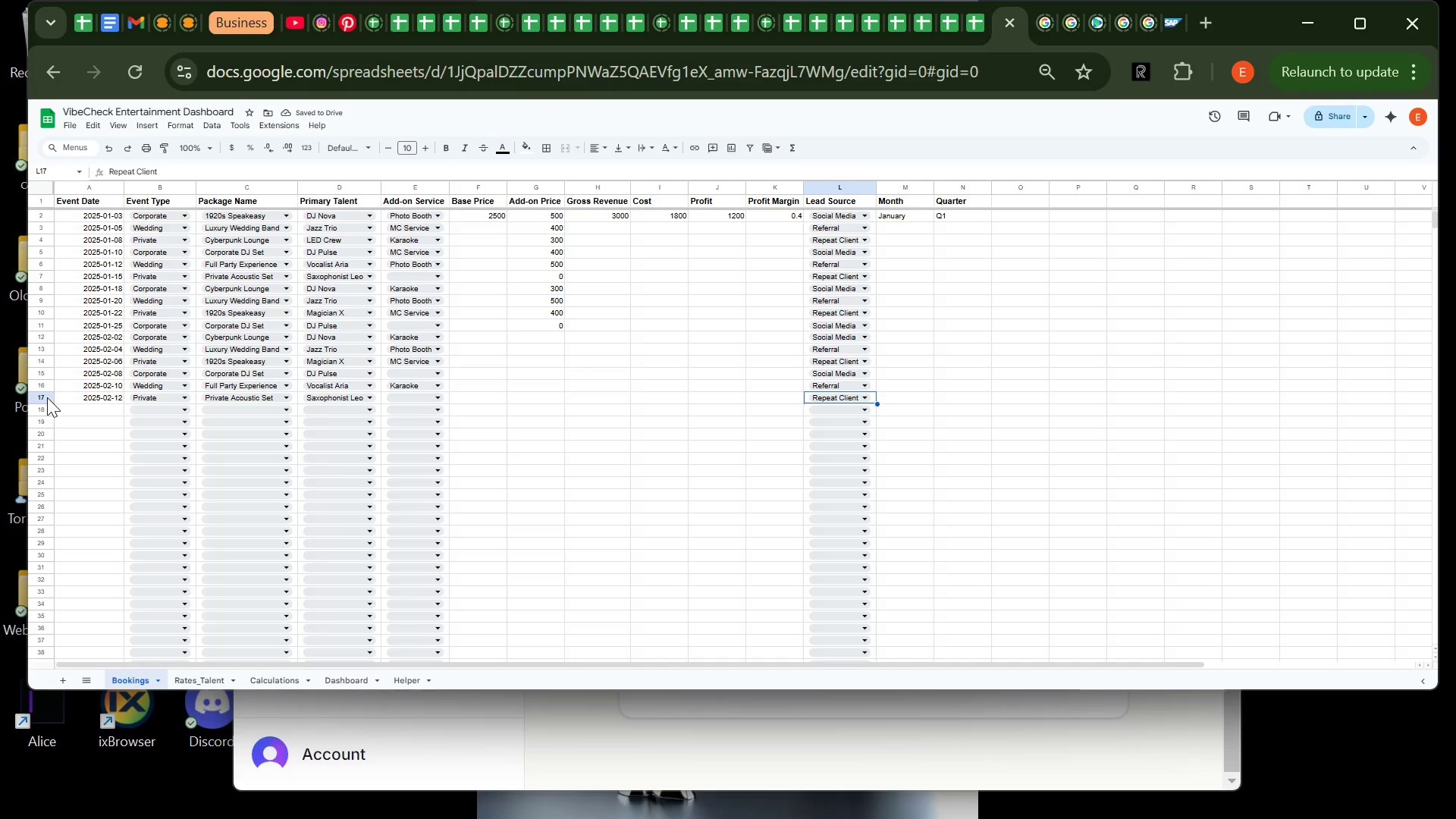 
left_click([47, 397])
 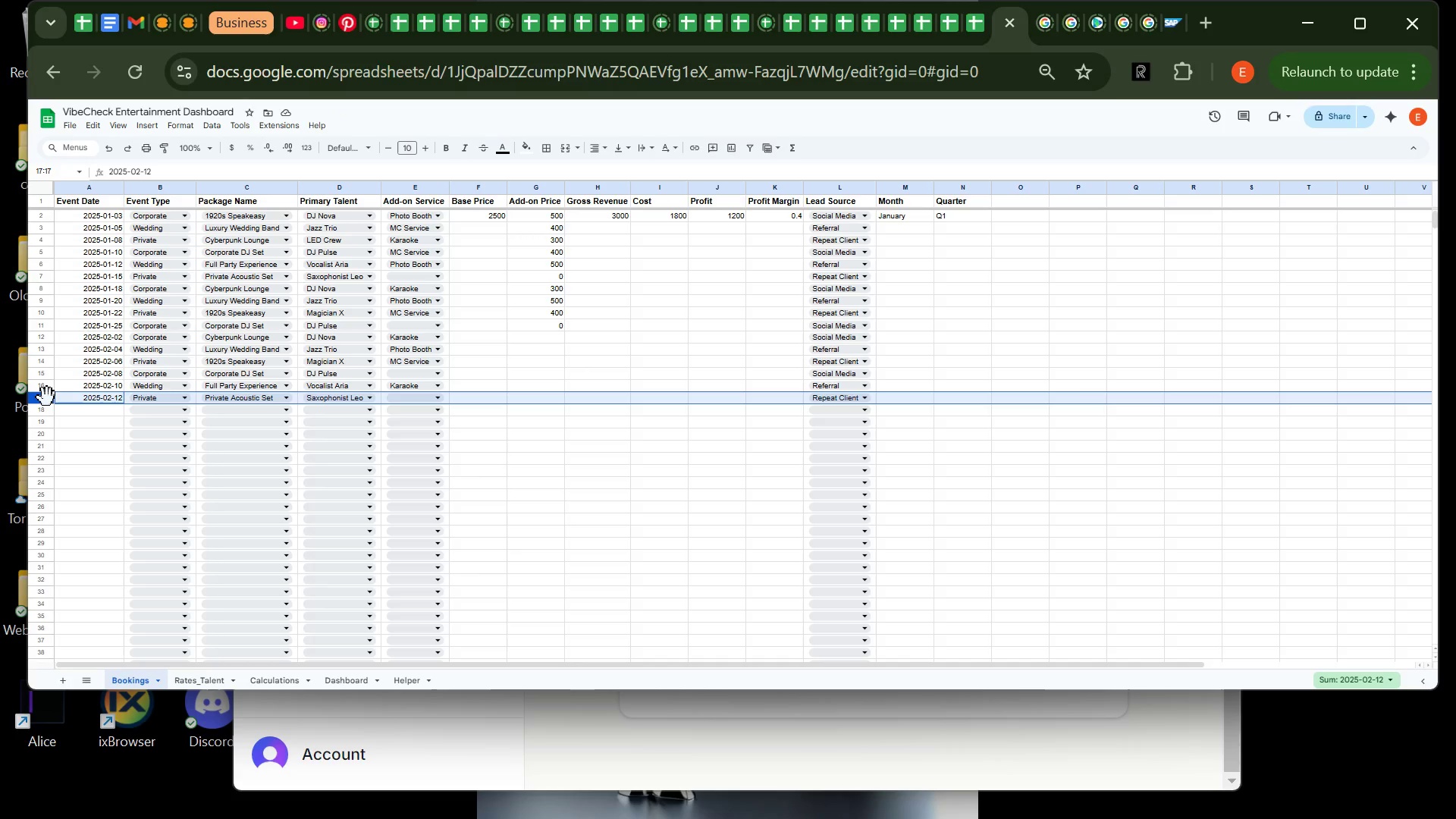 
left_click([47, 397])
 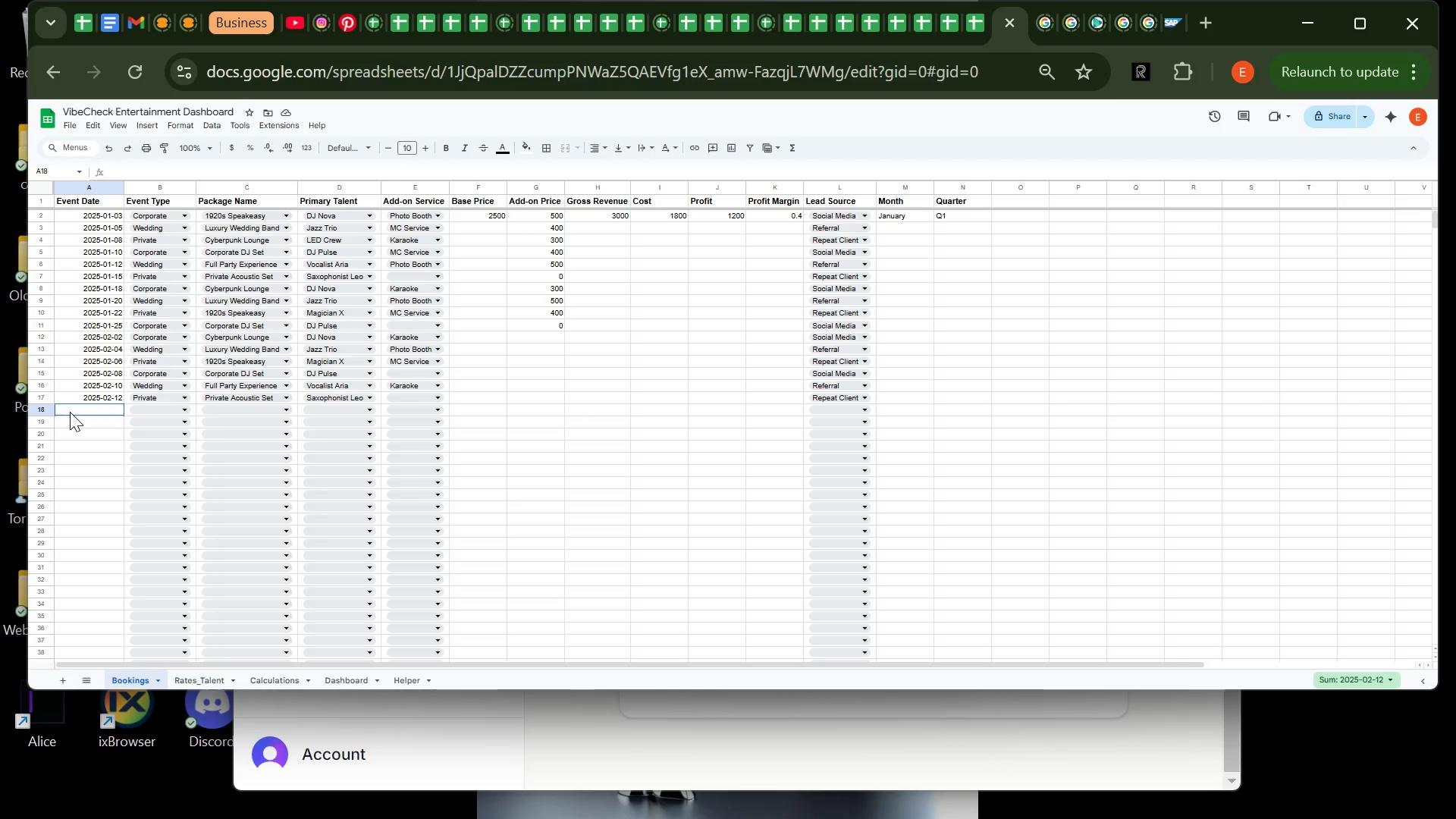 
left_click([70, 412])
 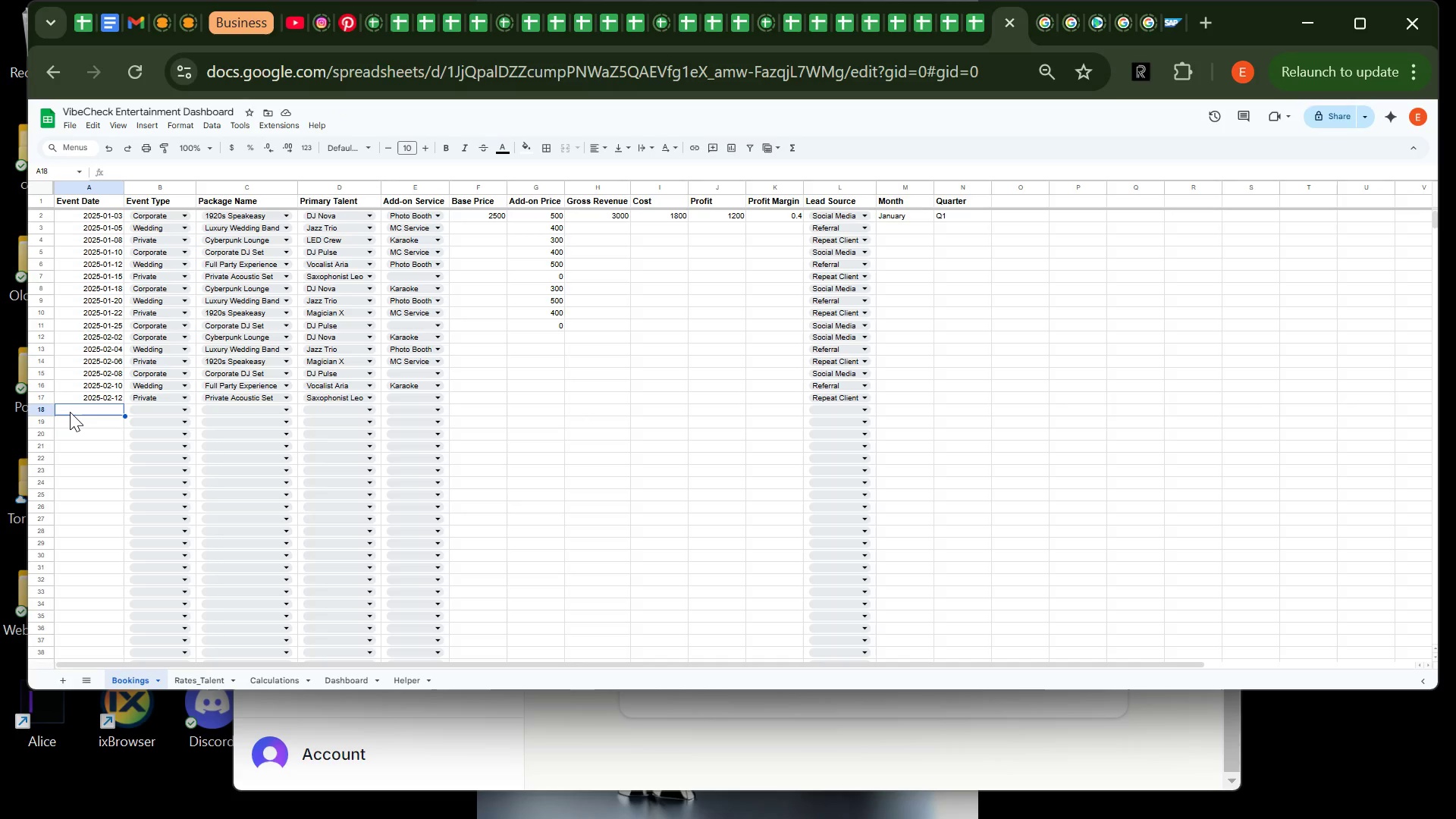 
type(2025-02-14)
 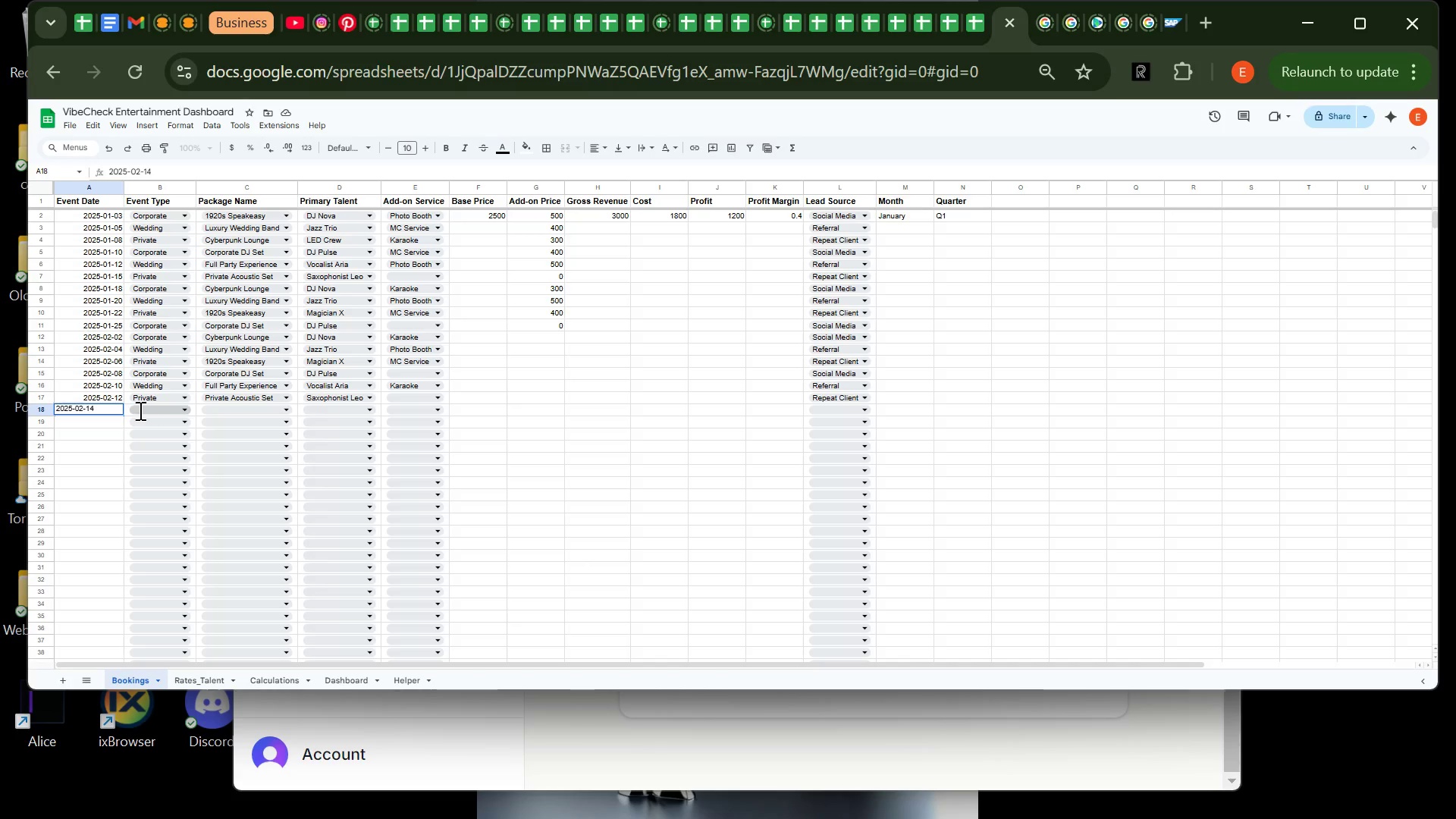 
left_click([139, 410])
 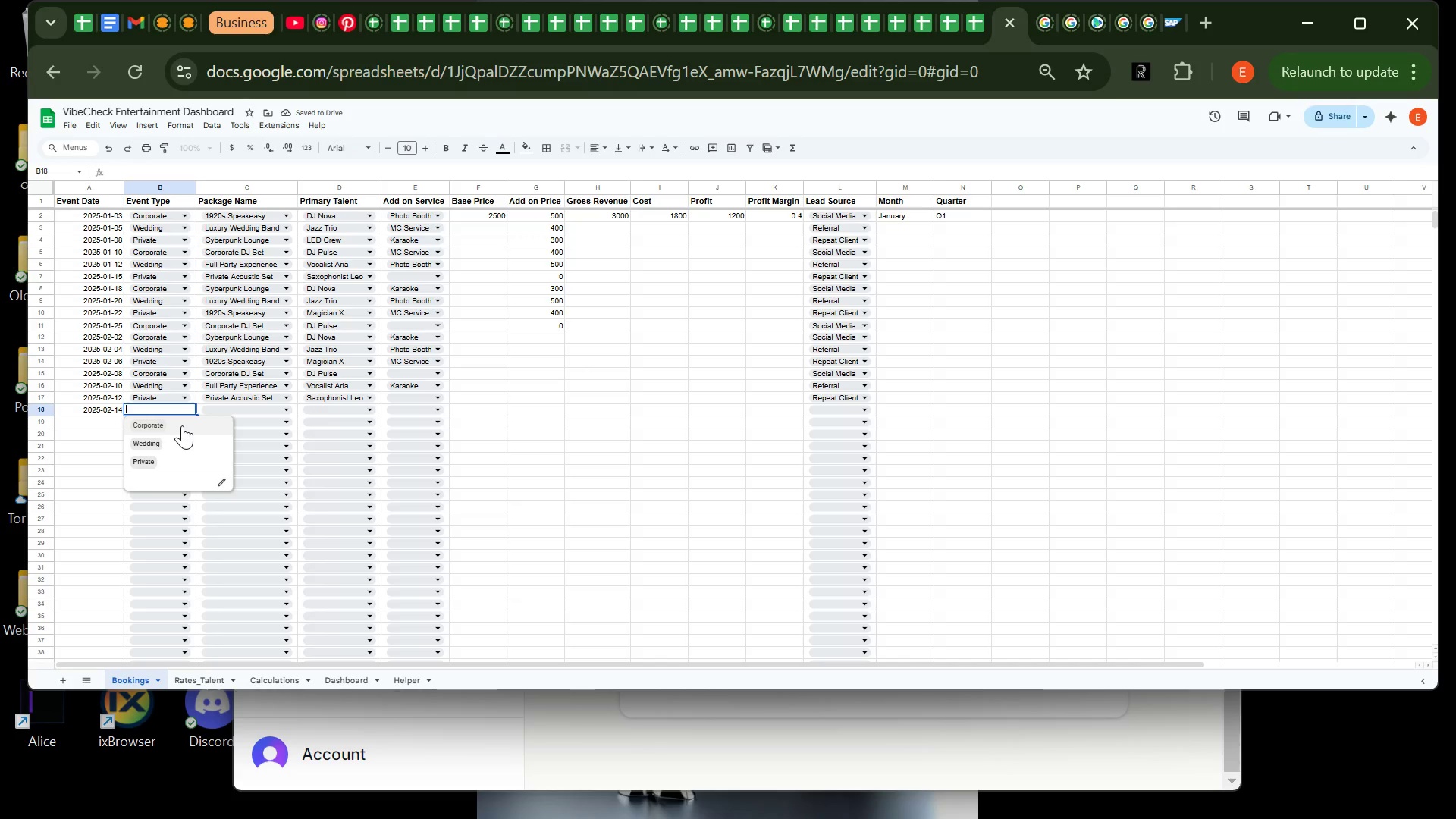 
left_click([182, 425])
 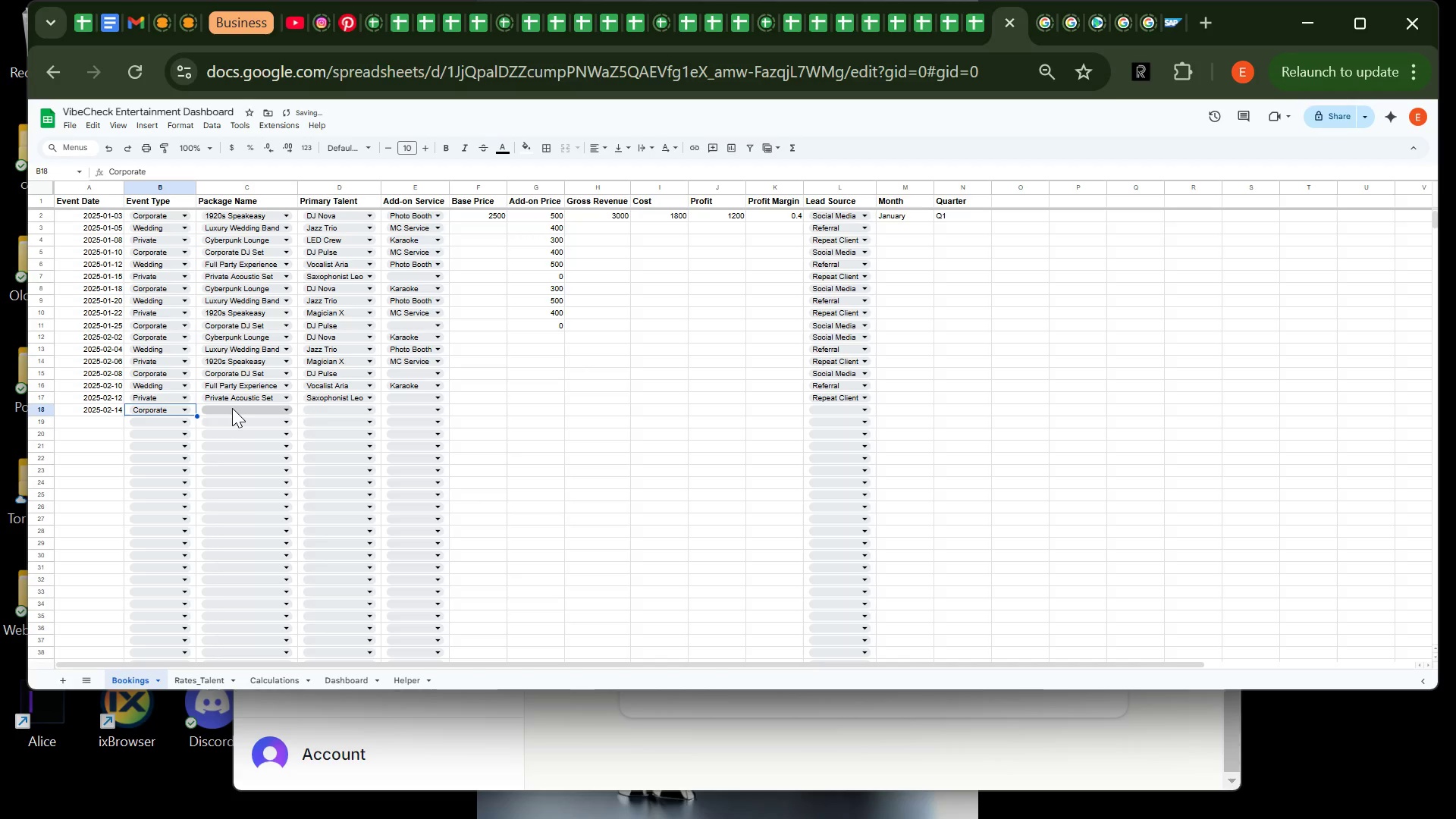 
left_click_drag(start_coordinate=[232, 408], to_coordinate=[244, 419])
 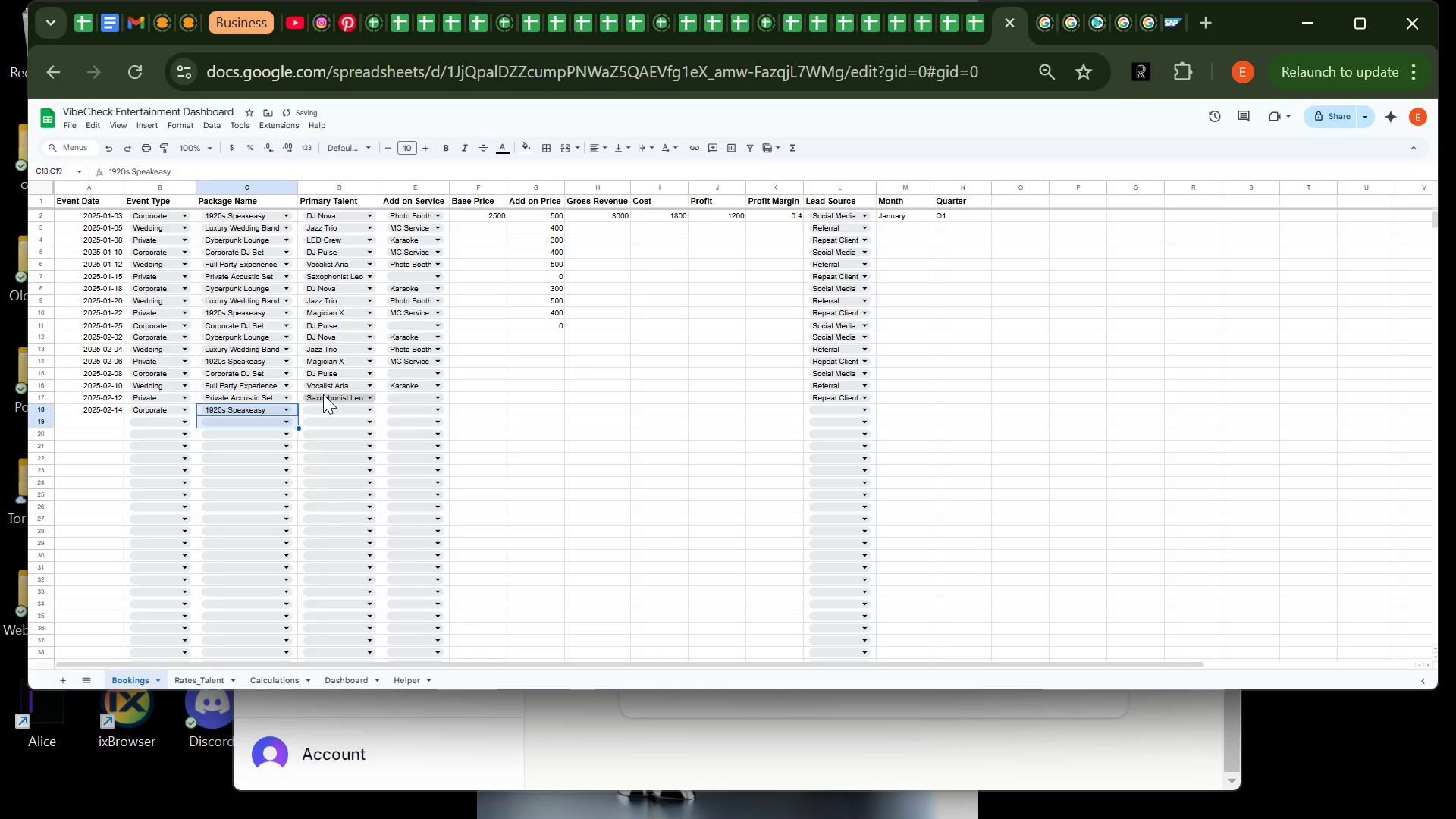 
left_click([244, 419])
 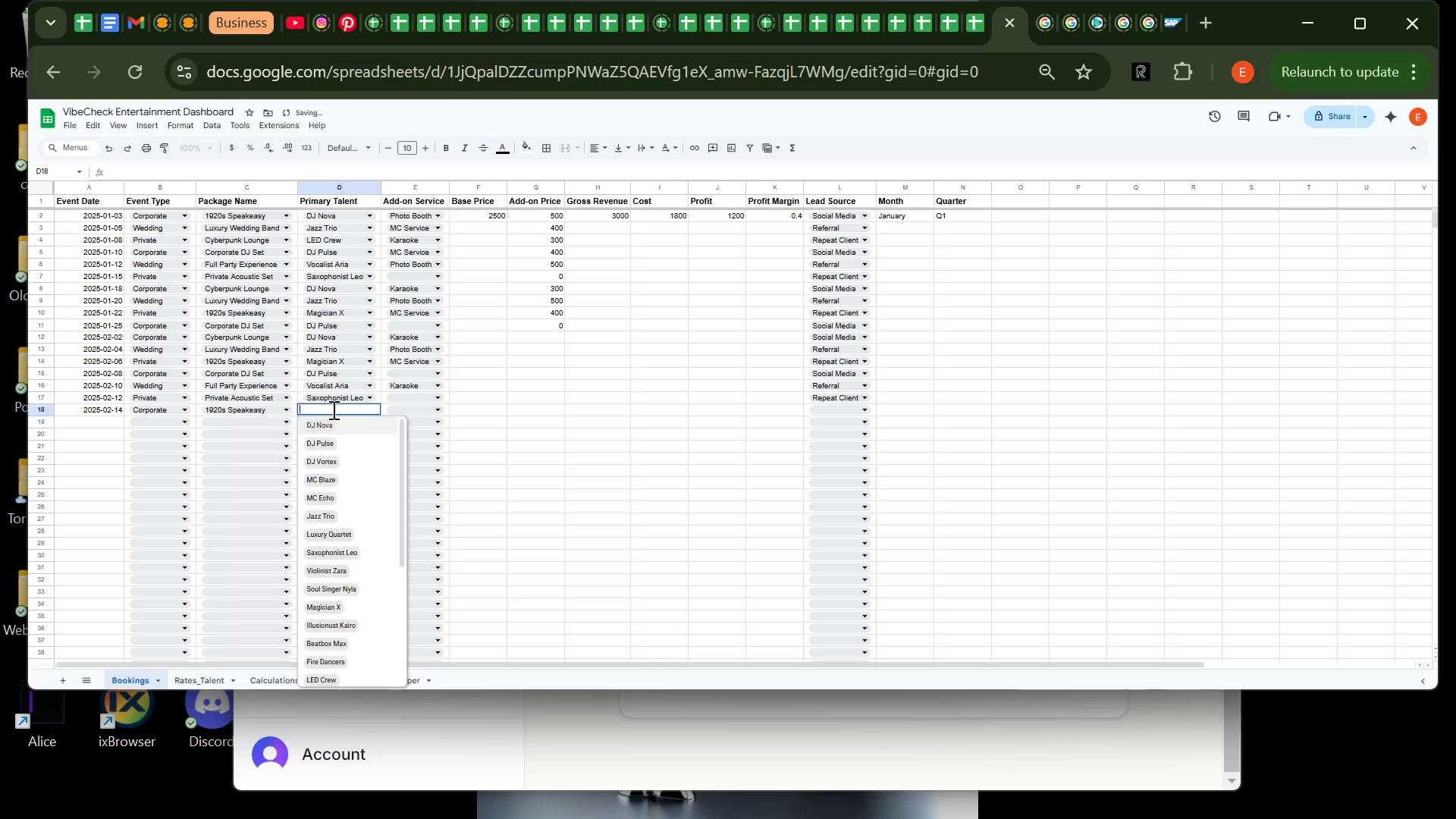 
left_click([332, 410])
 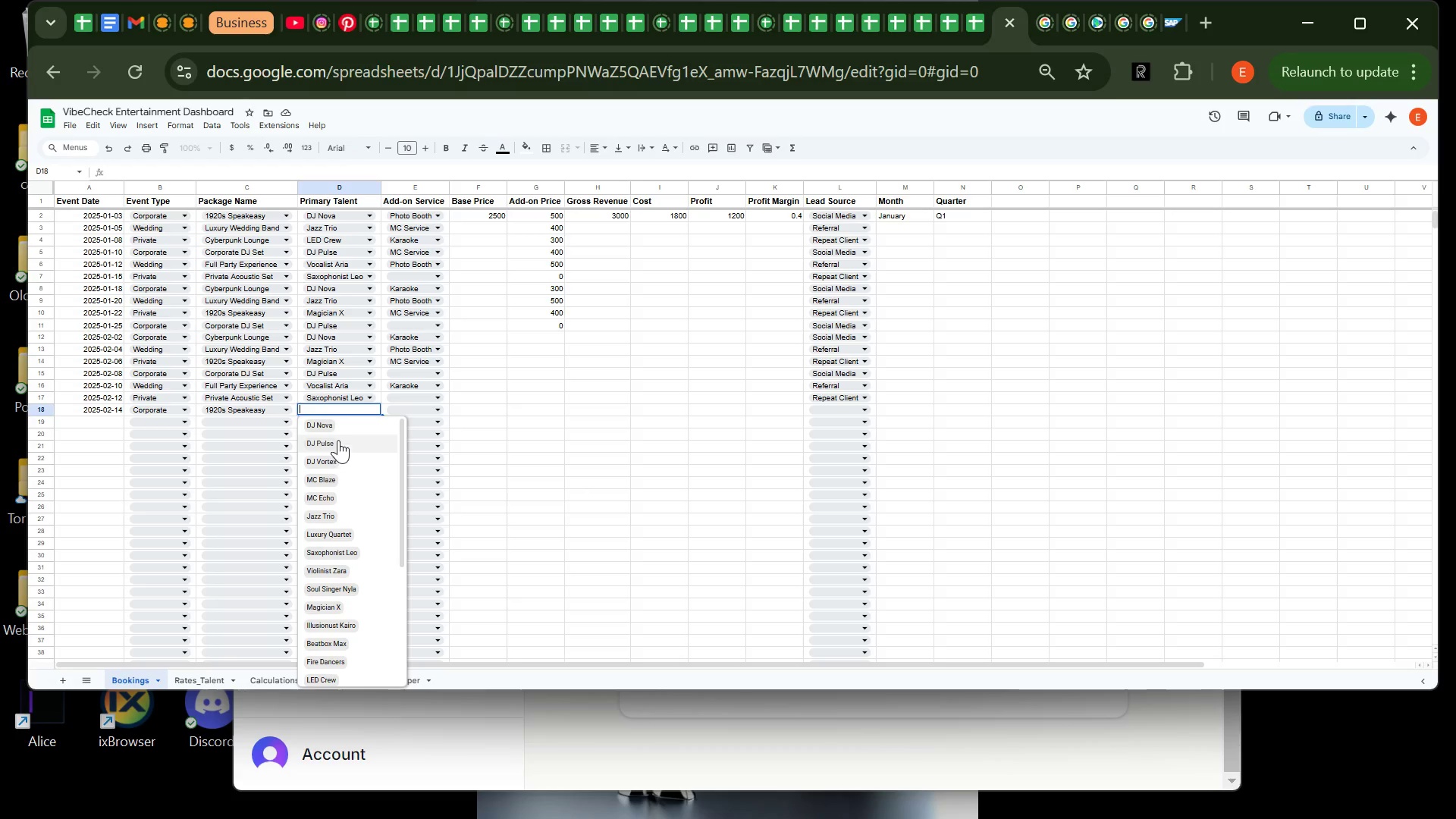 
wait(5.59)
 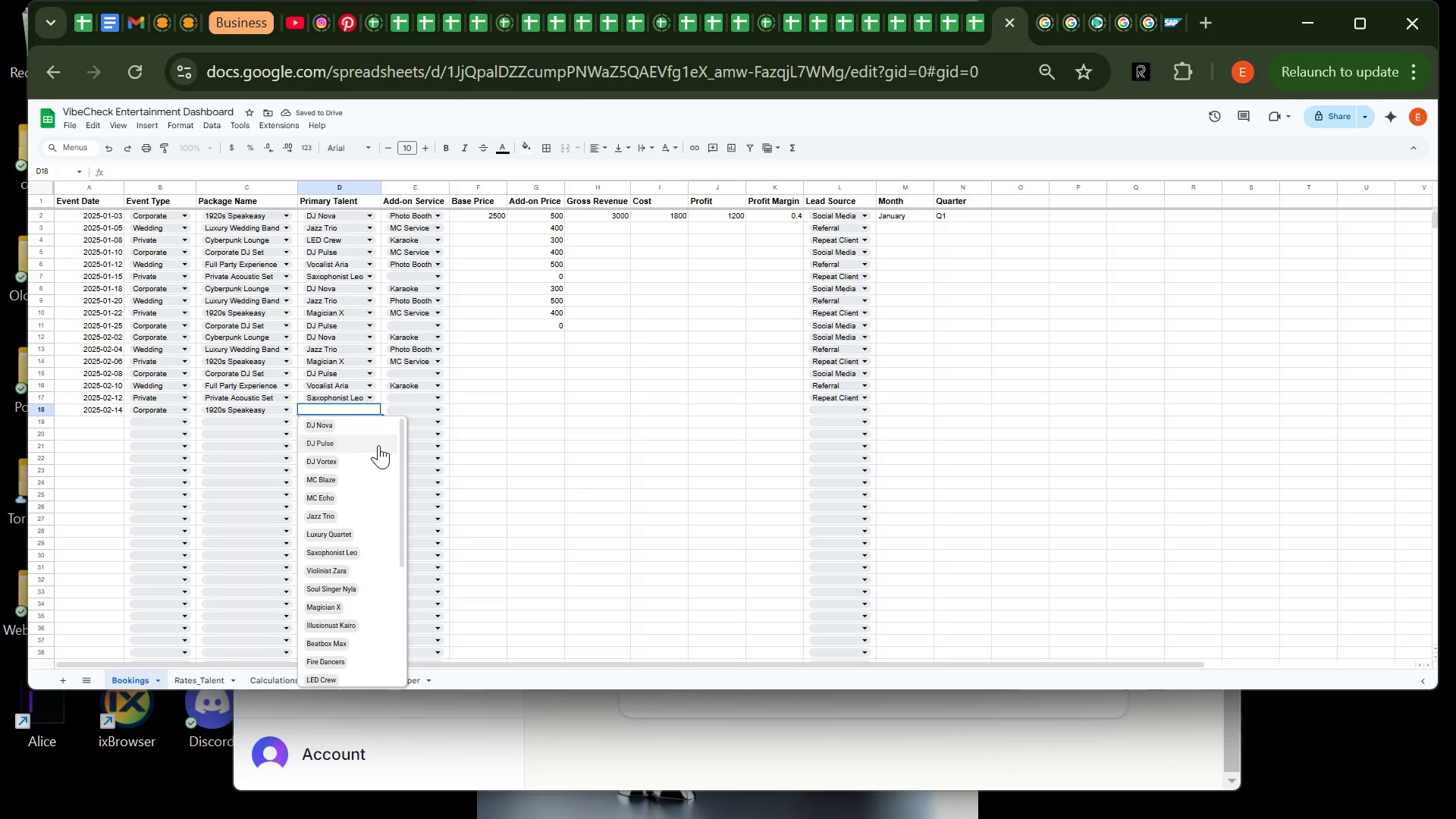 
left_click([337, 422])
 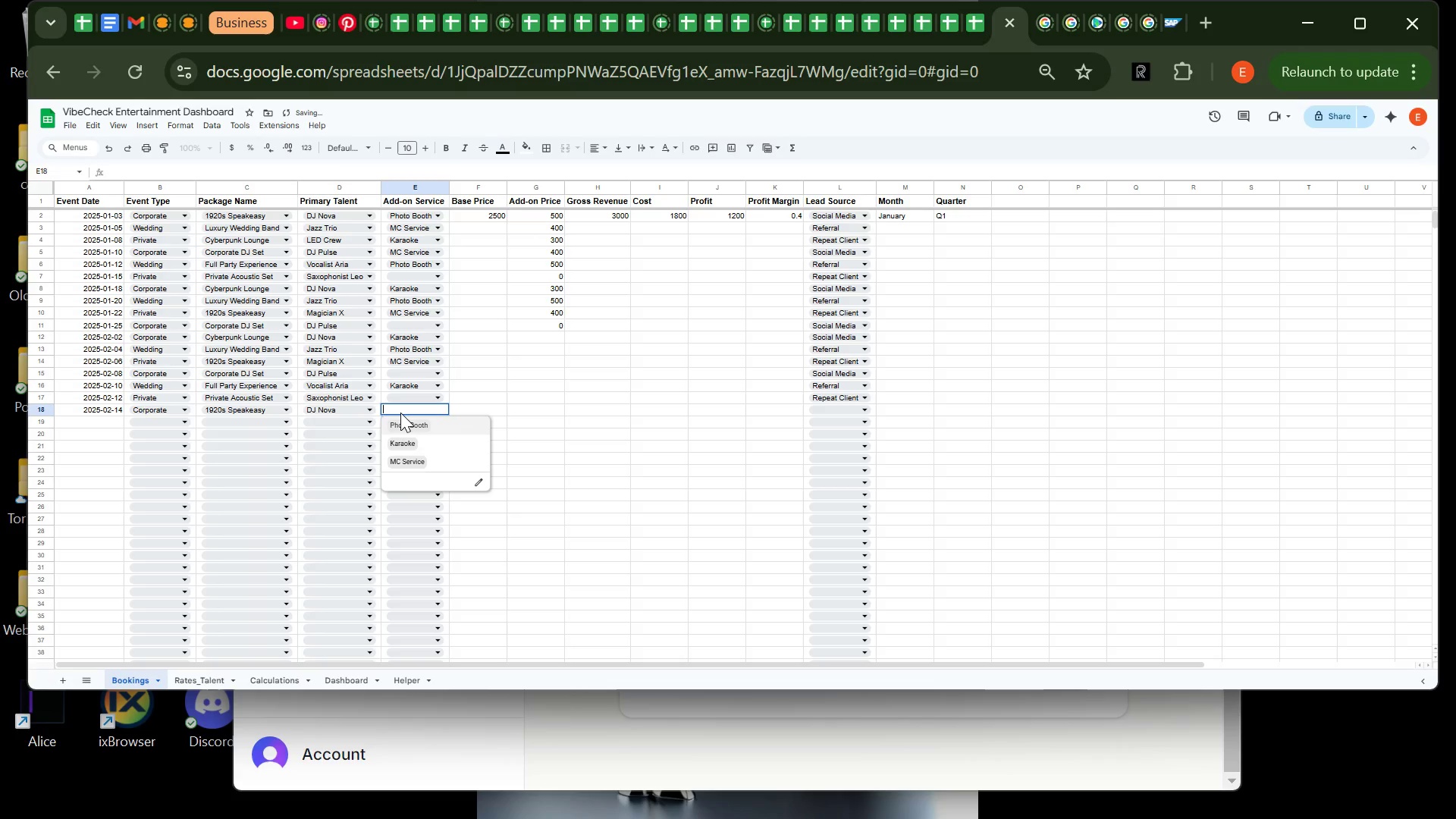 
left_click([400, 413])
 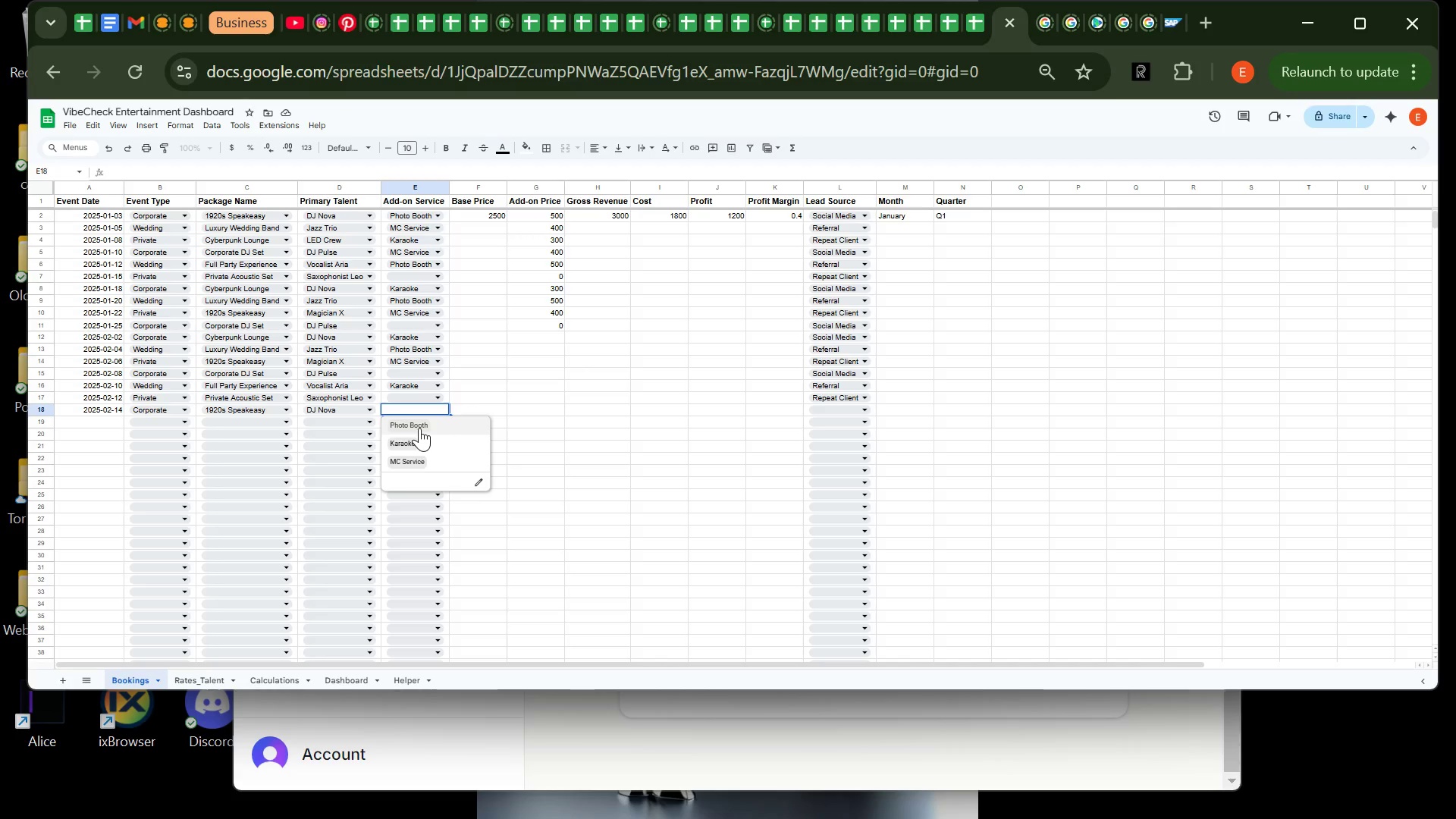 
left_click([422, 423])
 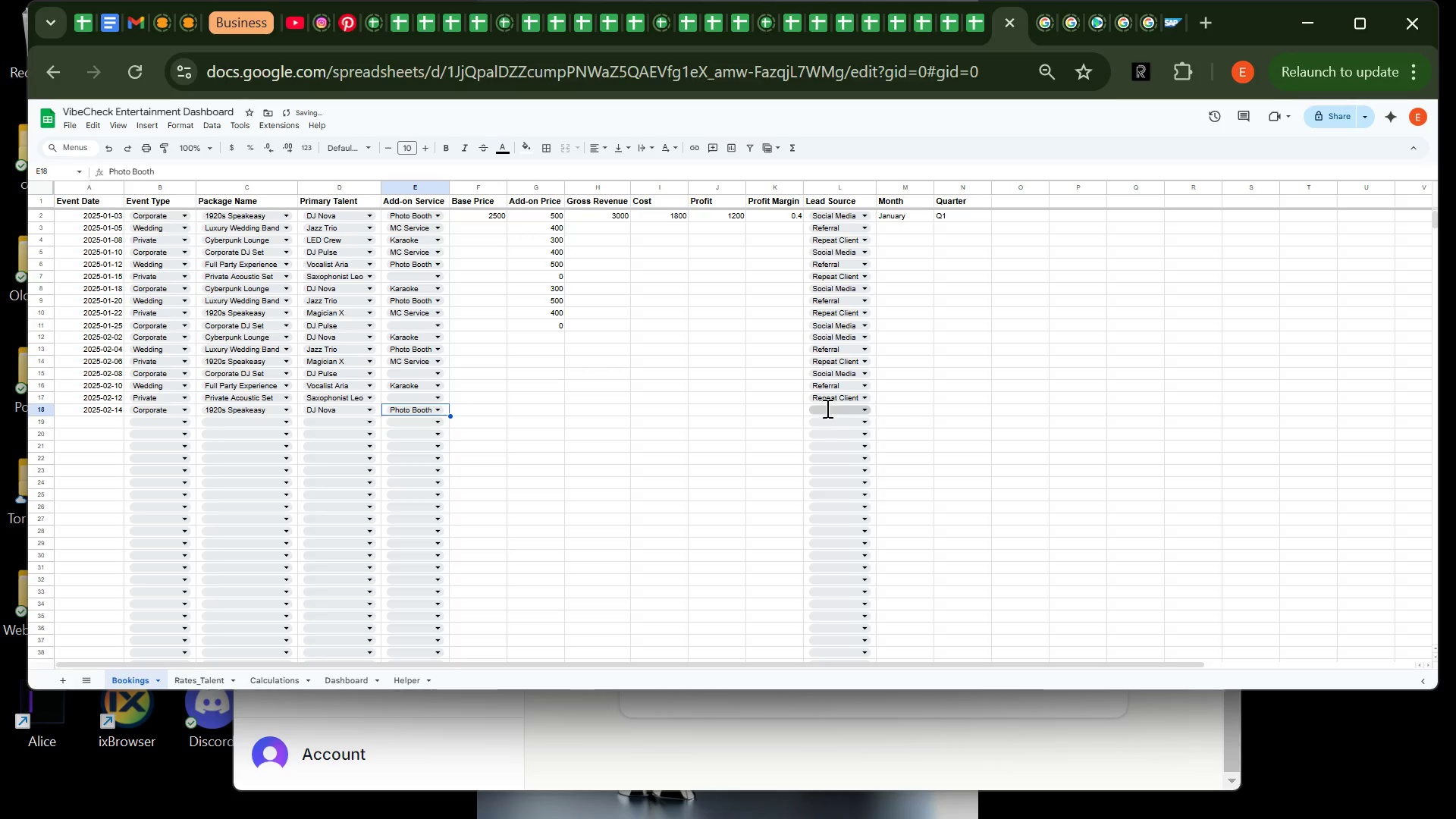 
left_click([826, 408])
 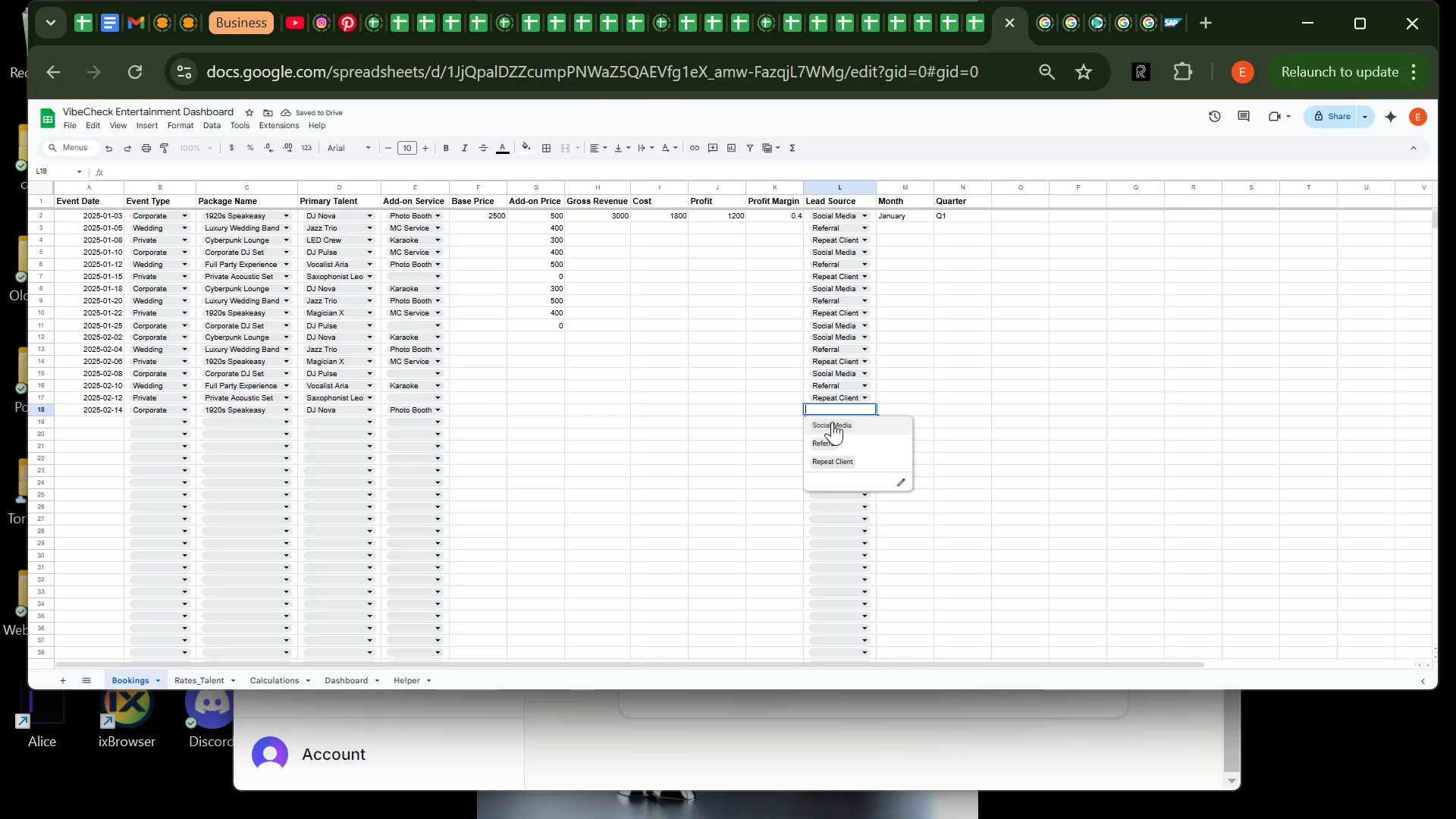 
left_click([832, 422])
 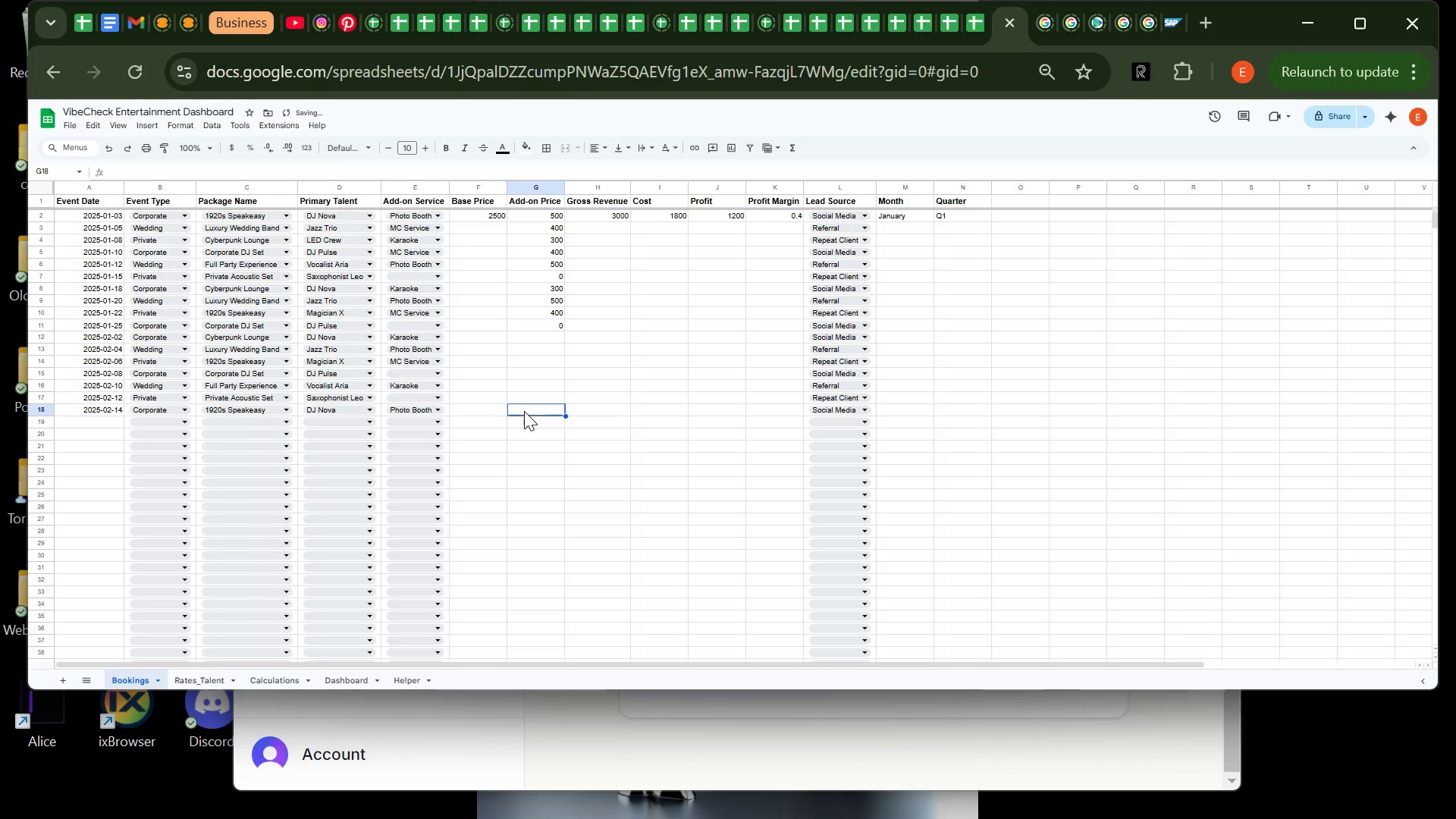 
left_click([524, 411])
 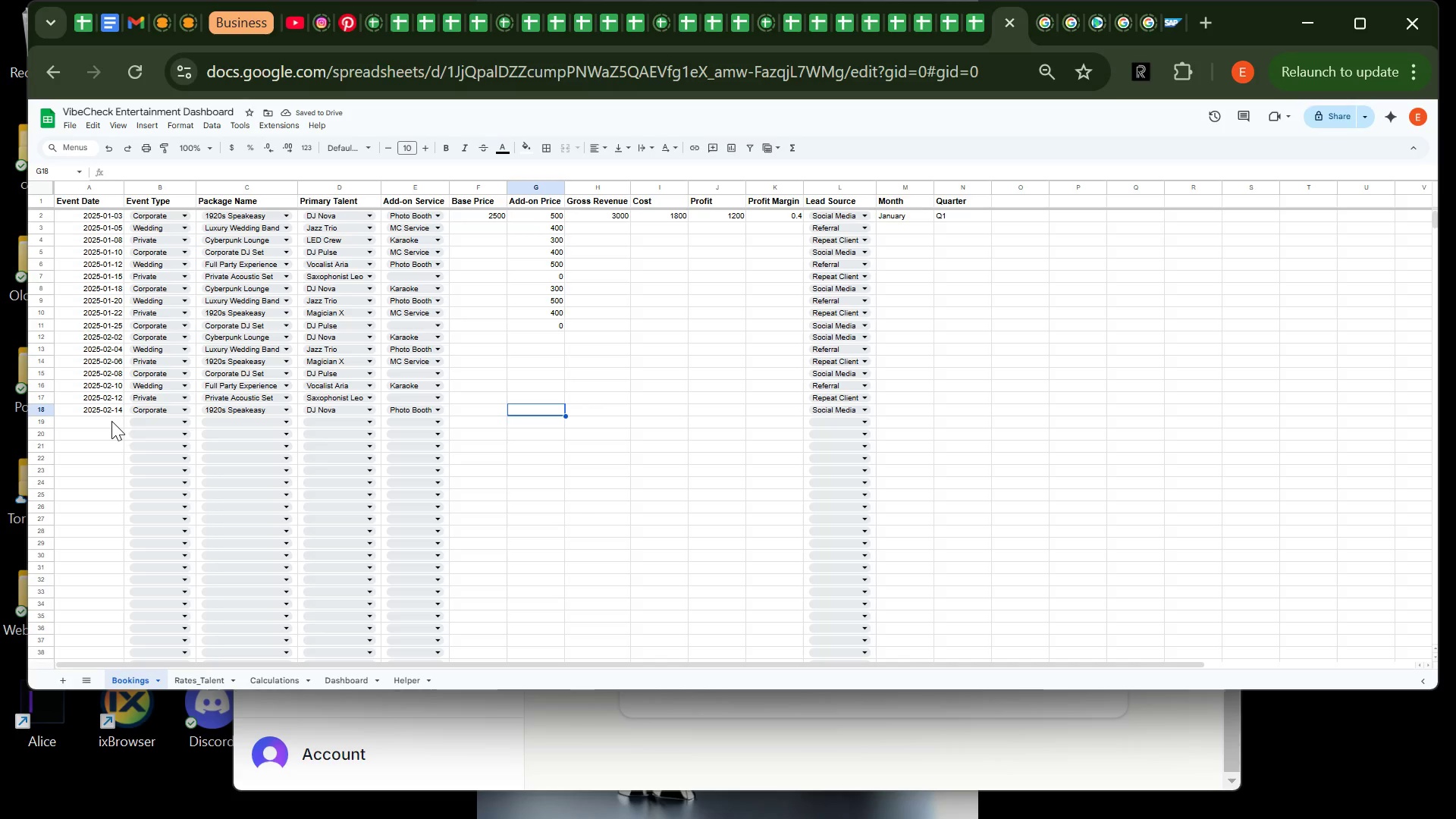 
left_click([111, 421])
 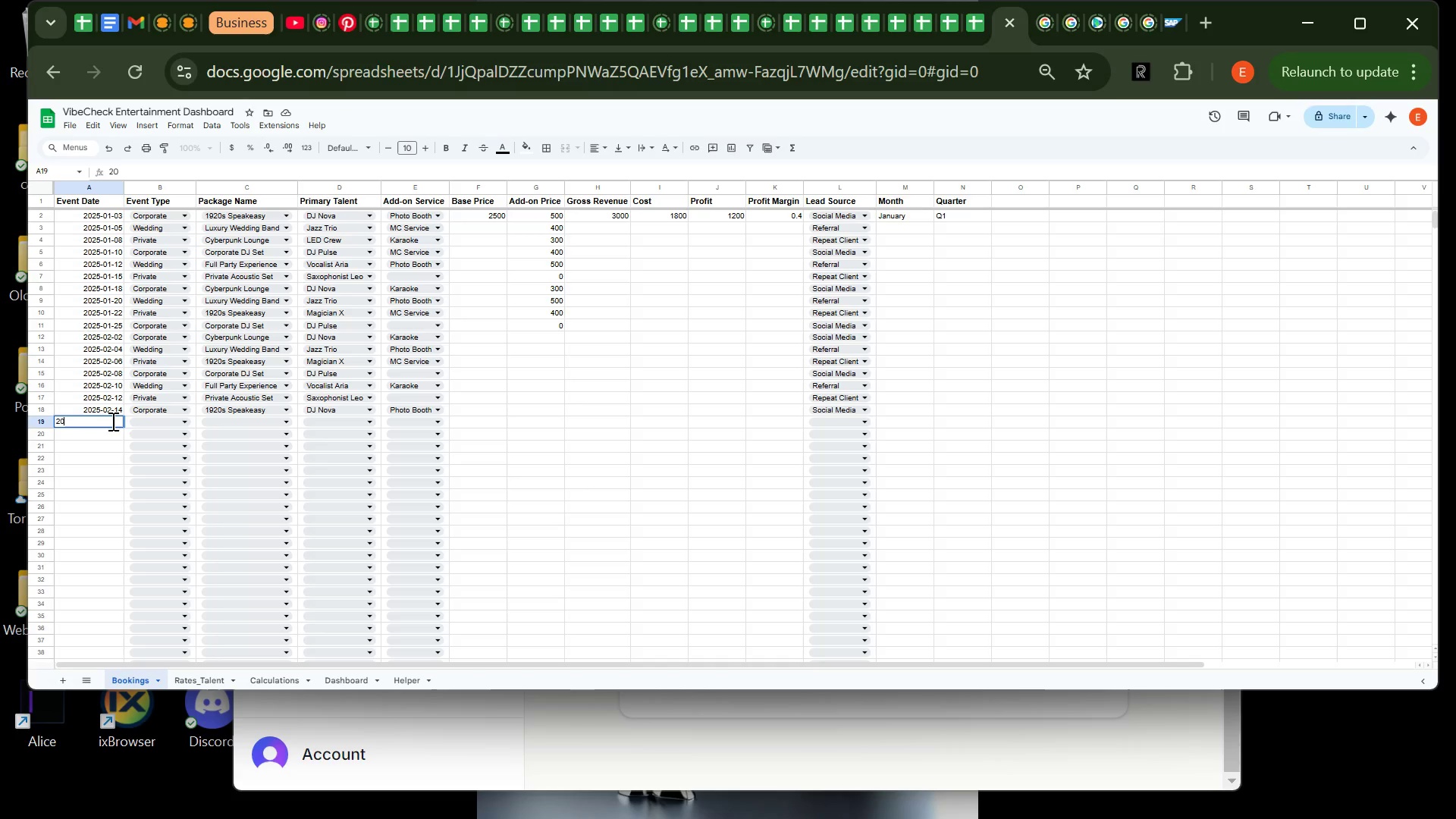 
type(2025-)
 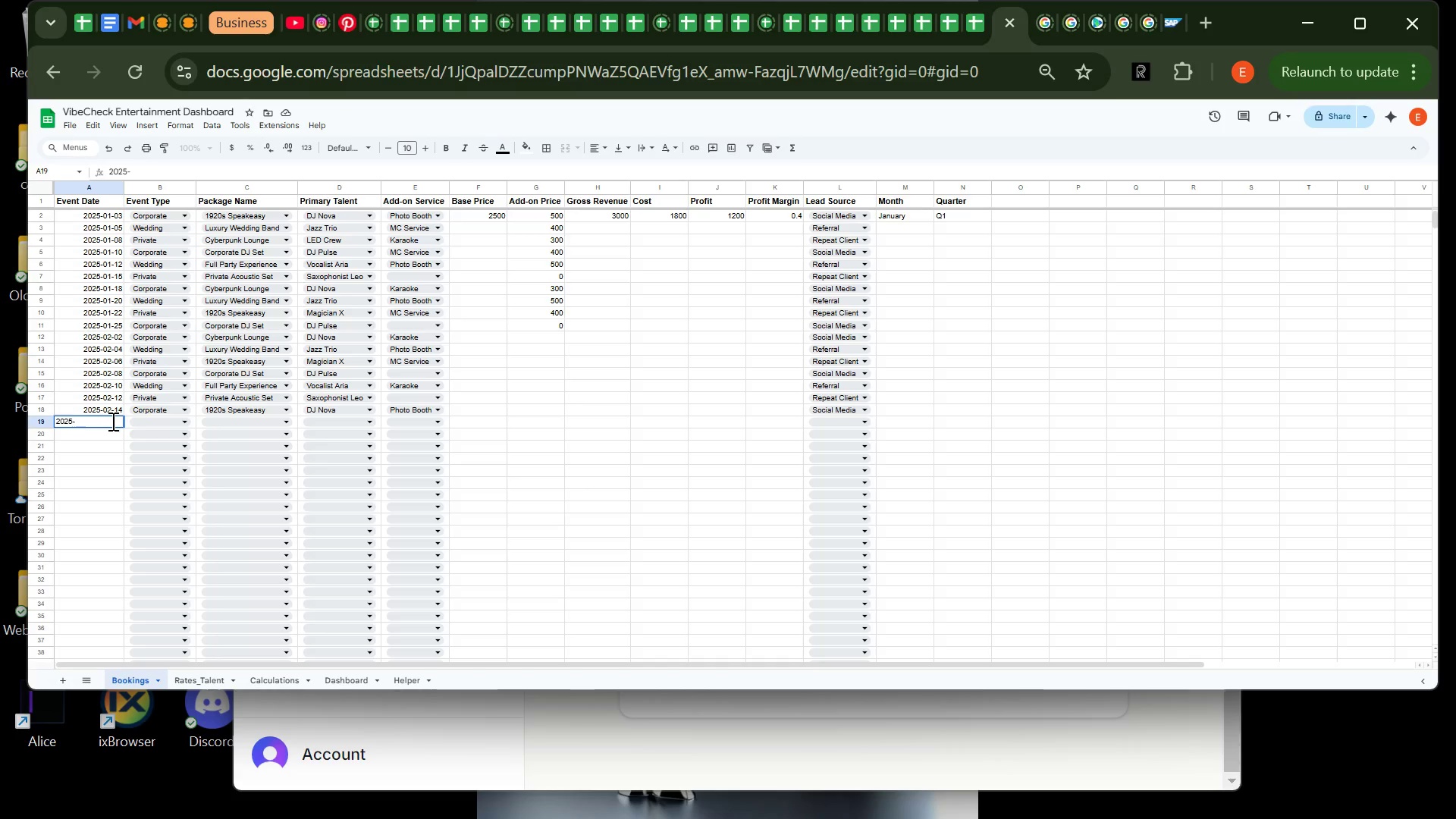 
type(02-16)
 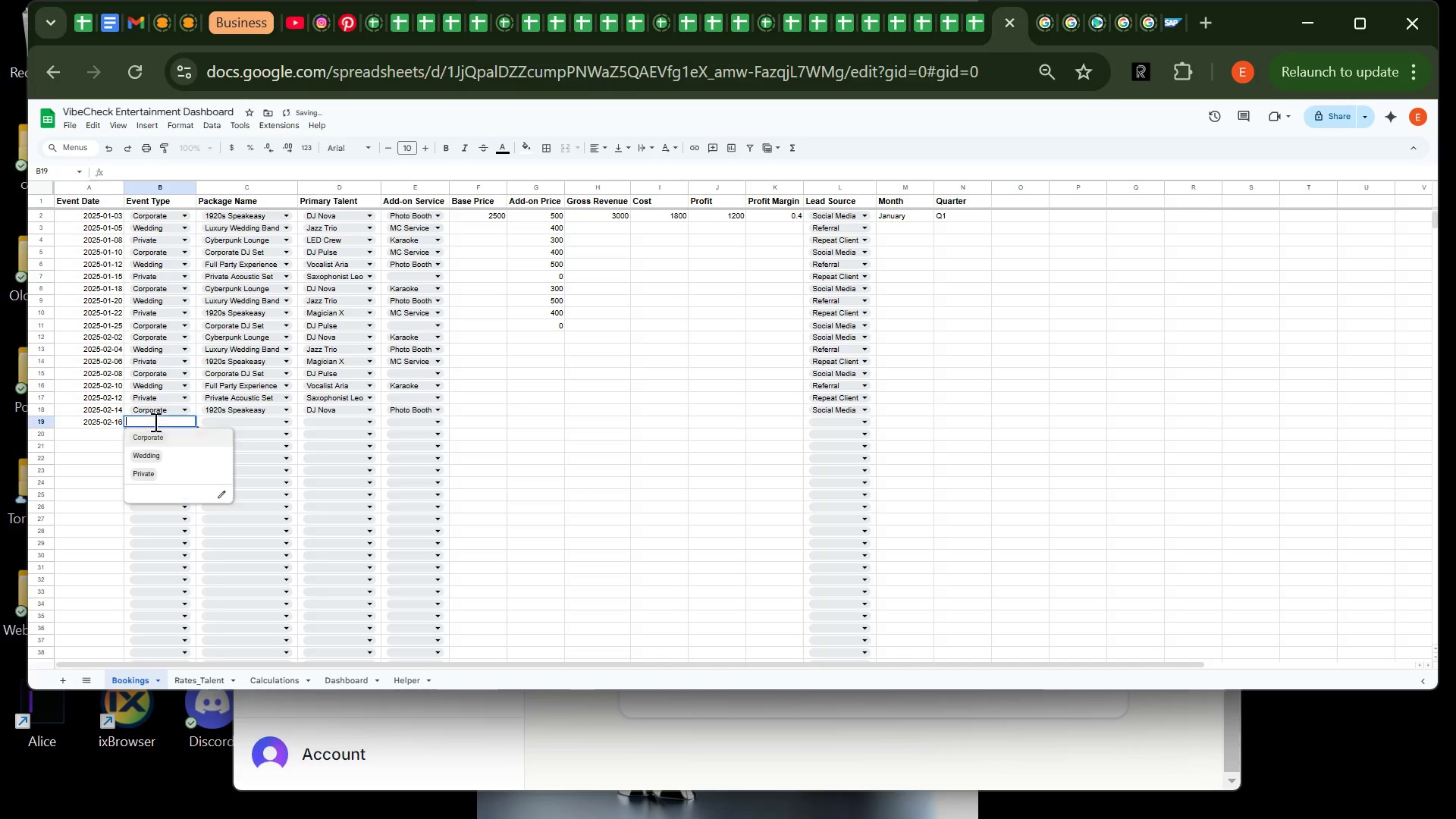 
left_click([154, 422])
 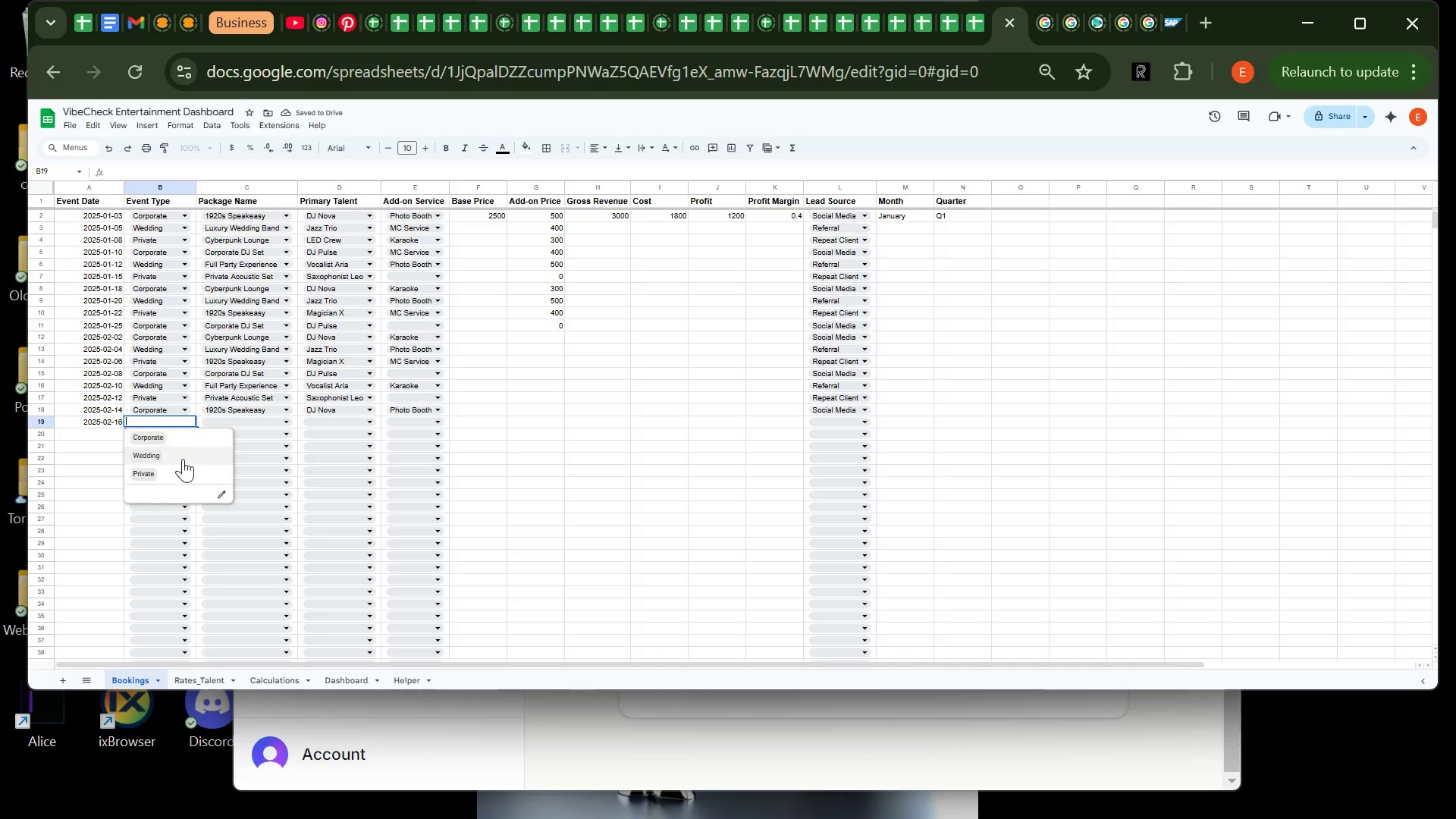 
wait(5.67)
 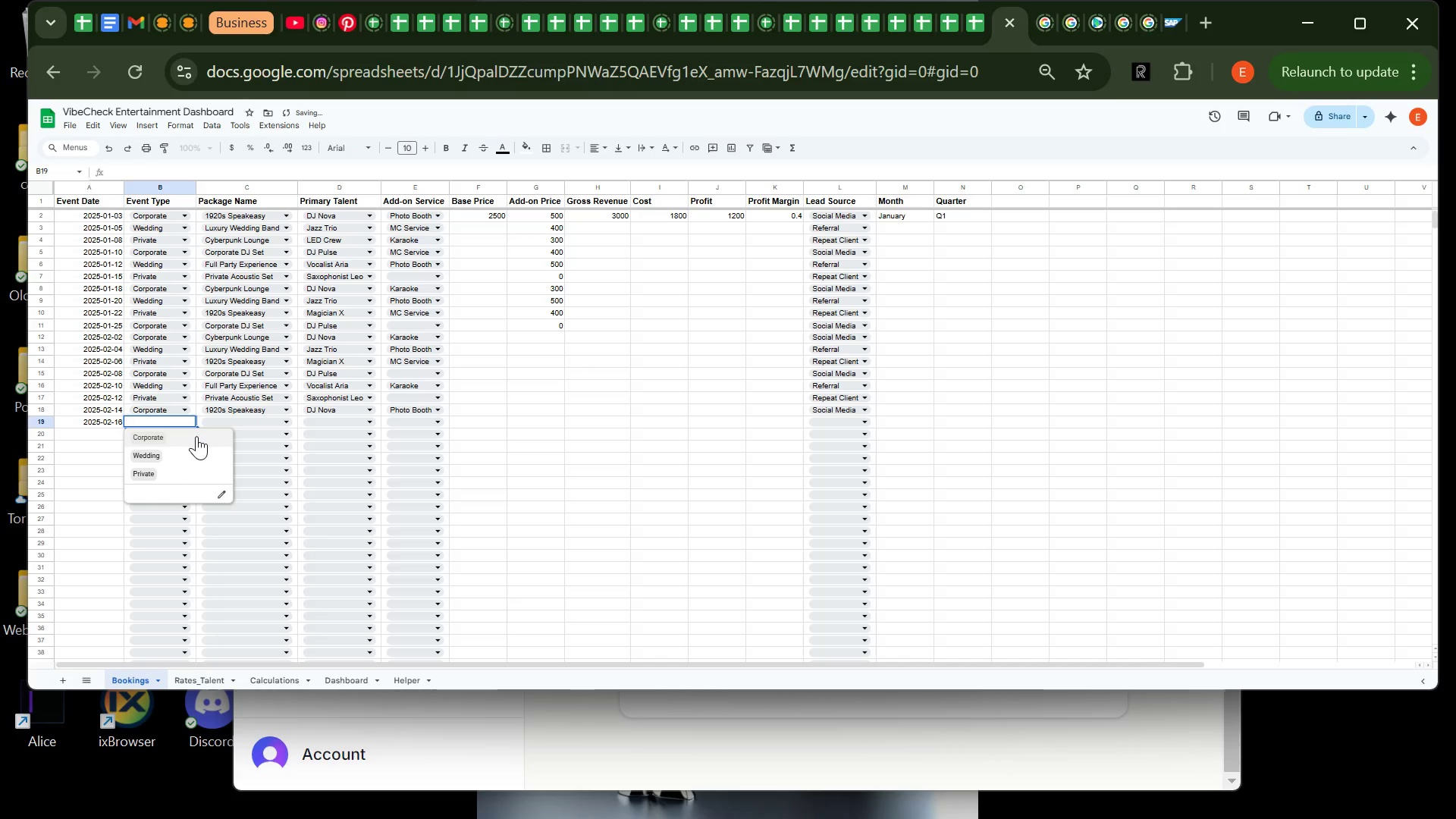 
left_click([183, 474])
 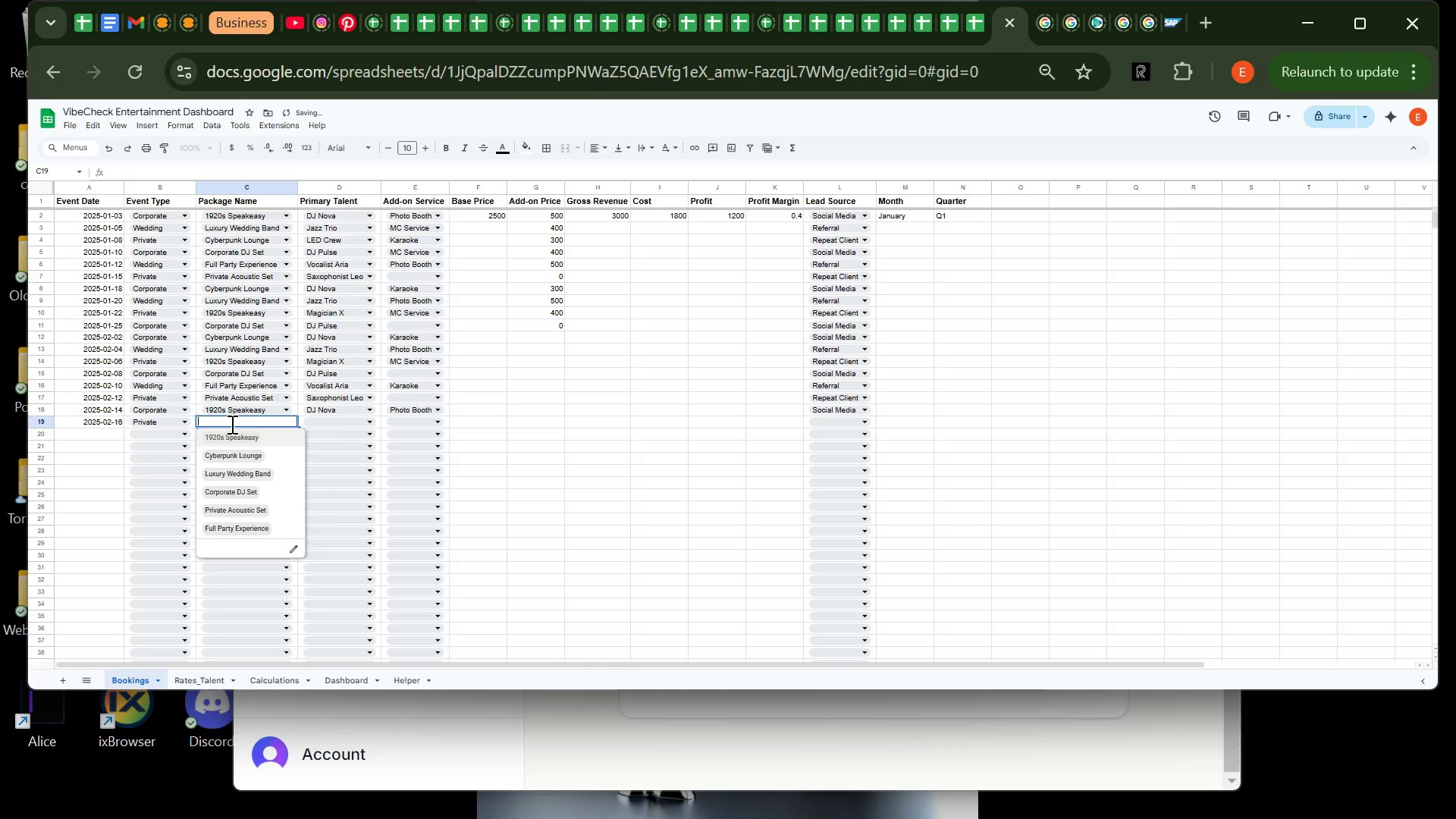 
left_click([231, 424])
 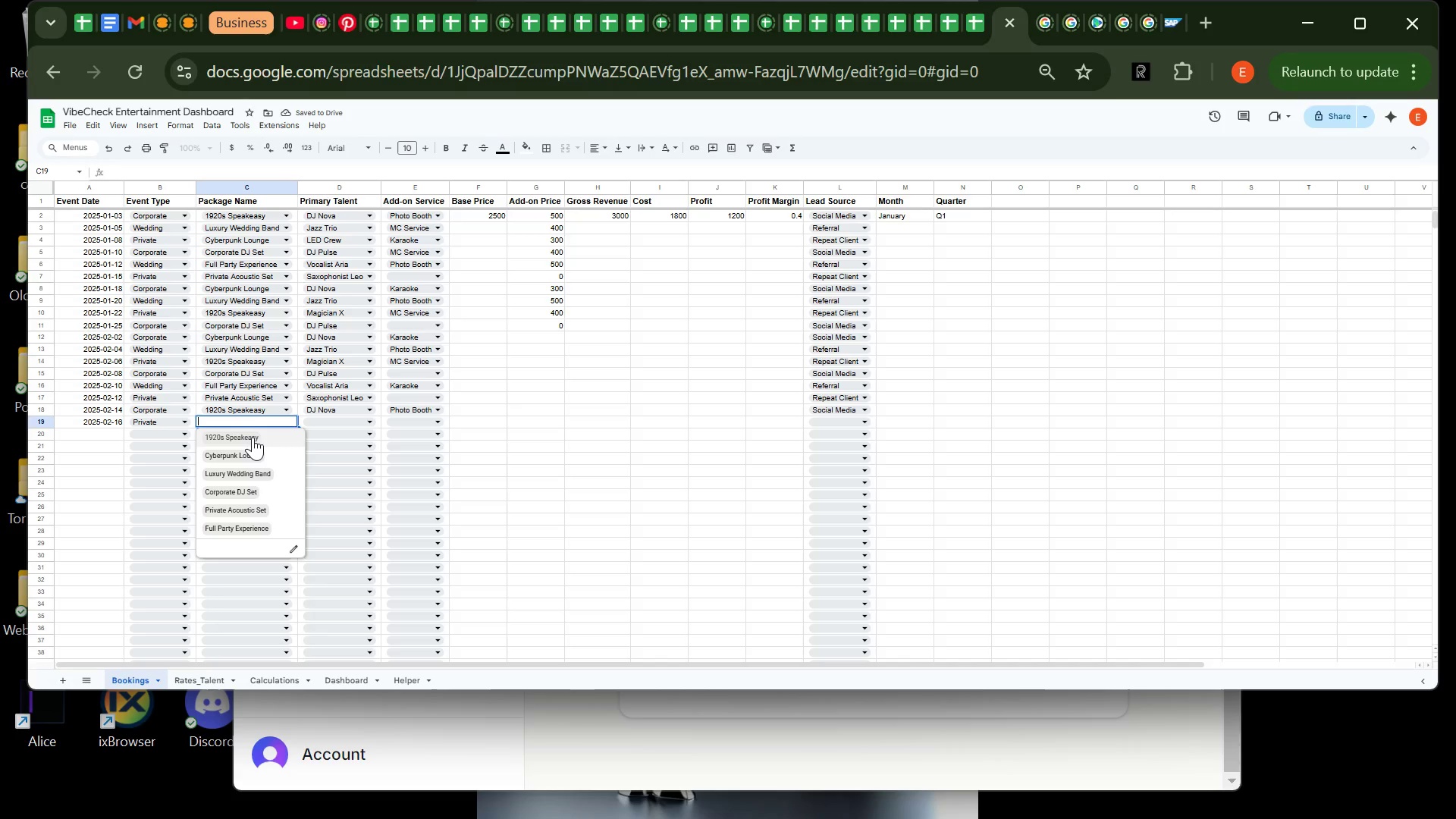 
left_click([253, 437])
 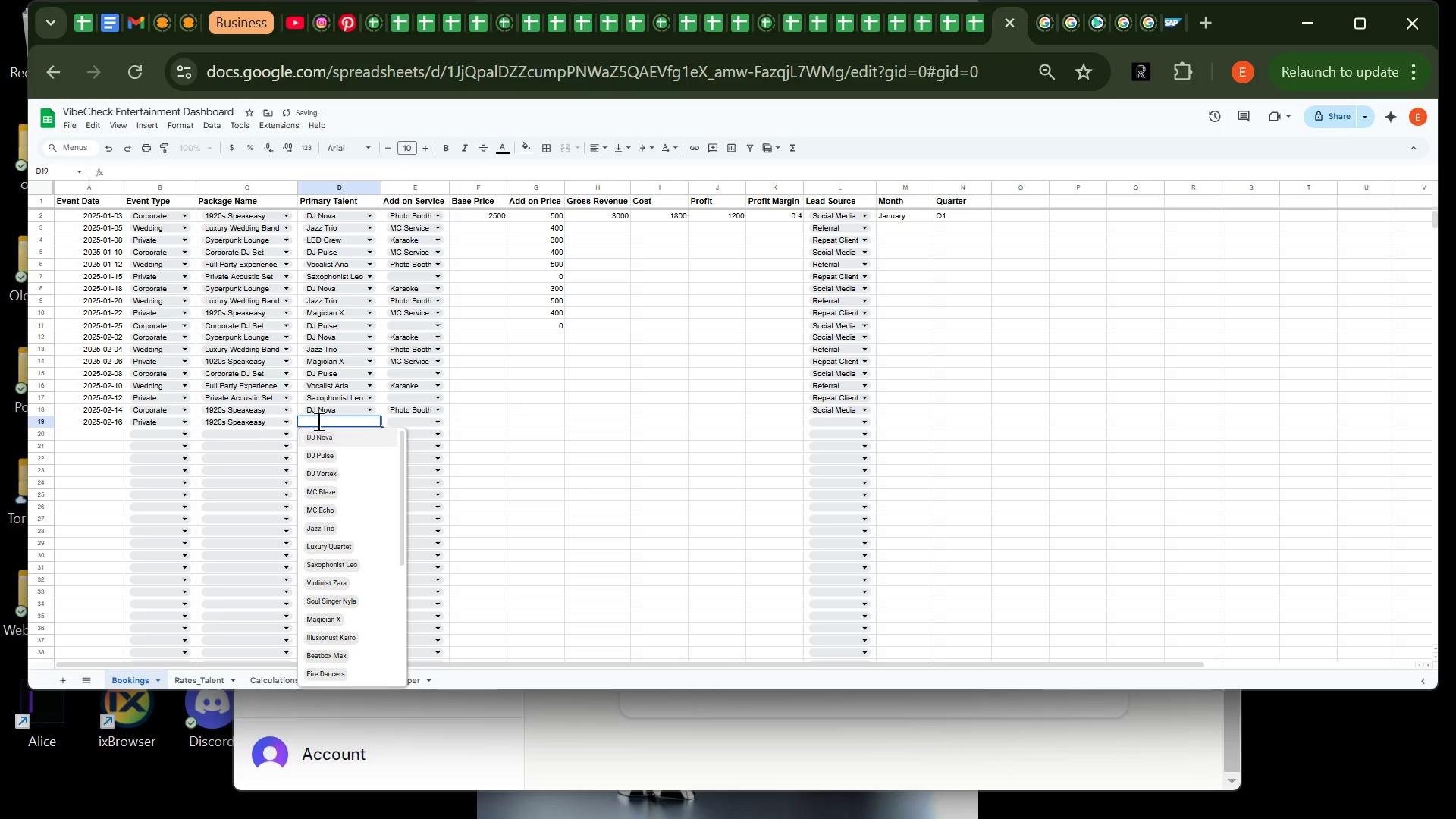 
left_click([317, 421])
 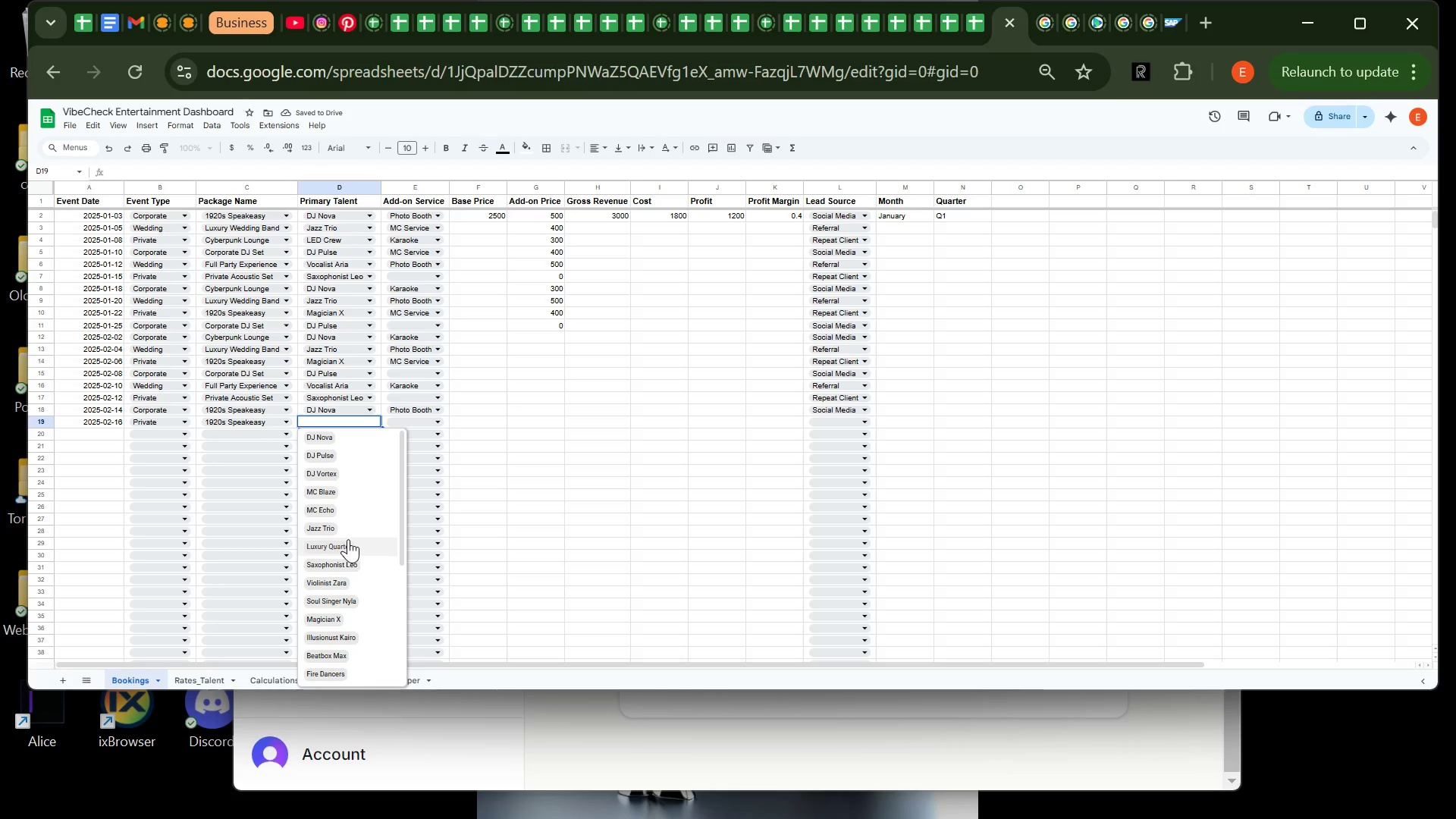 
scroll: coordinate [348, 539], scroll_direction: down, amount: 8.0
 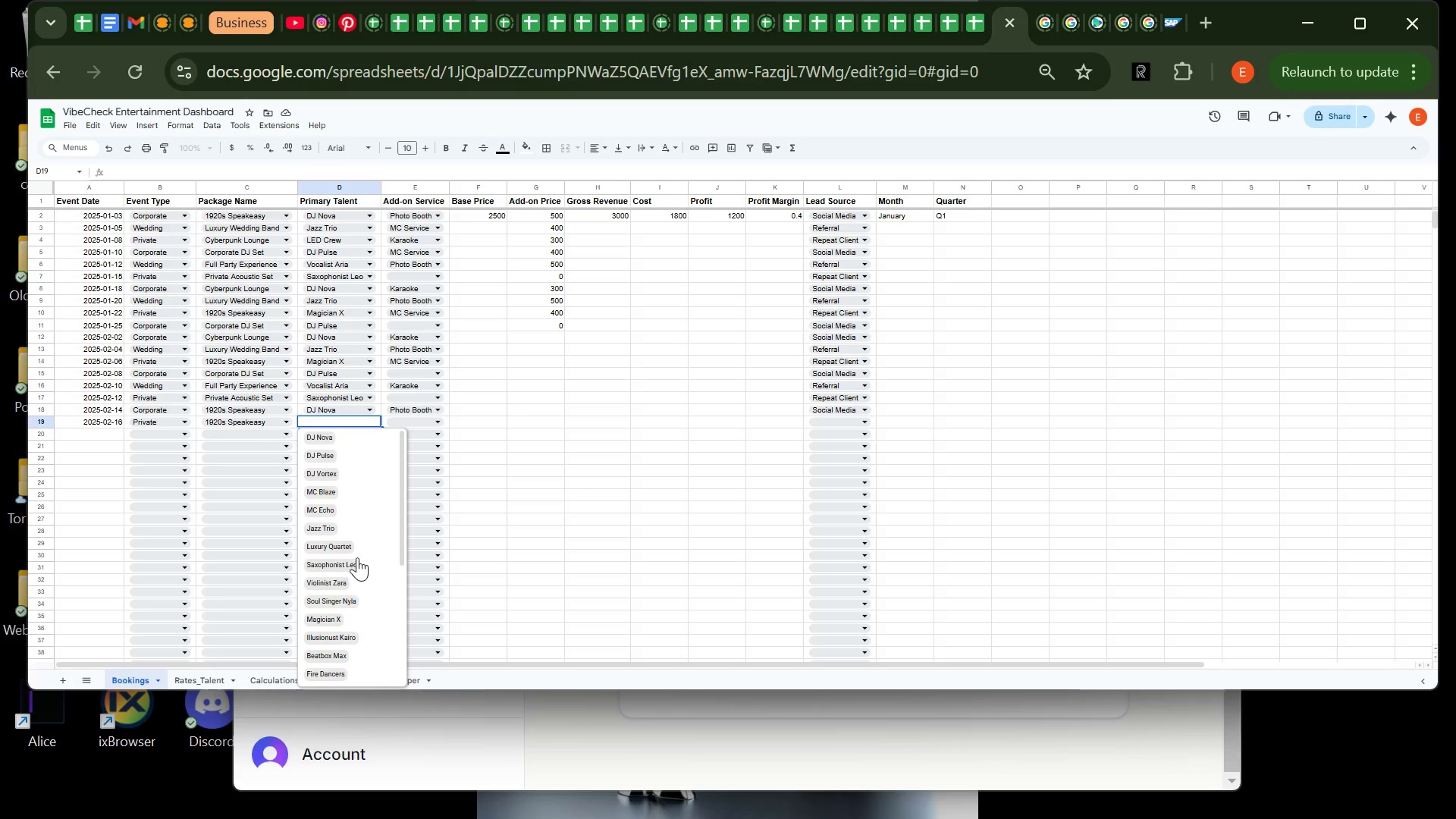 
scroll: coordinate [359, 560], scroll_direction: up, amount: 1.0
 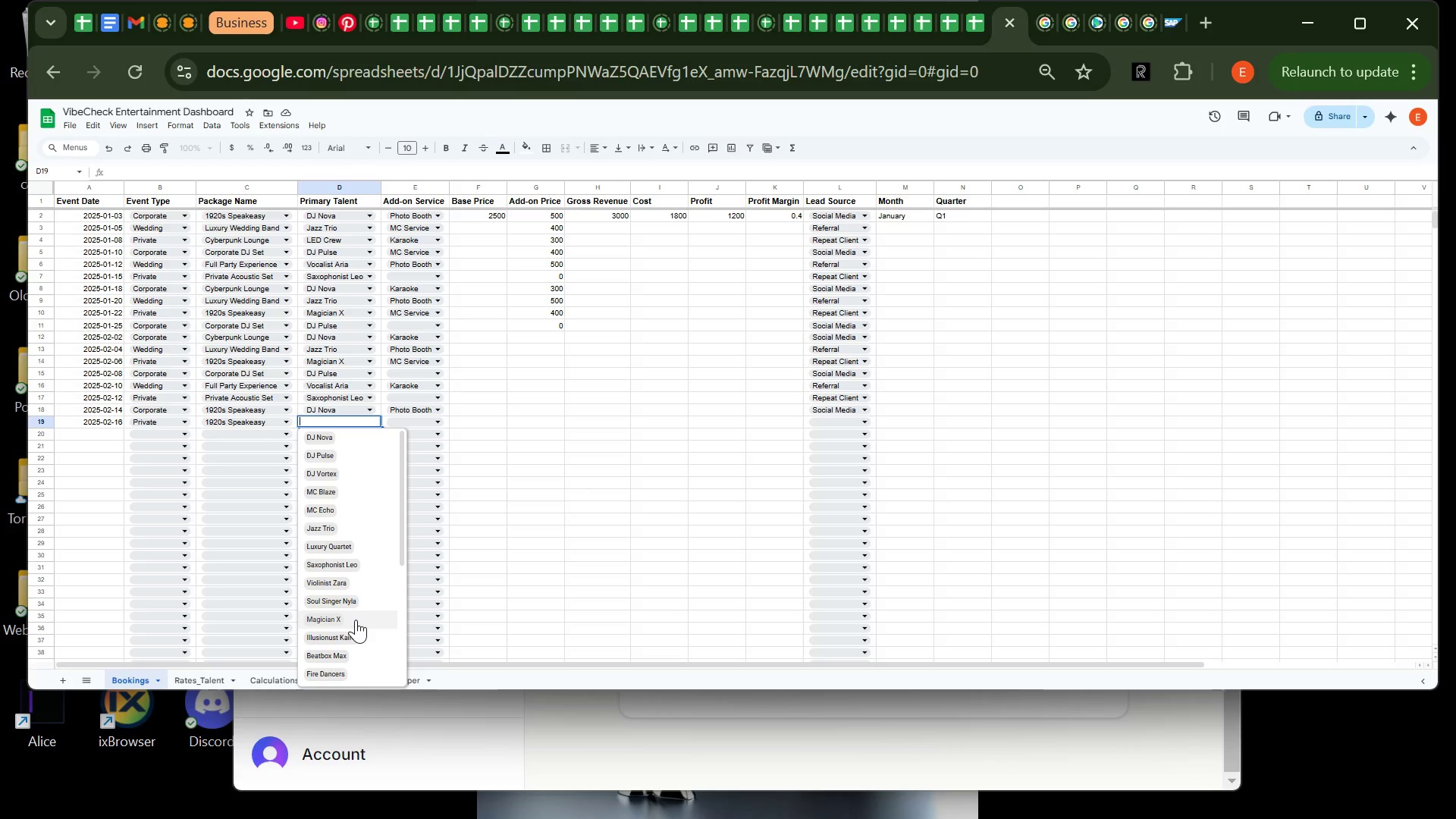 
left_click([356, 620])
 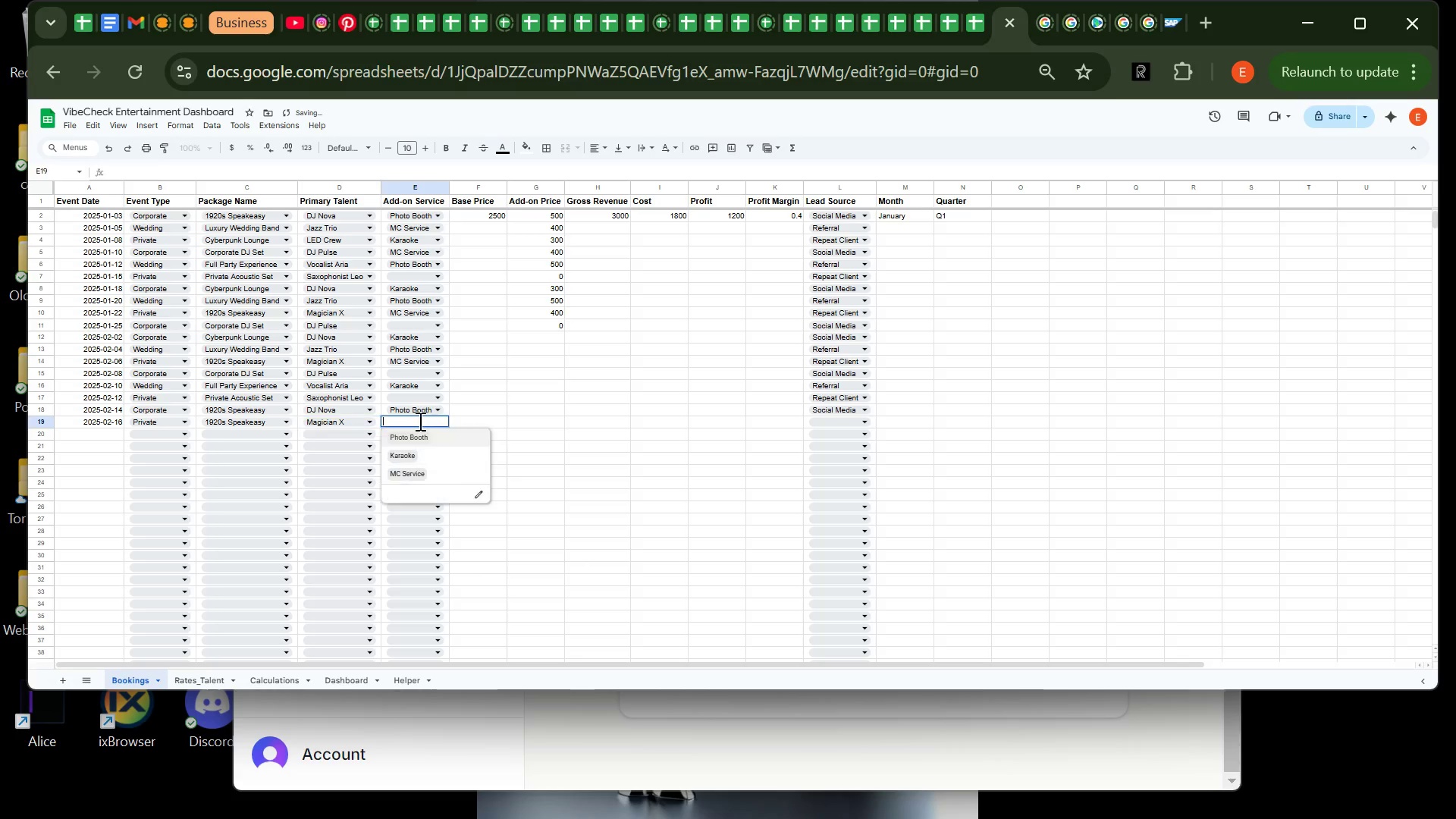 
left_click([419, 421])
 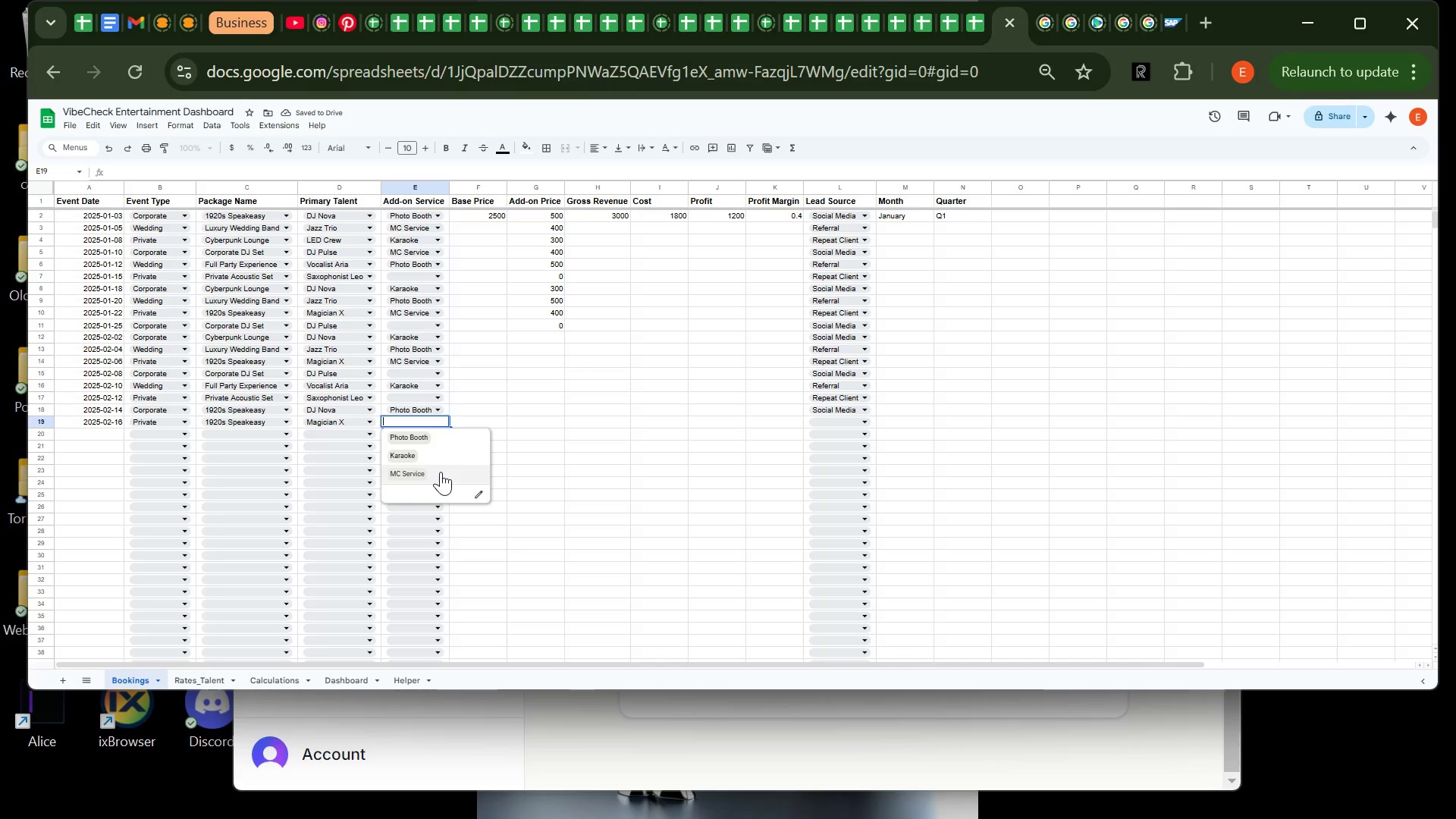 
left_click([441, 472])
 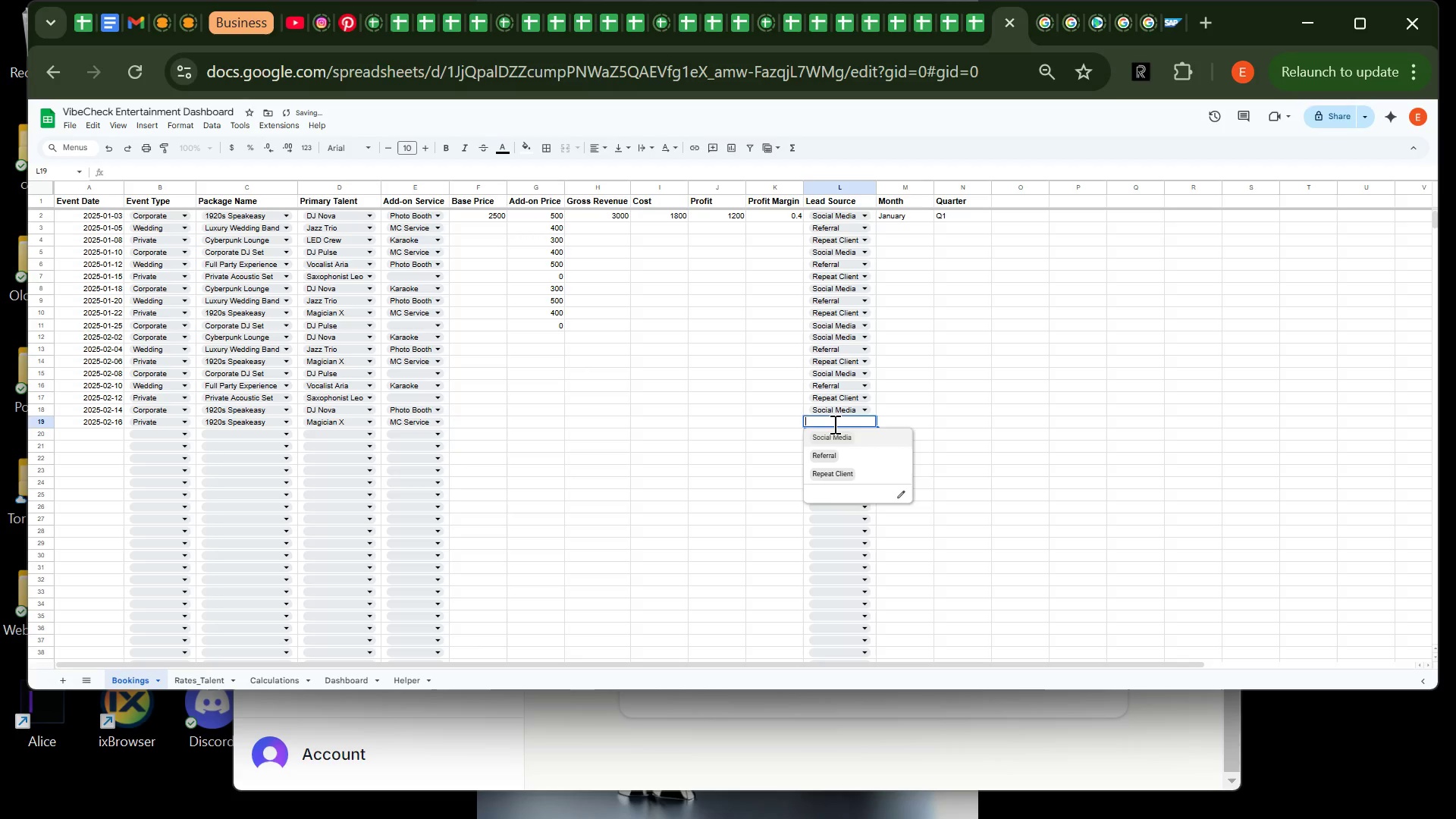 
left_click([833, 424])
 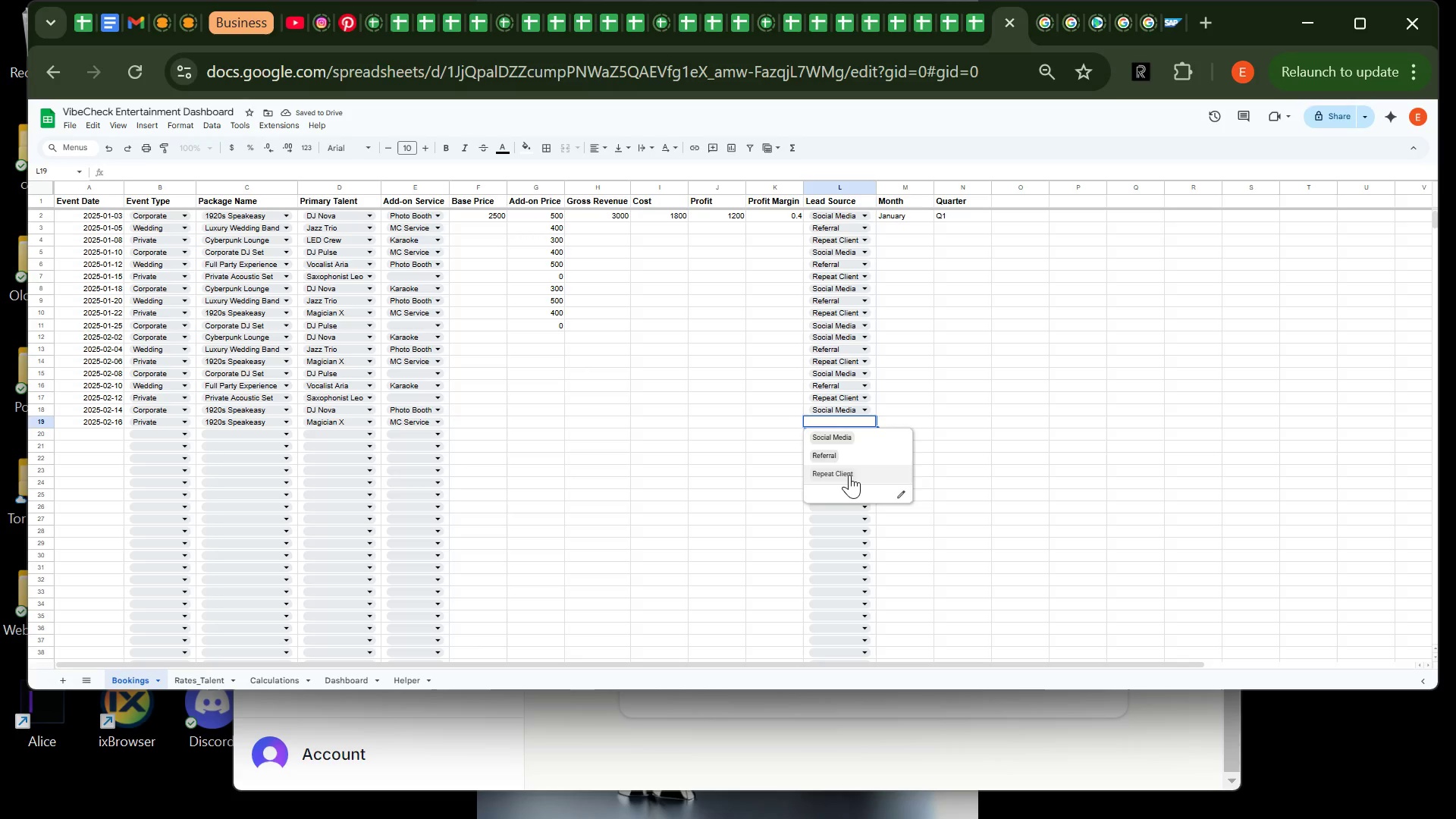 
left_click([849, 475])
 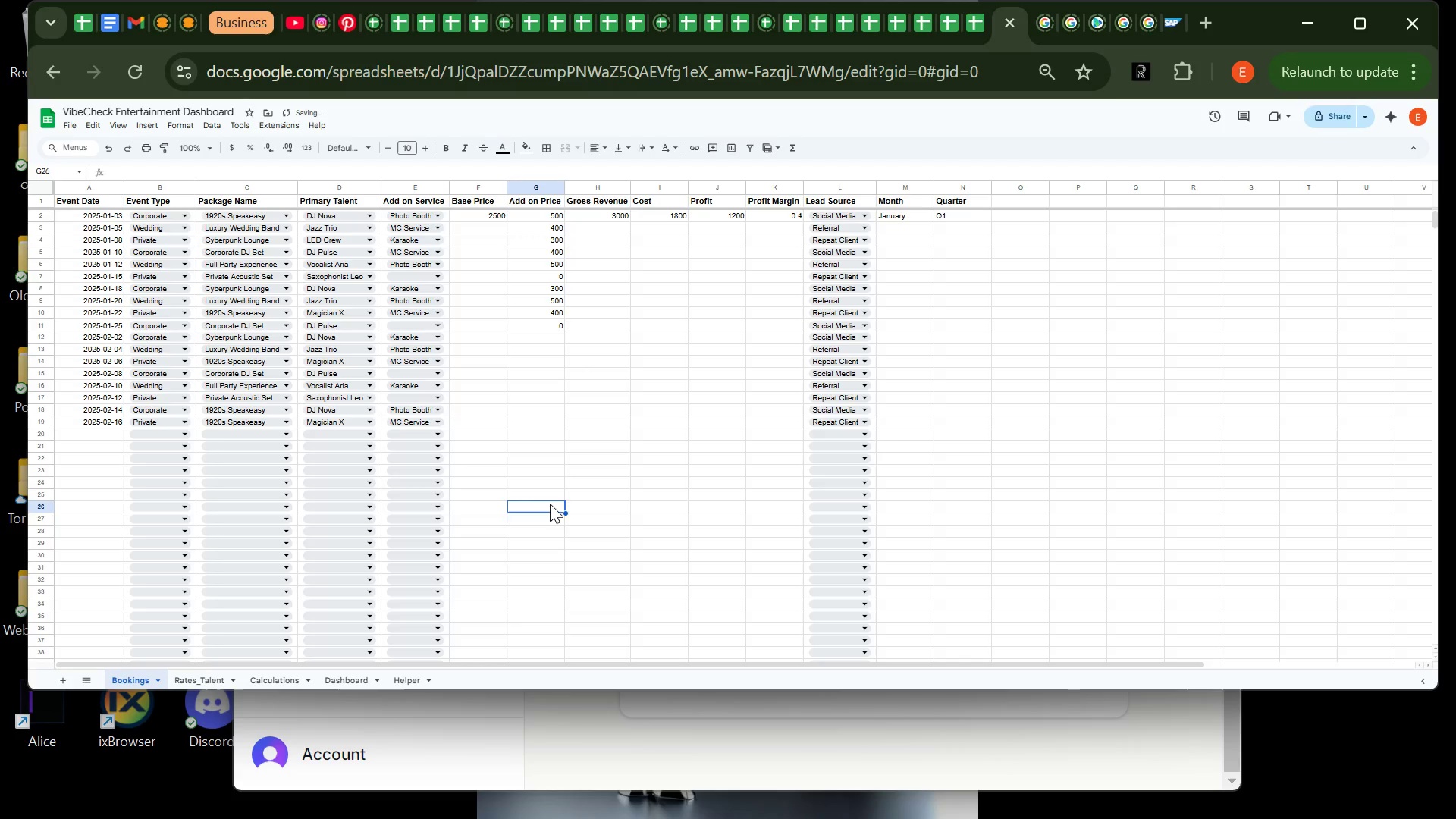 
left_click([550, 504])
 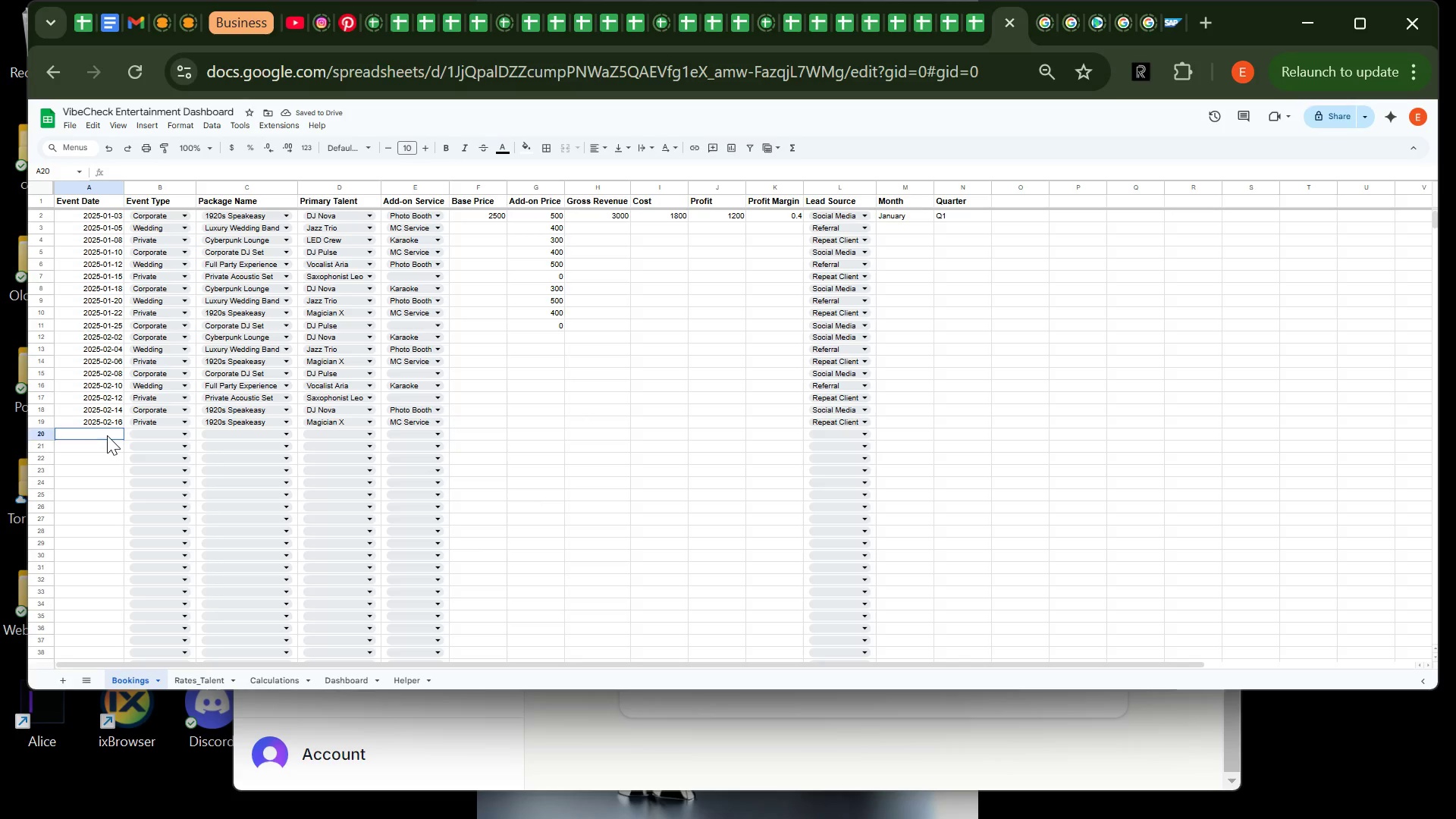 
left_click([107, 435])
 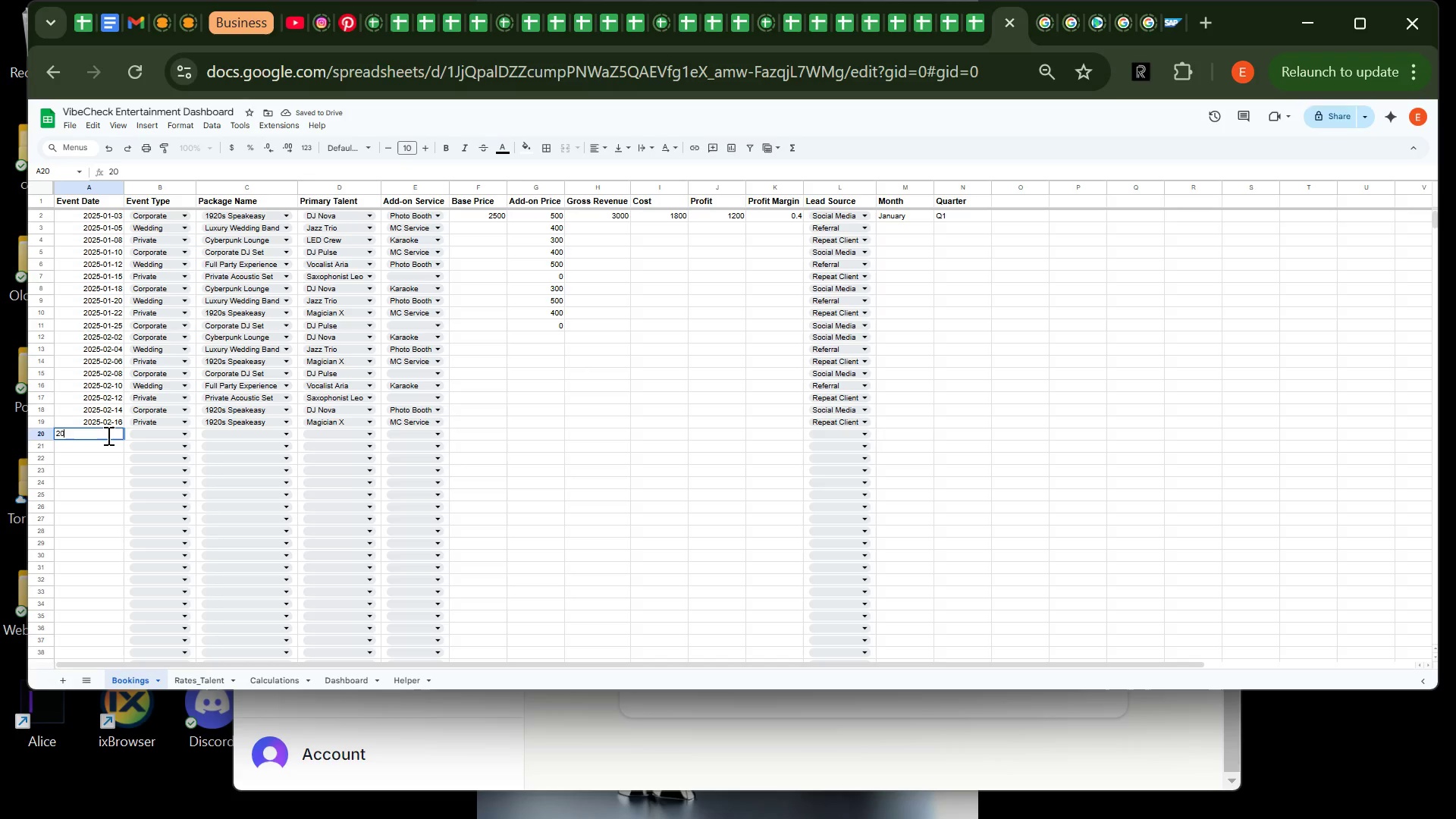 
type(2025-)
 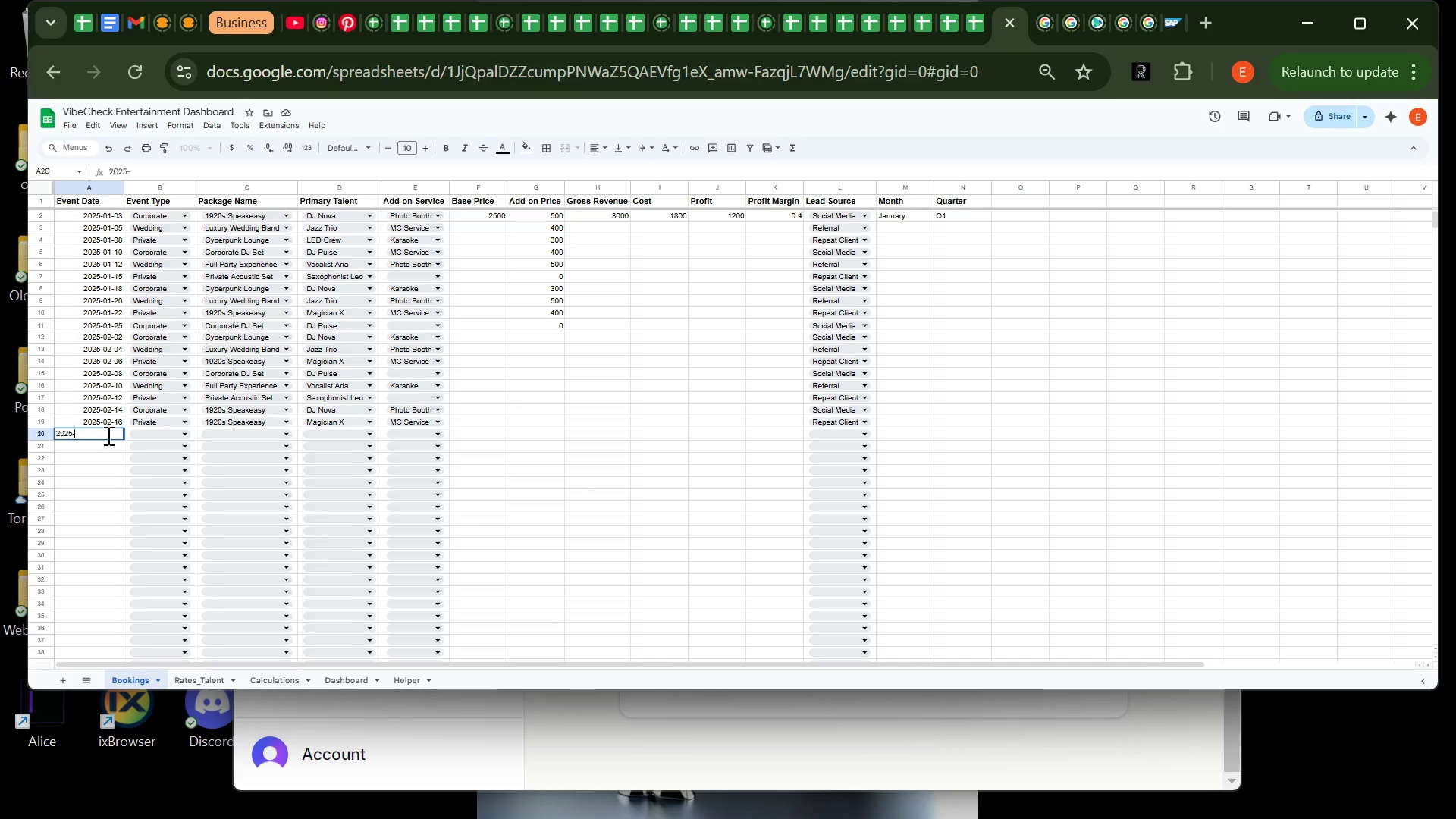 
type(02-18)
 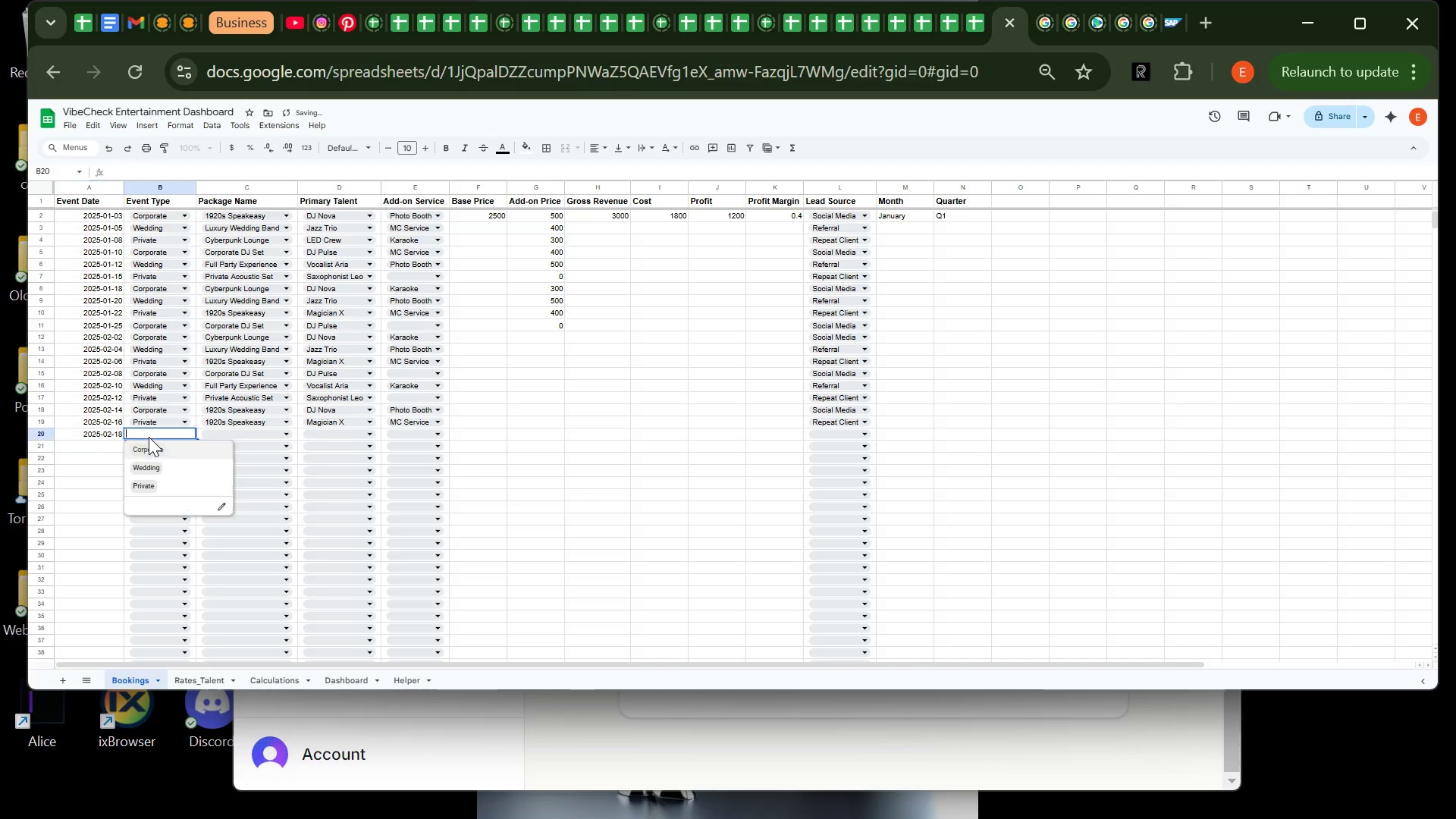 
left_click([149, 437])
 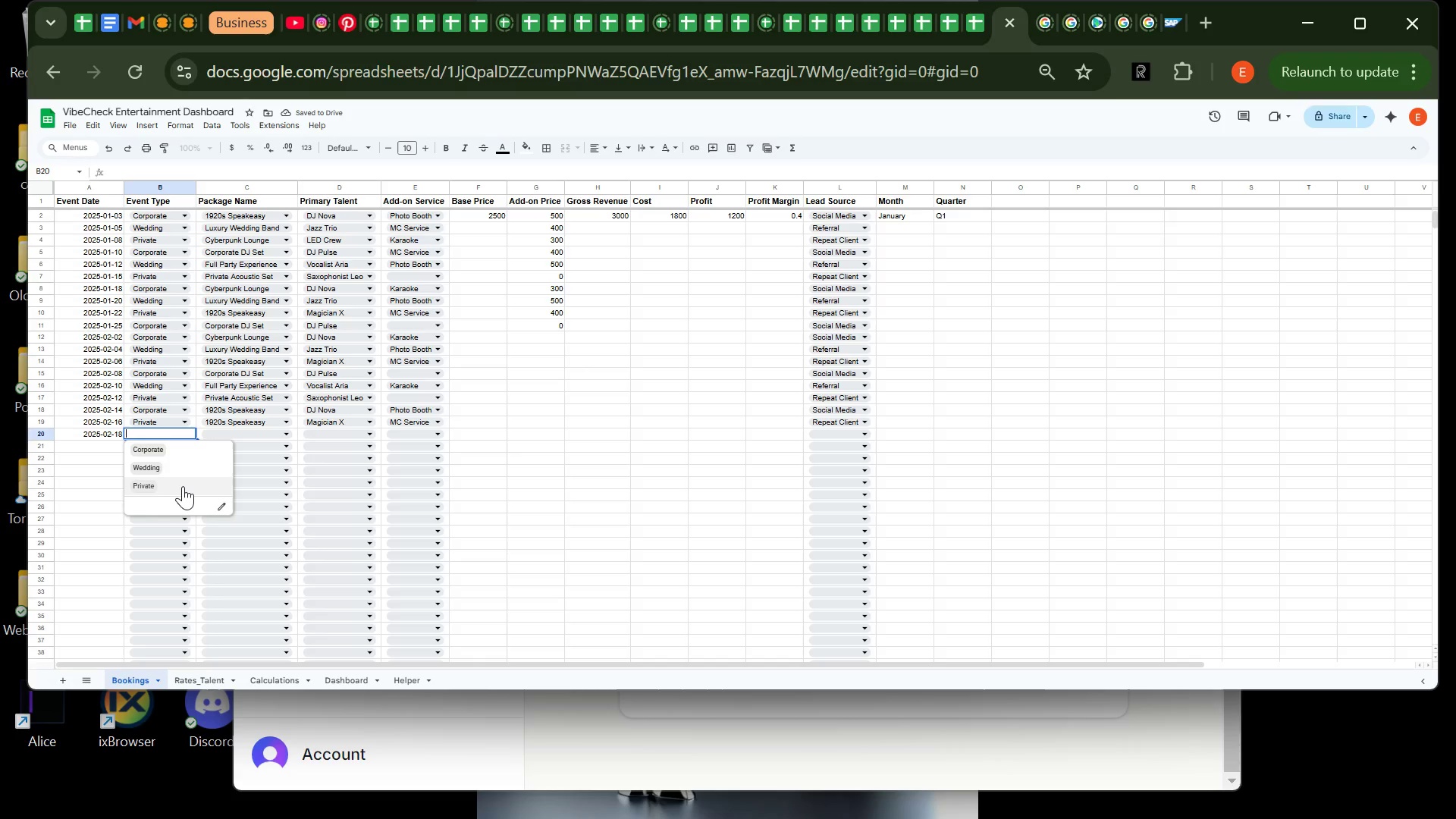 
left_click([183, 486])
 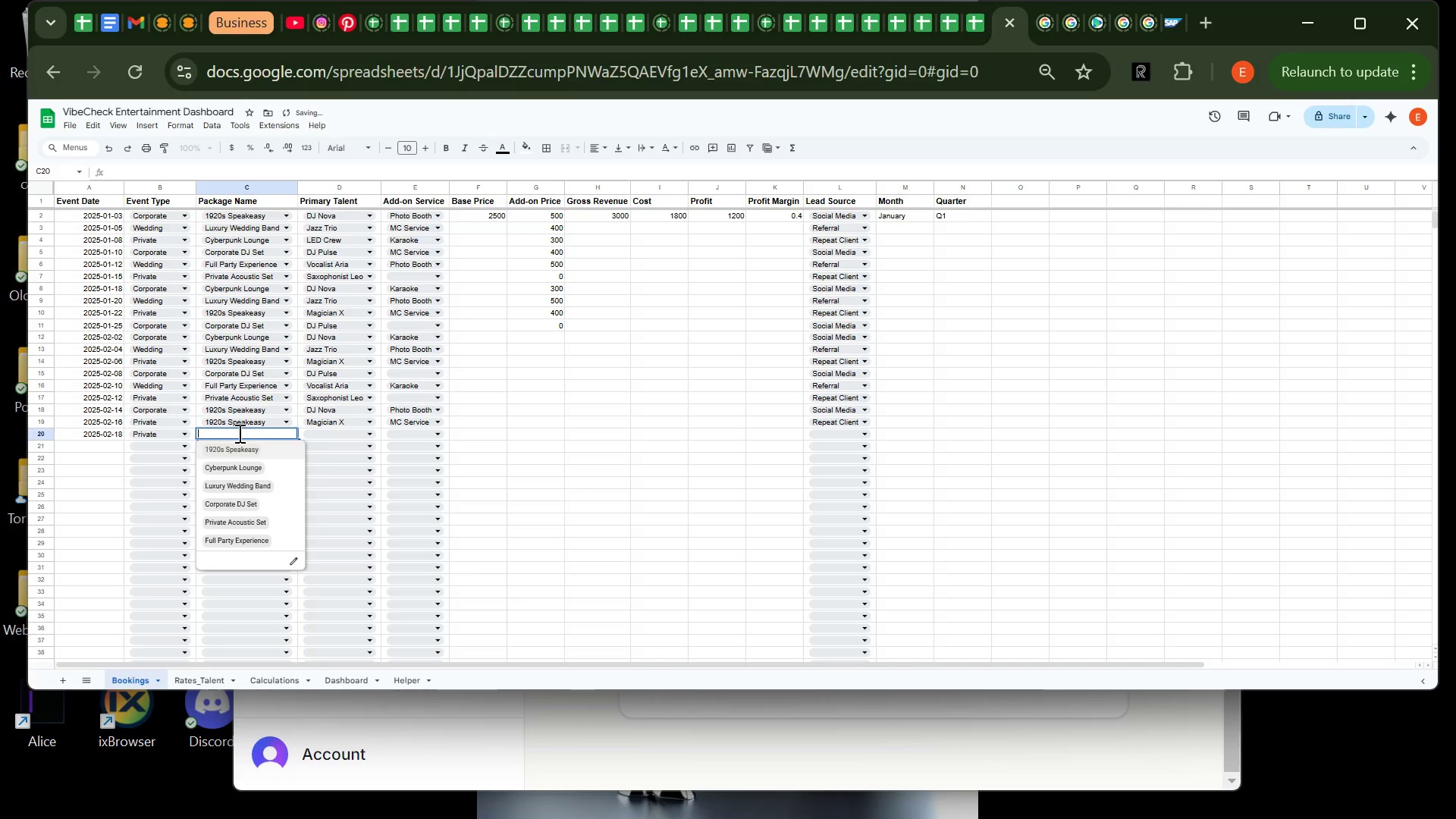 
left_click([238, 433])
 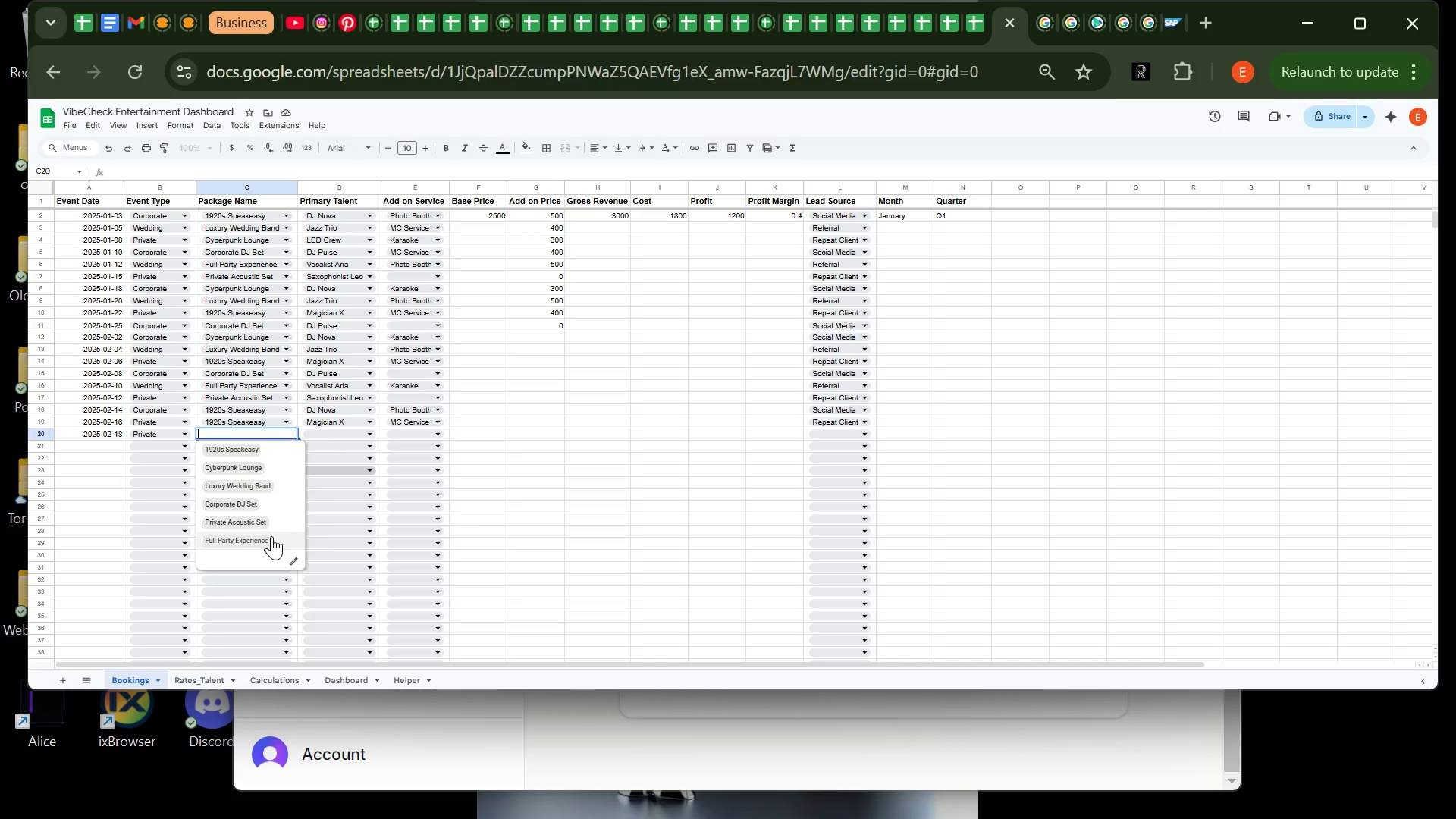 
wait(6.95)
 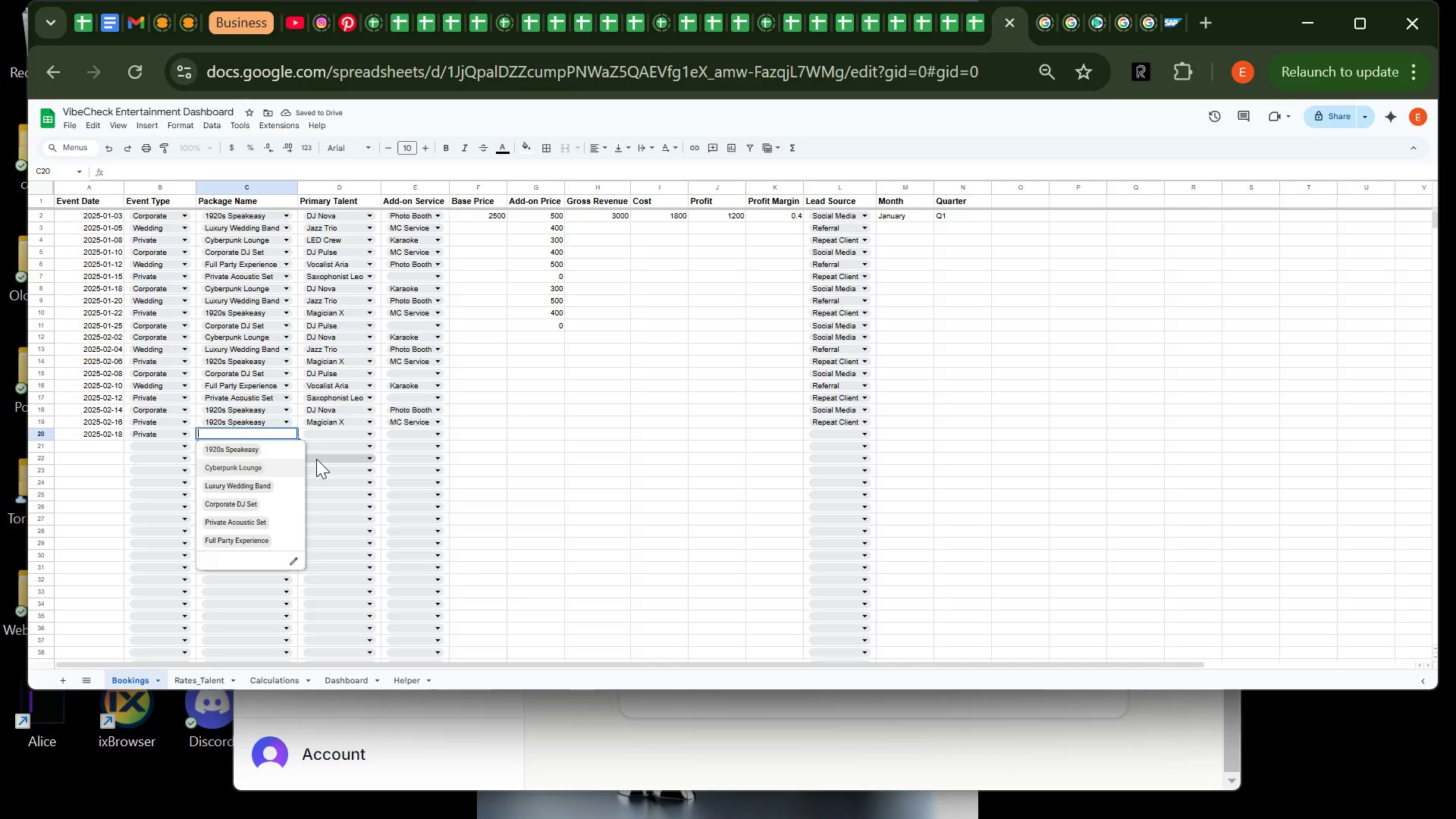 
left_click([264, 466])
 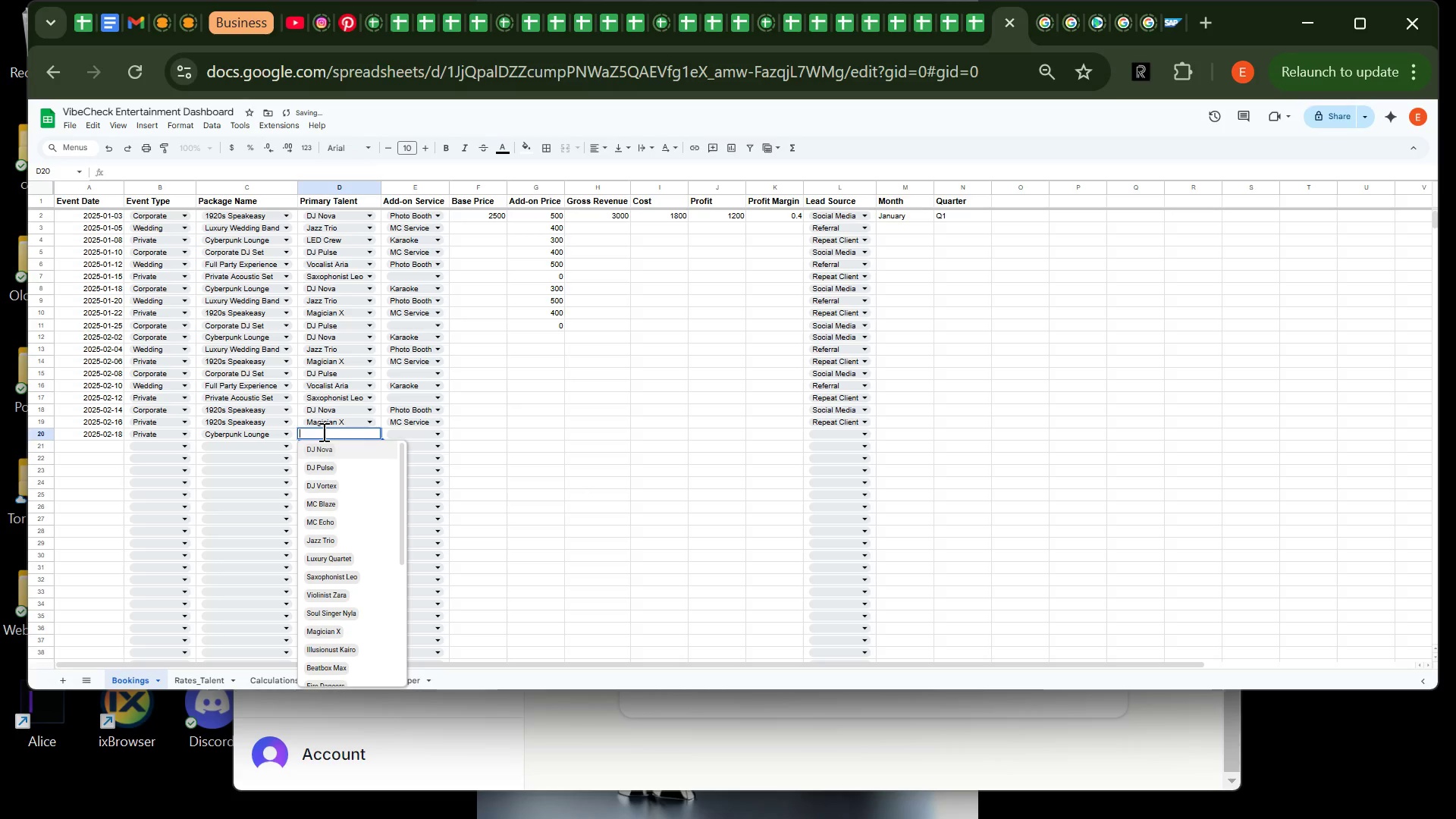 
left_click([322, 431])
 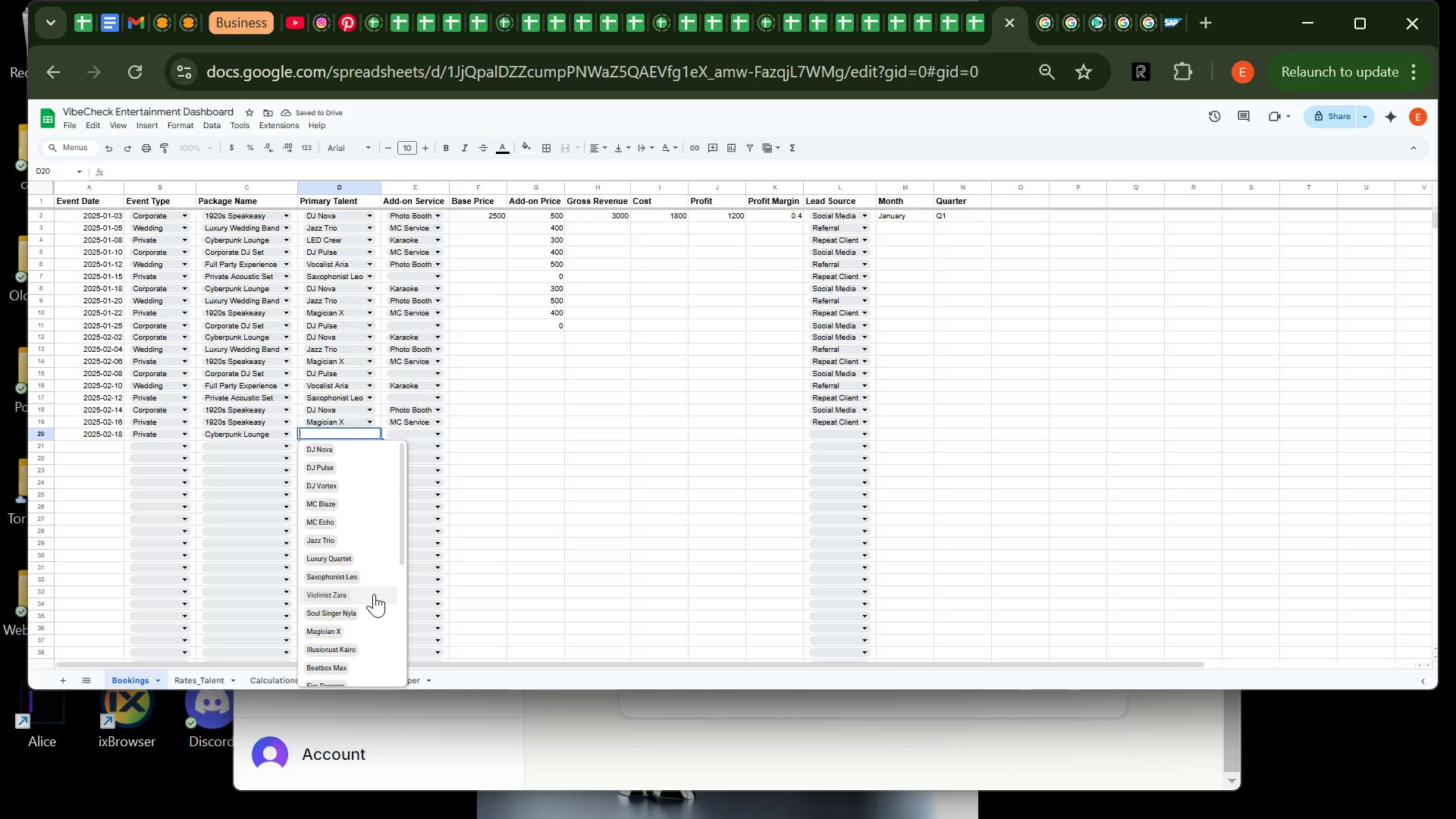 
scroll: coordinate [374, 594], scroll_direction: down, amount: 1.0
 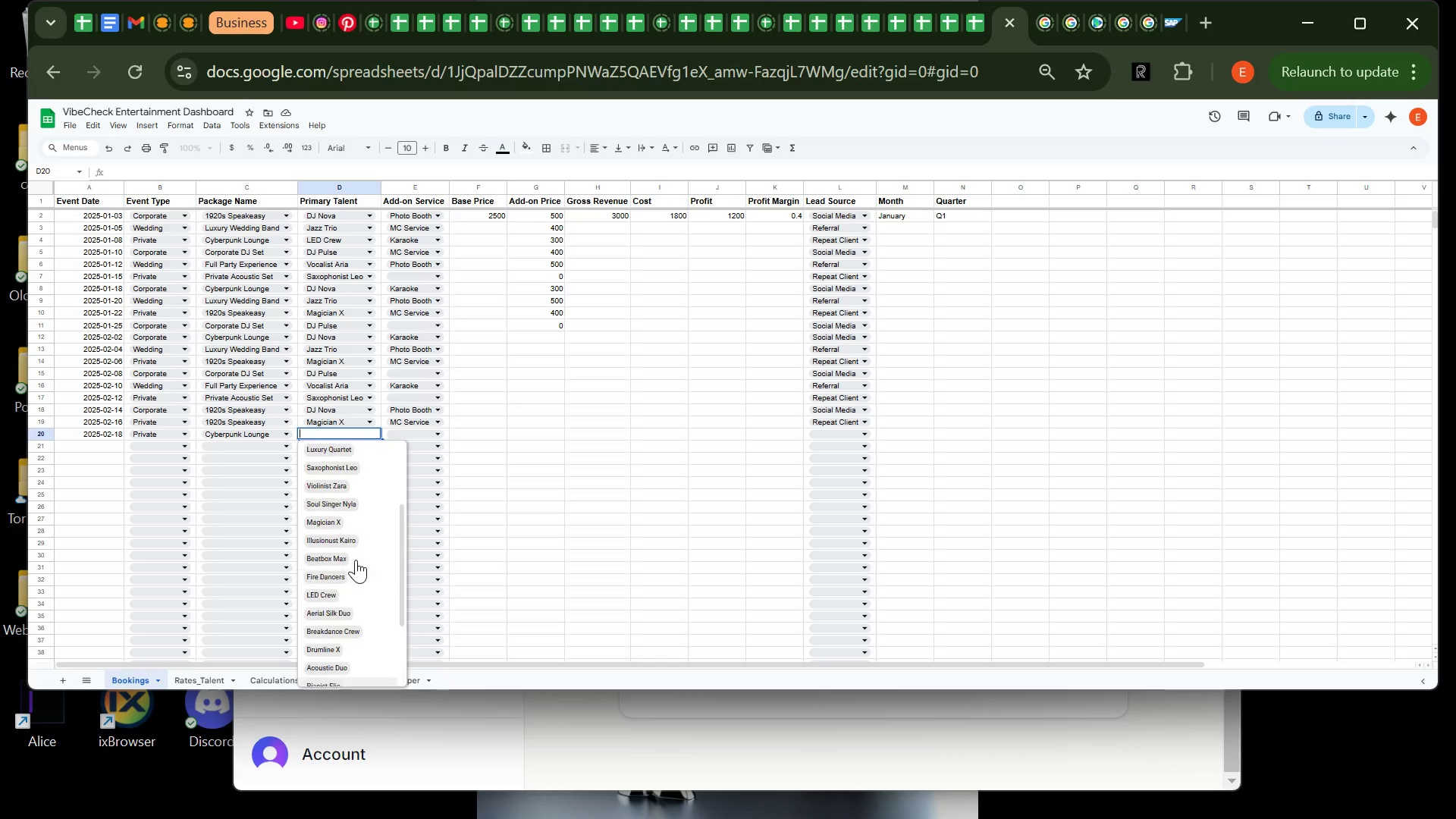 
scroll: coordinate [356, 560], scroll_direction: none, amount: 0.0
 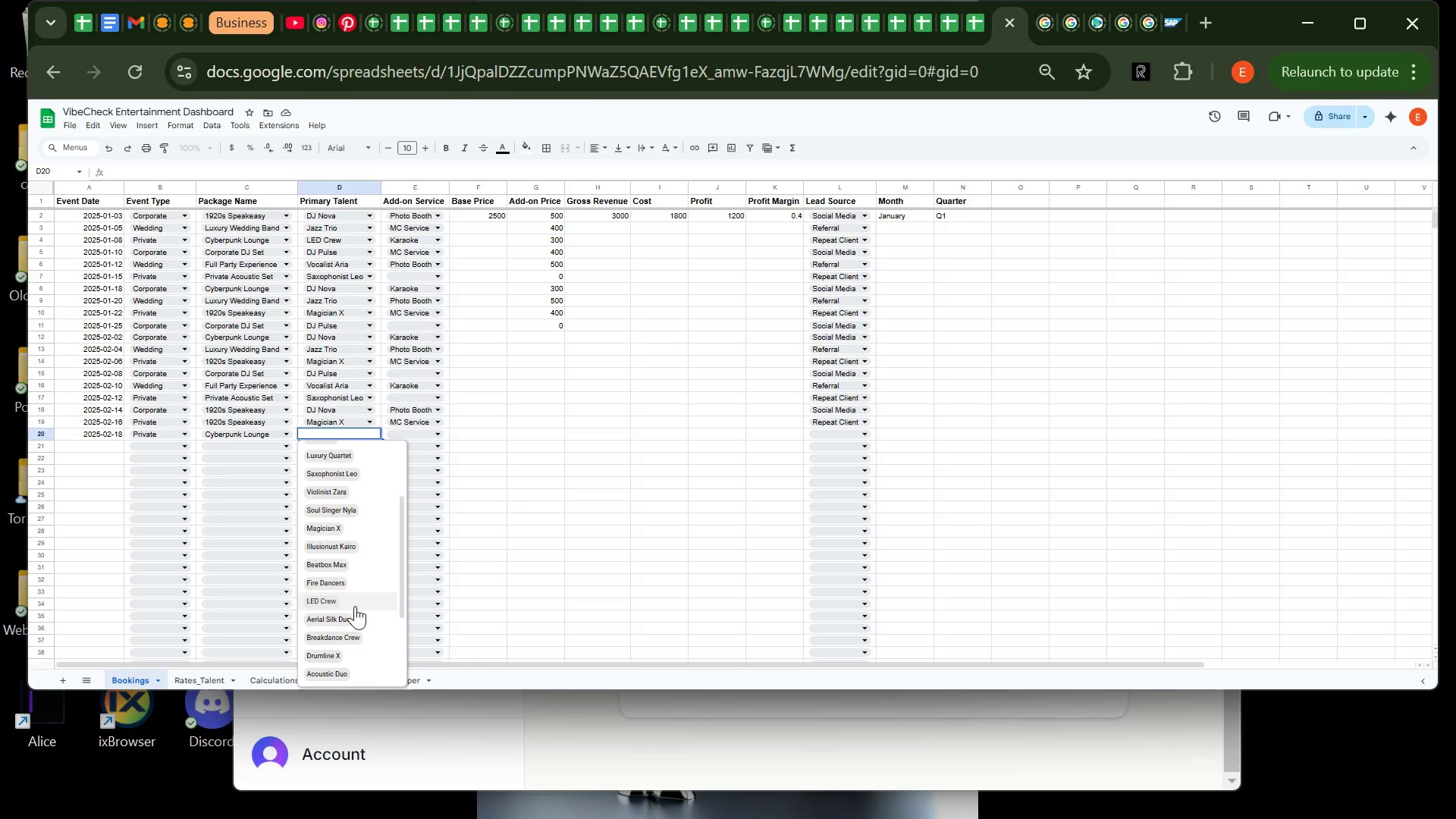 
left_click([355, 606])
 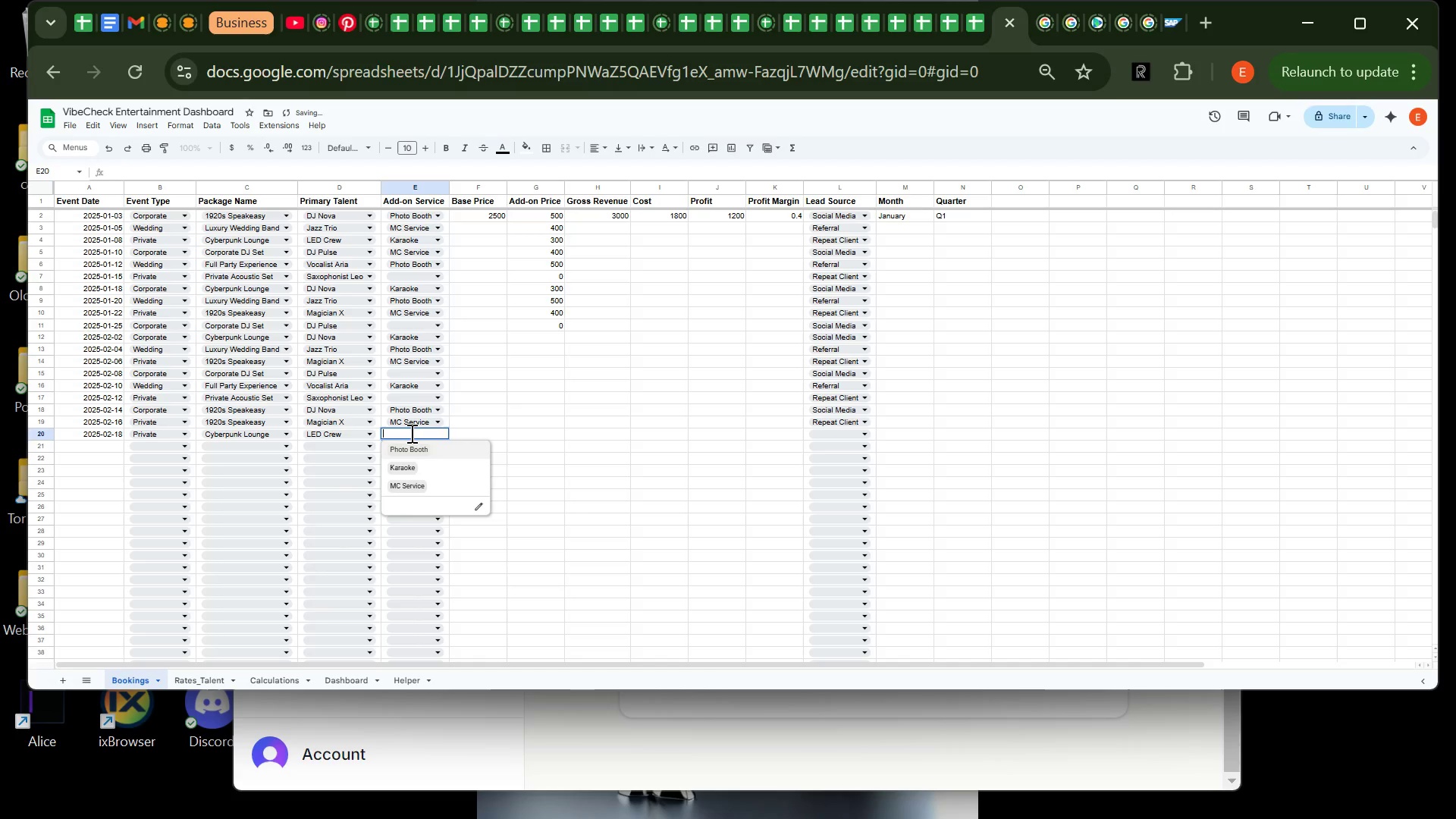 
left_click([410, 433])
 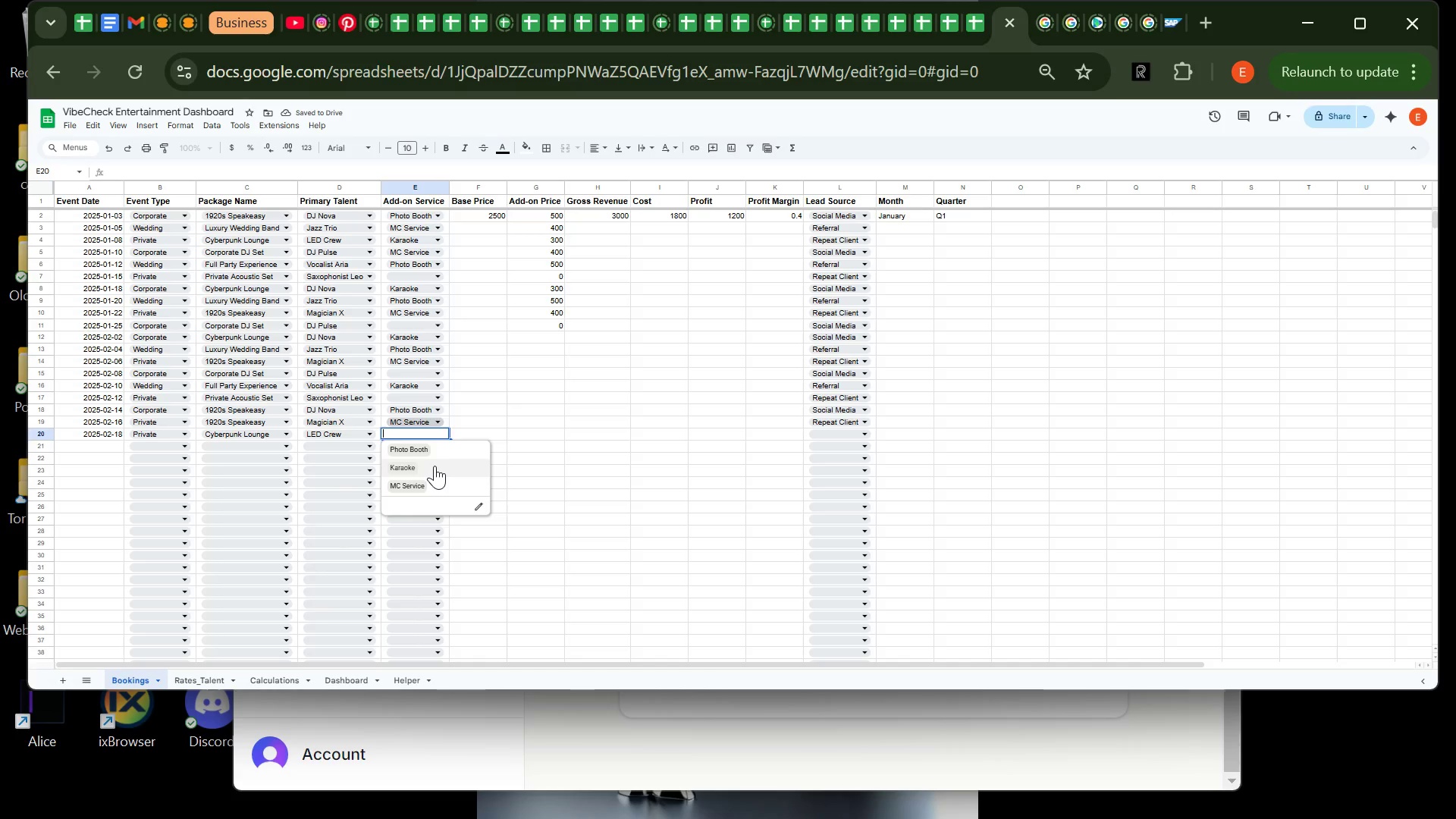 
left_click([435, 466])
 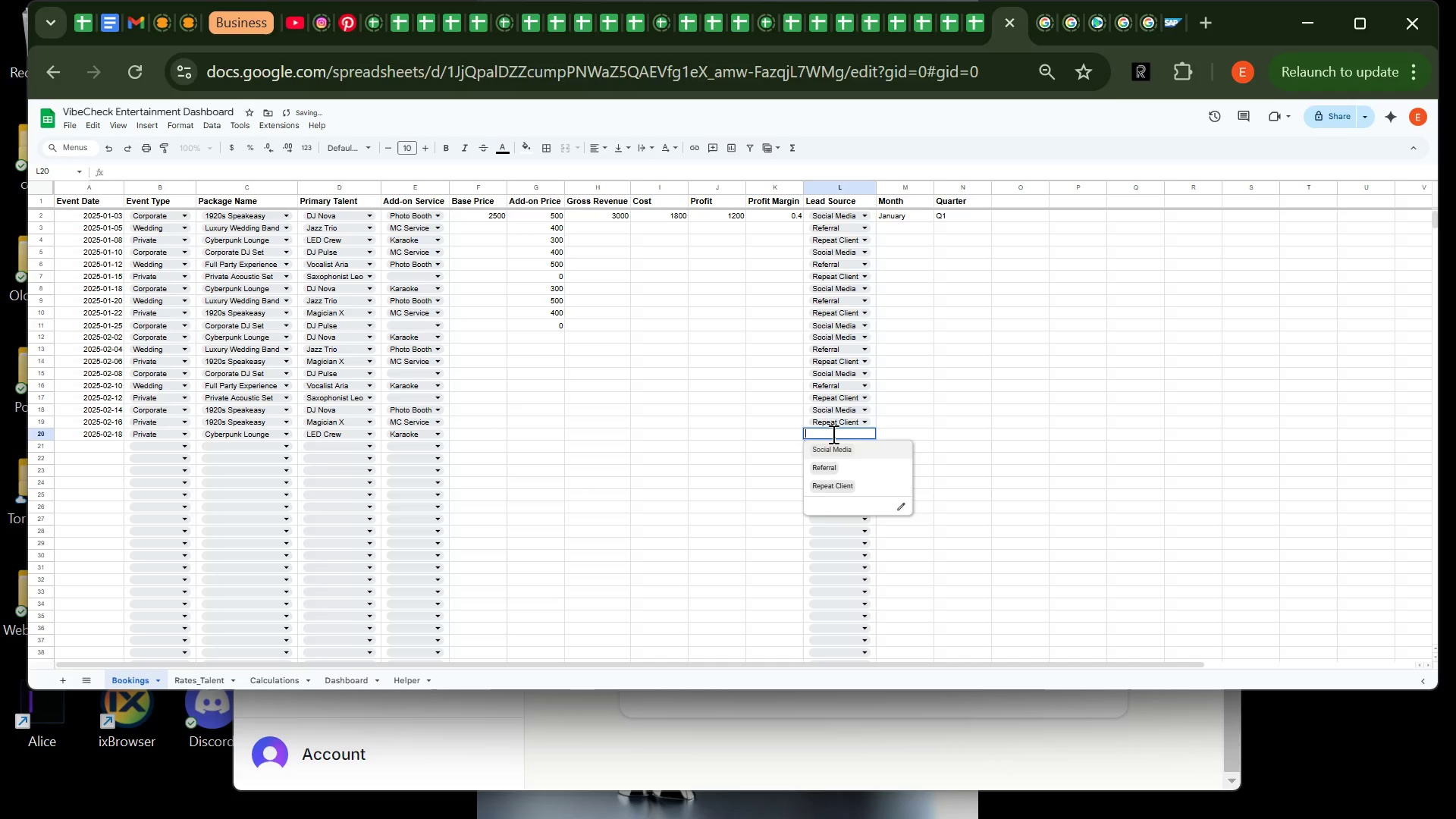 
left_click([832, 434])
 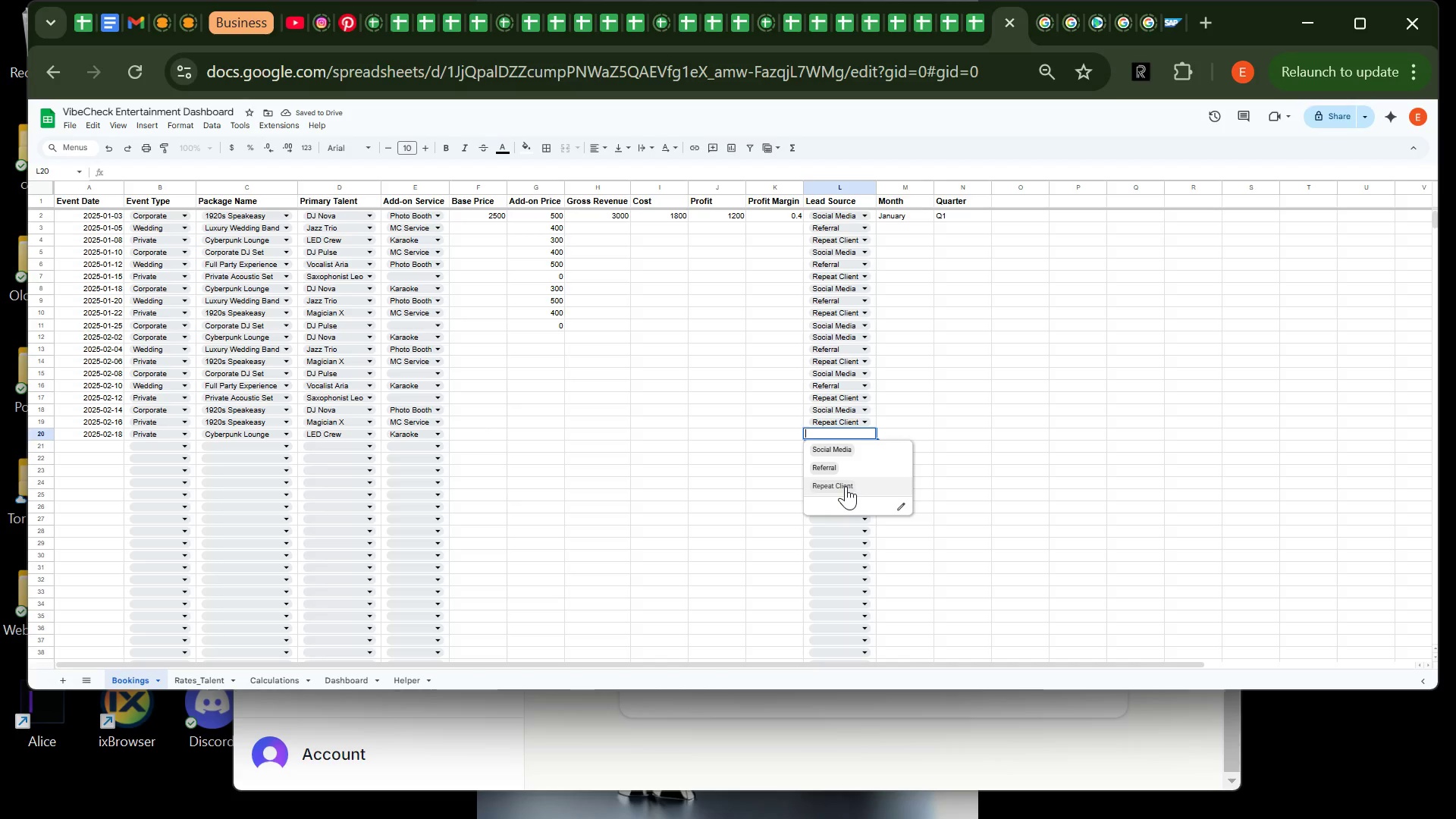 
left_click([846, 486])
 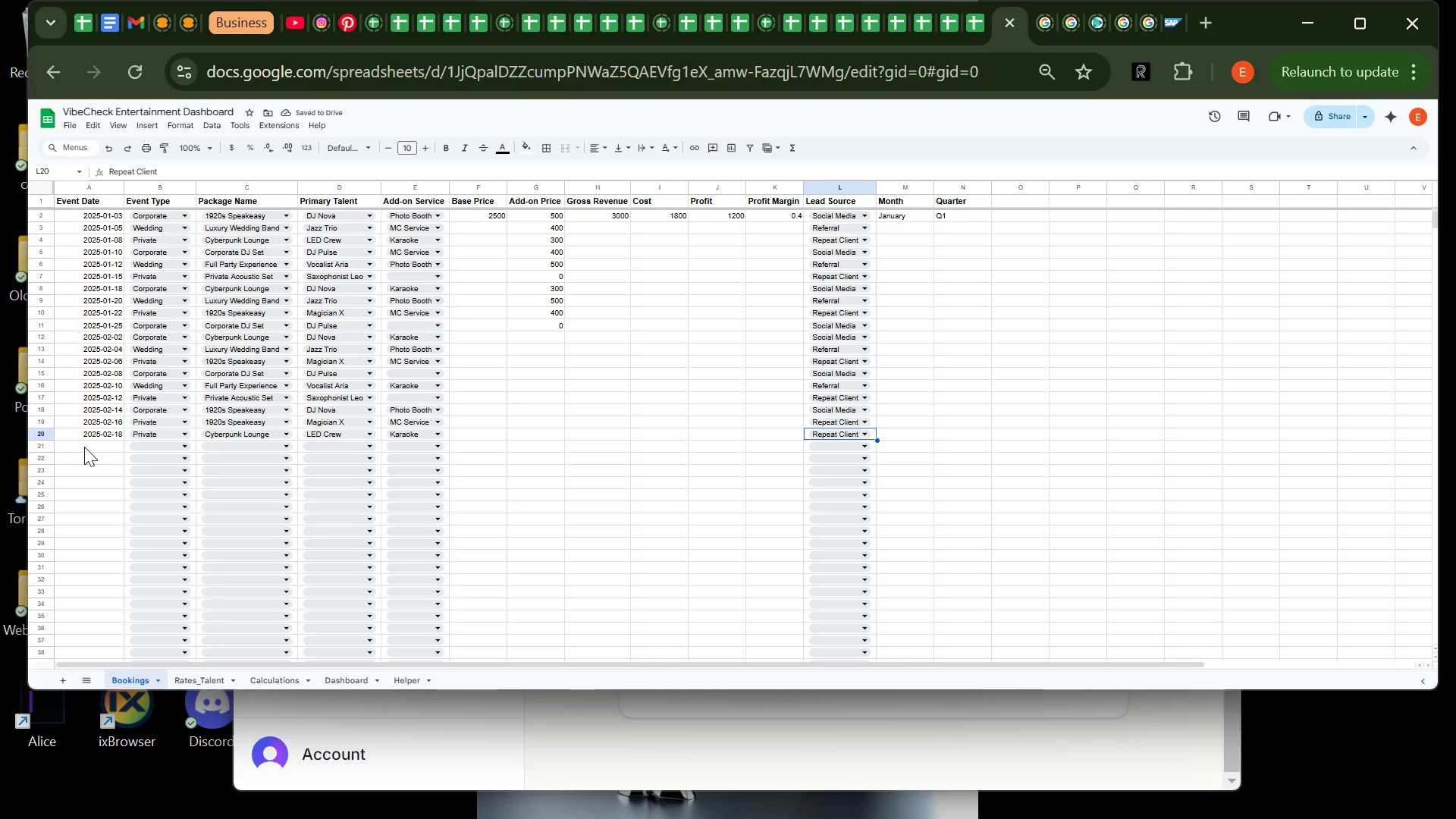 
left_click([84, 447])
 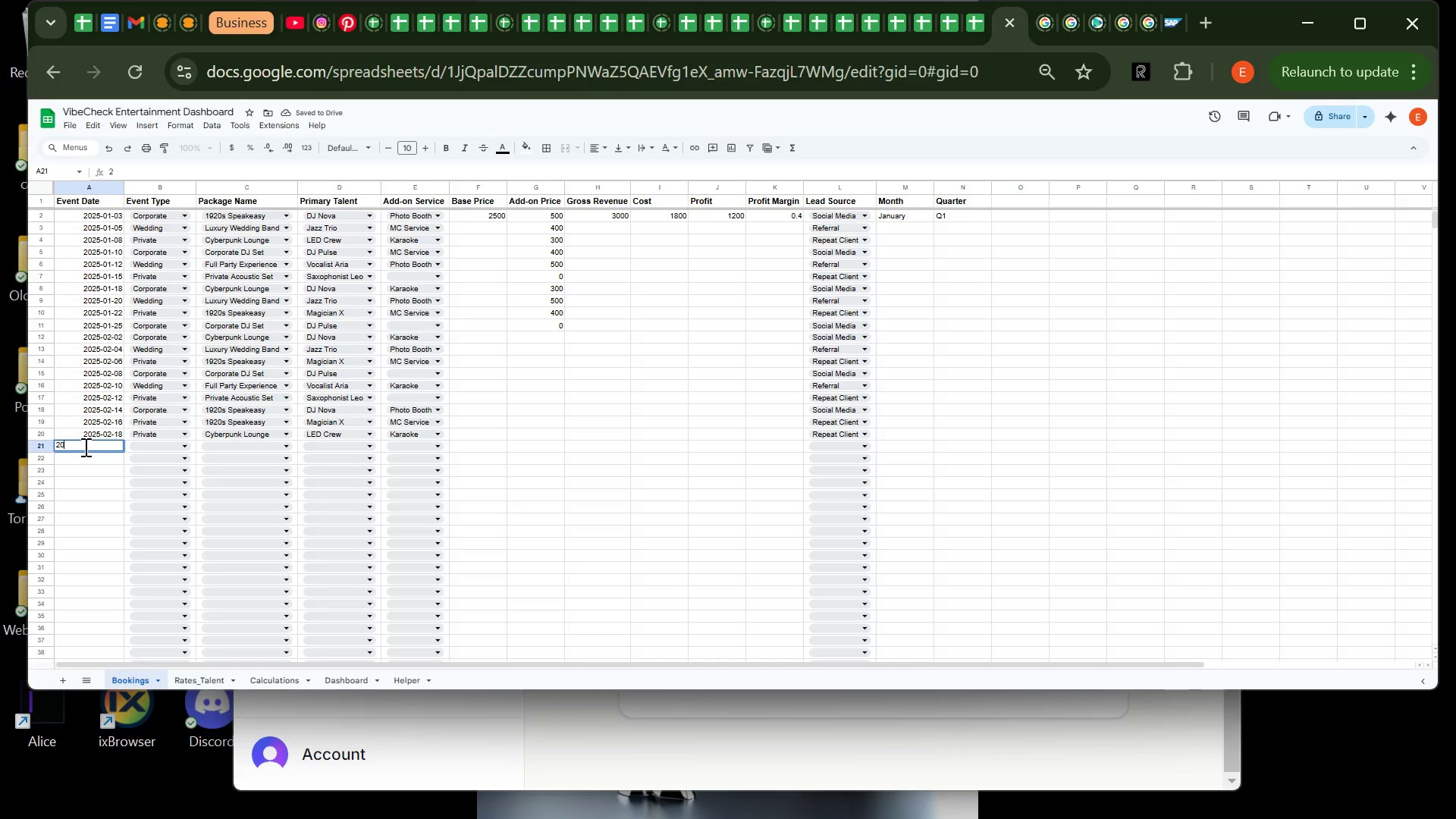 
type(2025-02-20)
 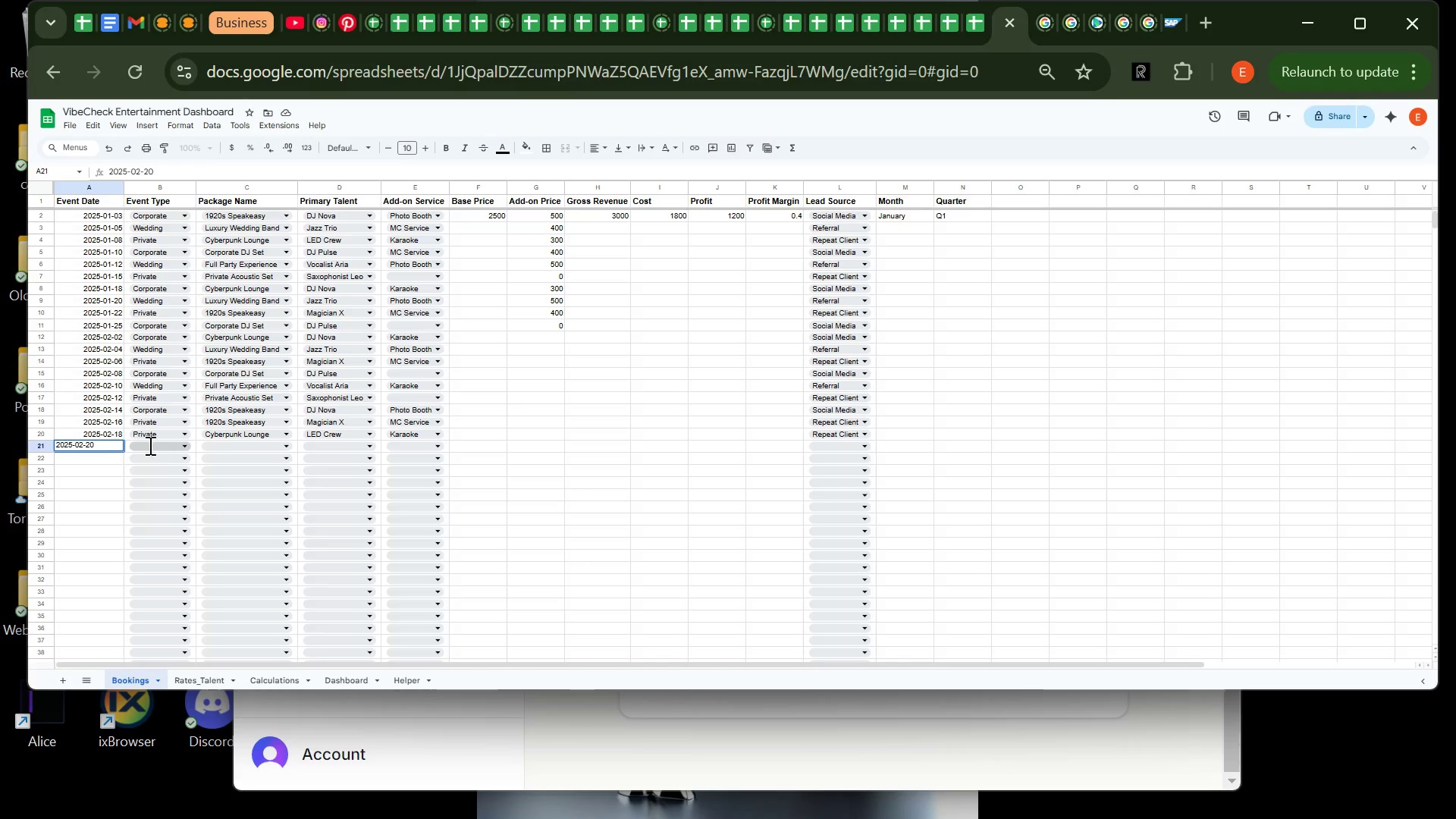 
left_click([149, 445])
 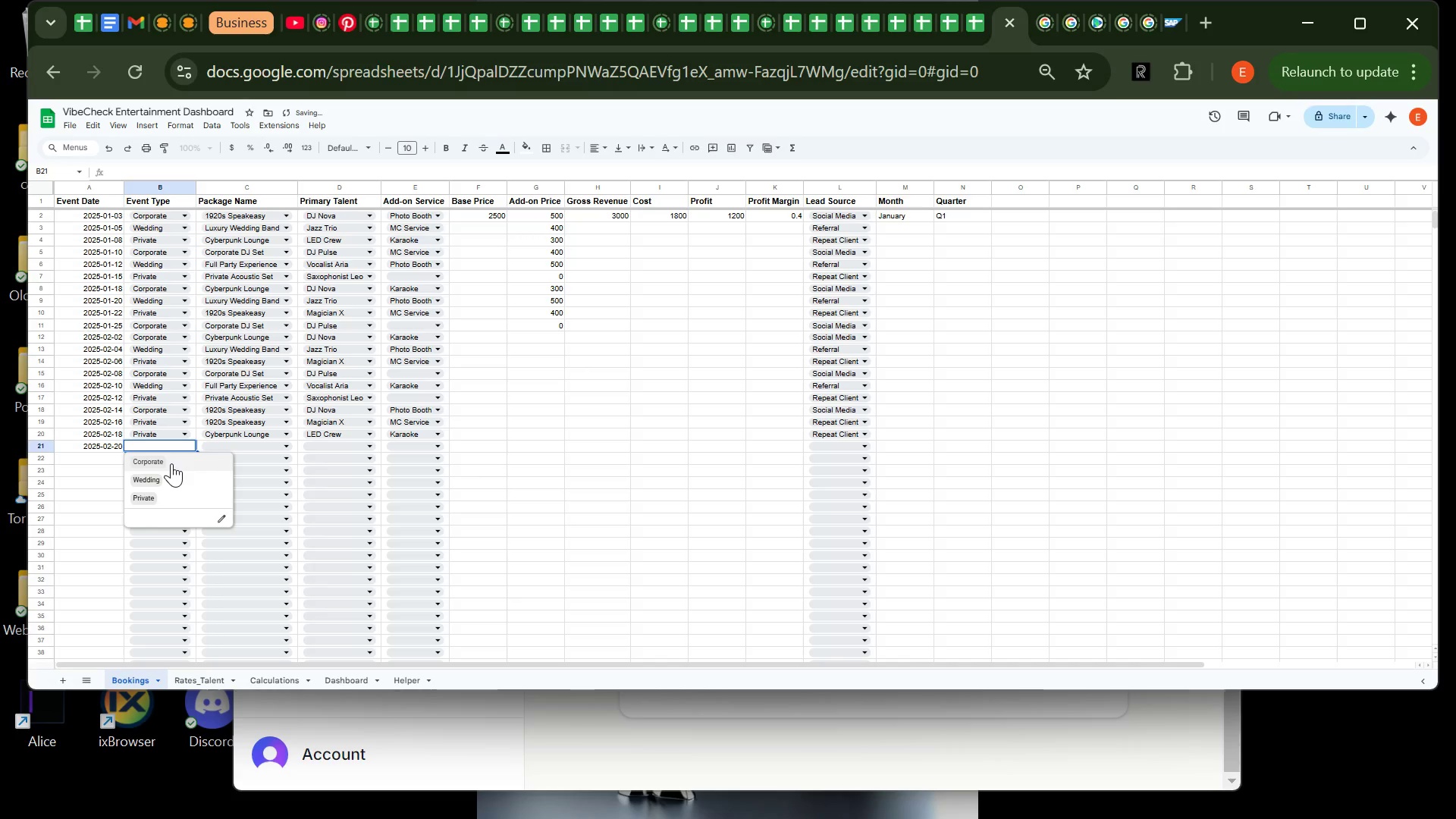 
left_click([171, 463])
 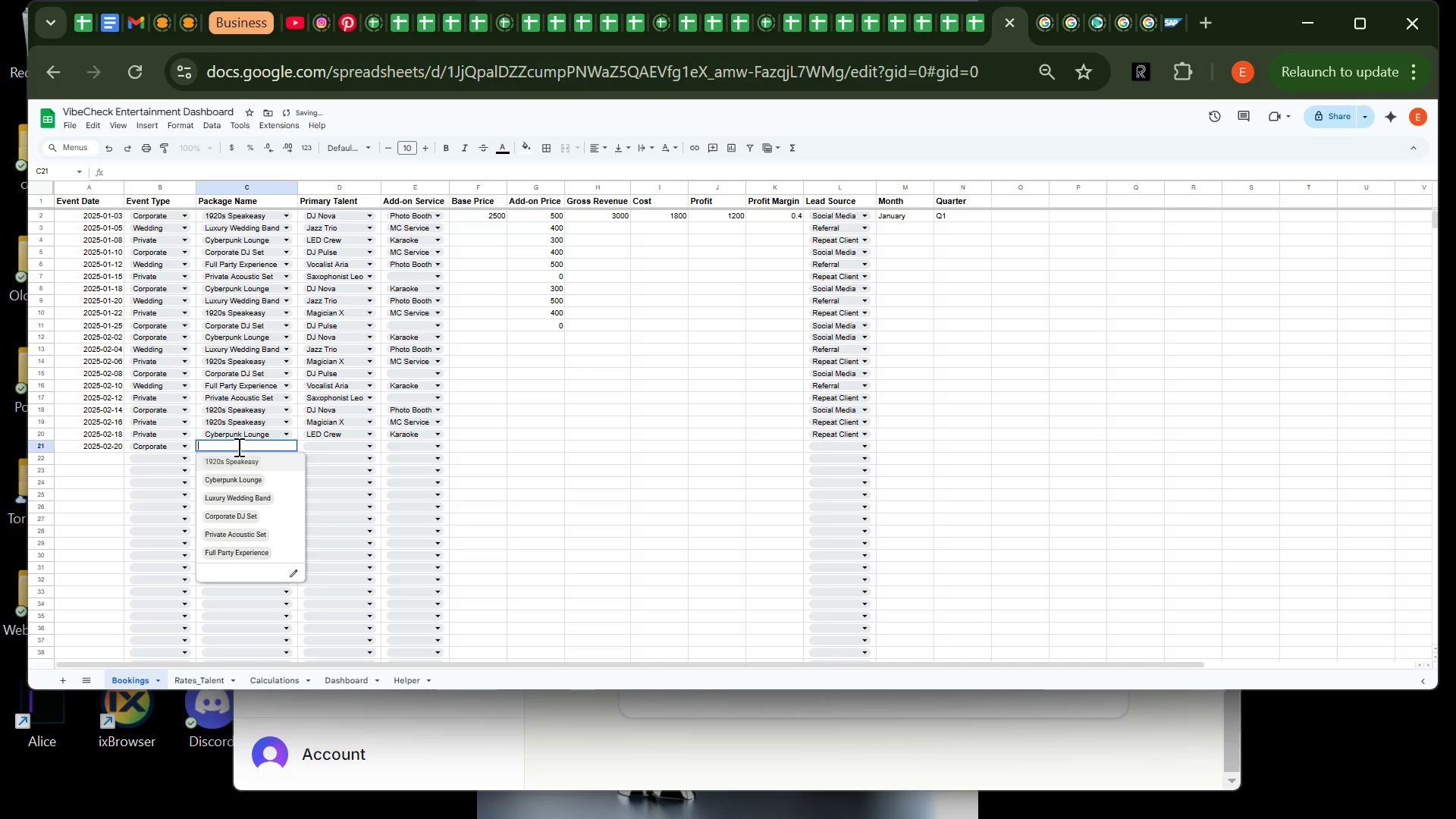 
left_click([237, 447])
 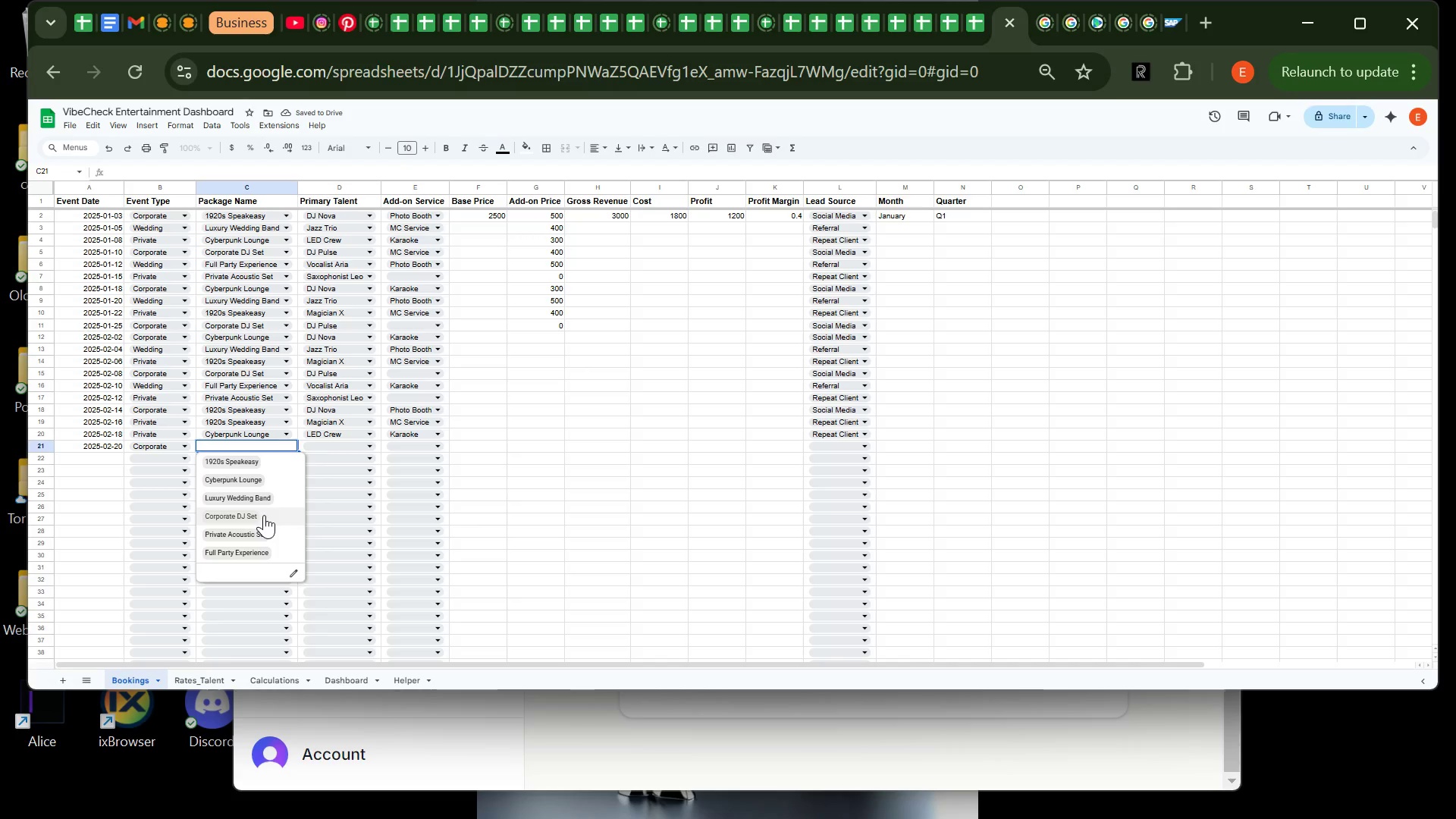 
left_click([264, 515])
 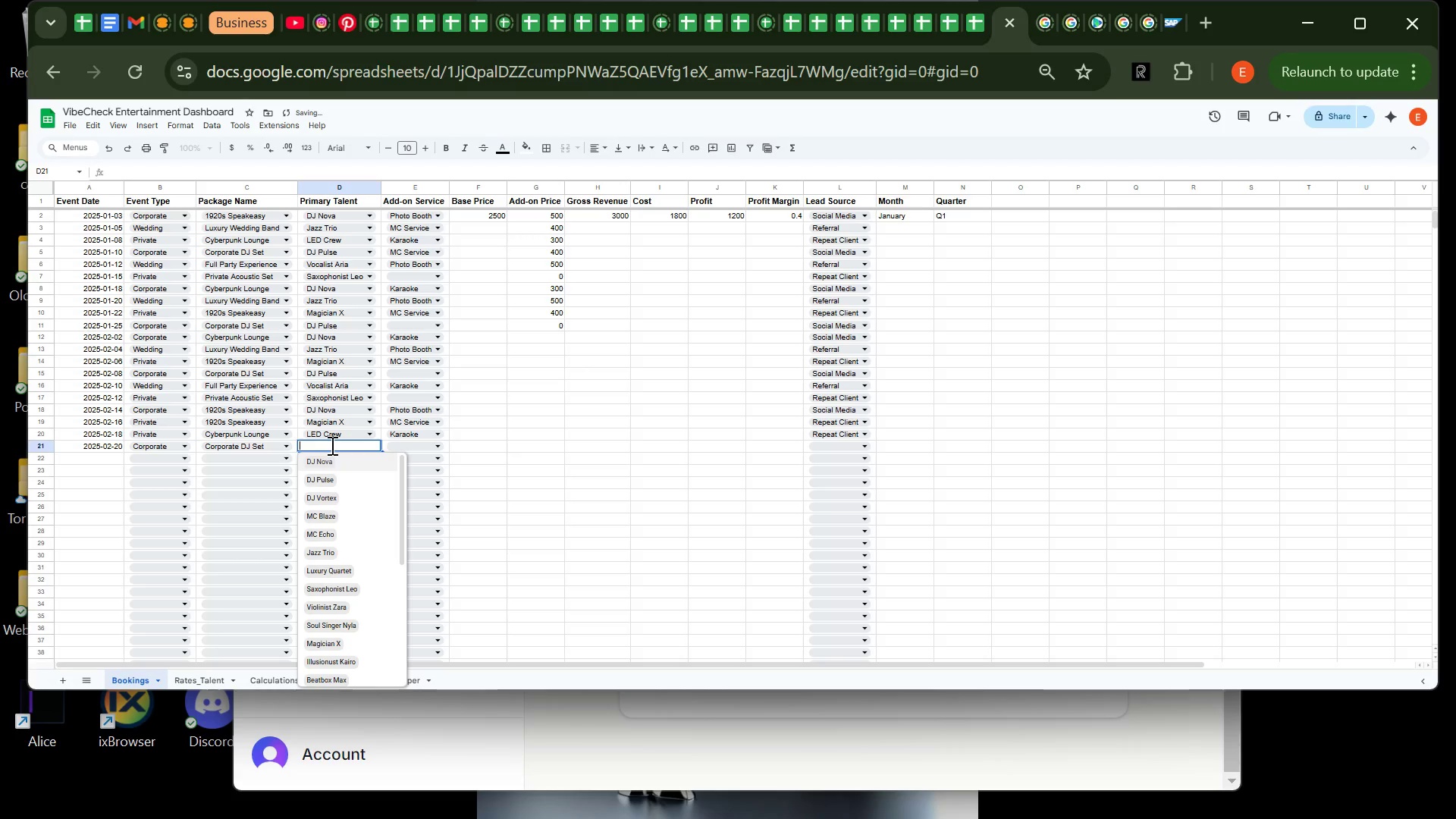 
left_click([331, 445])
 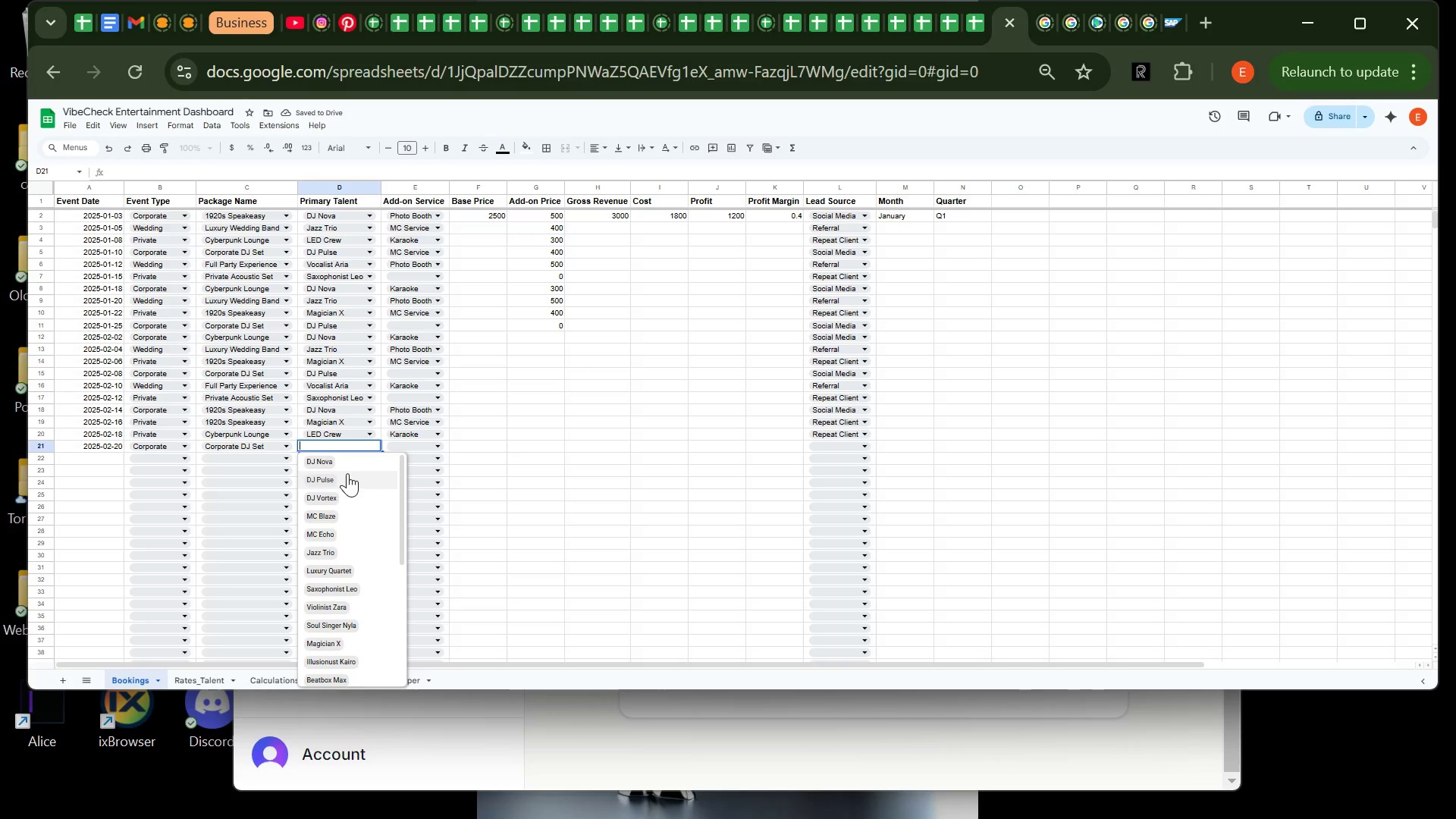 
left_click([348, 473])
 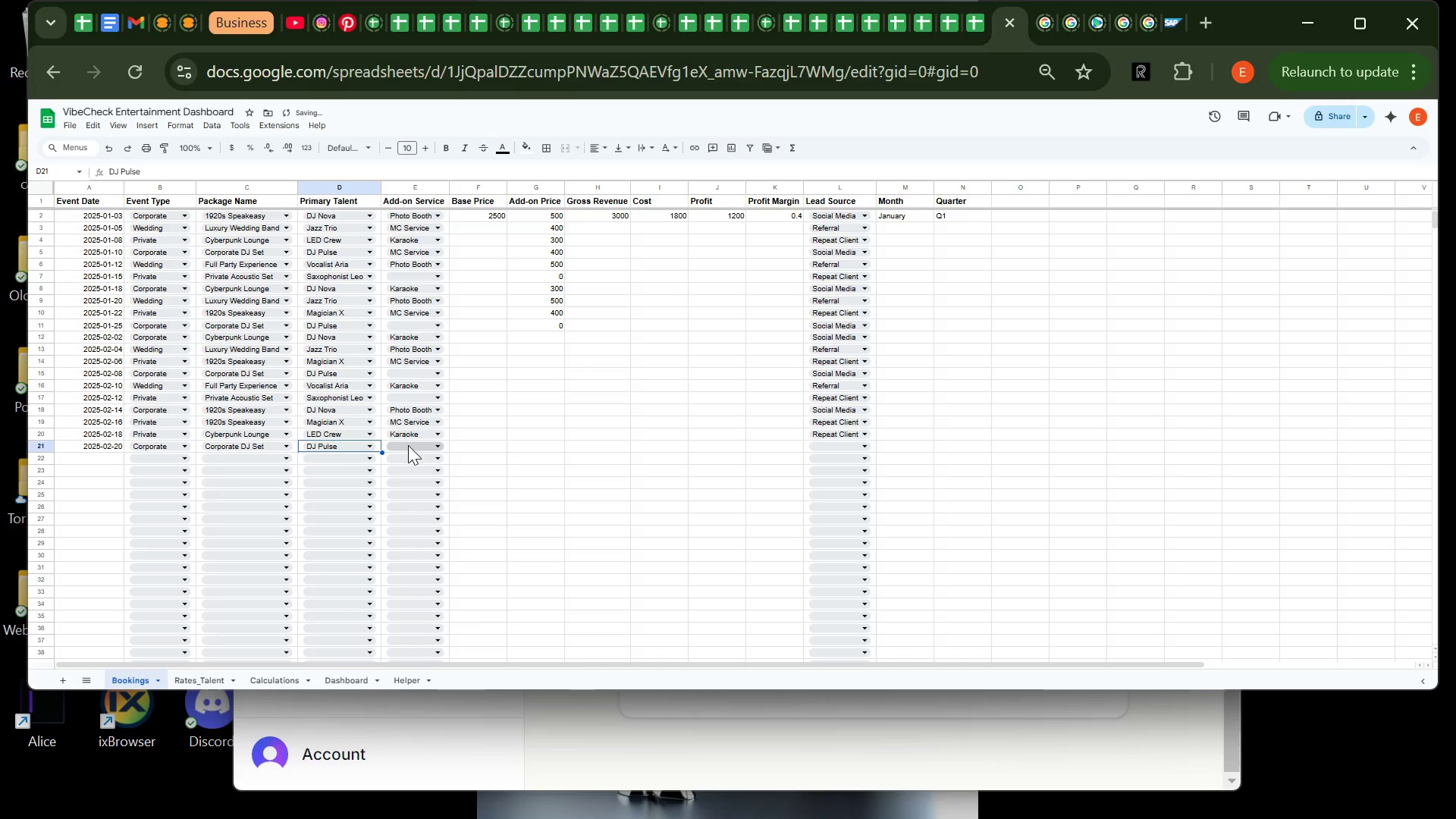 
left_click([408, 445])
 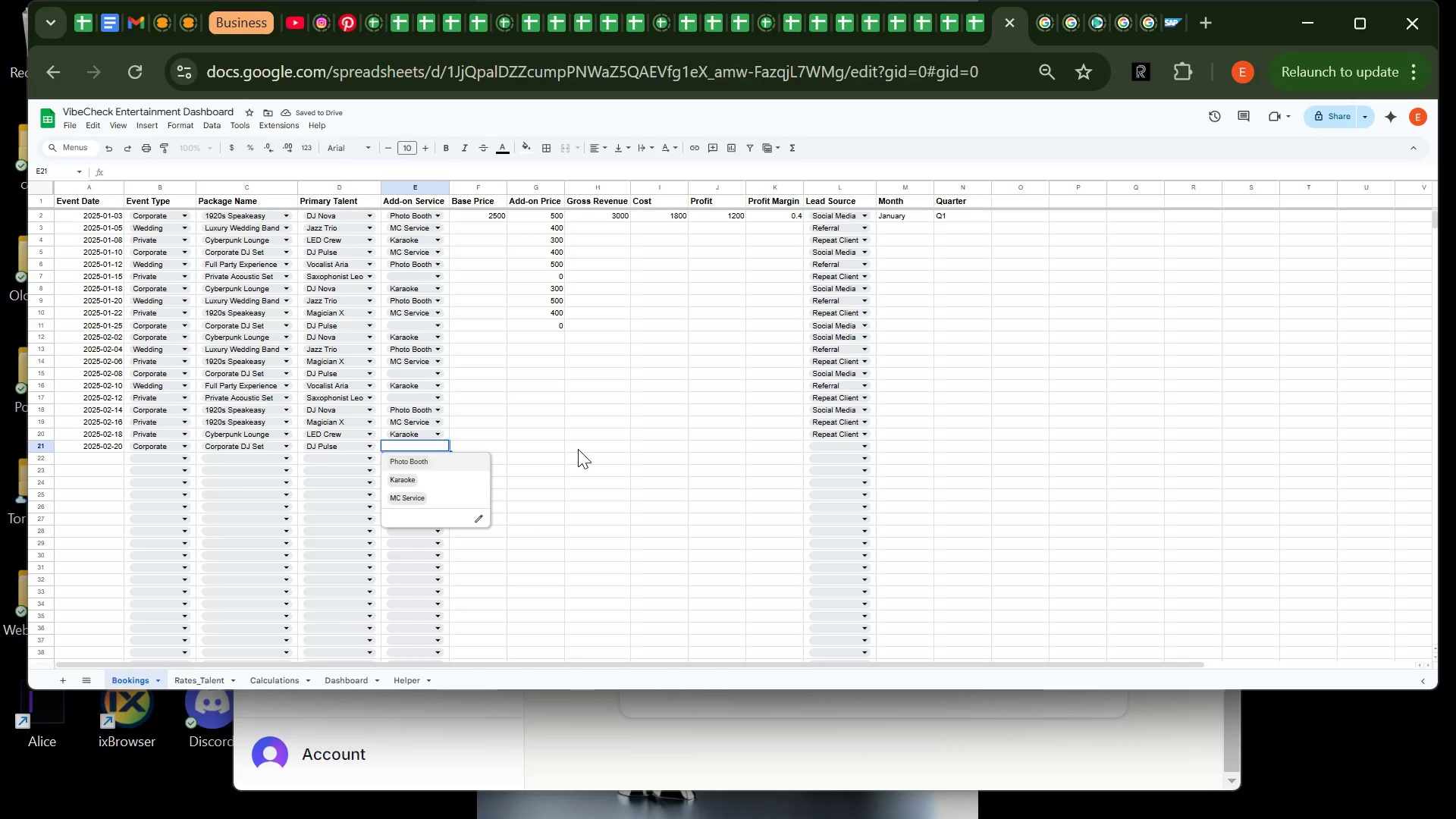 
left_click([578, 449])
 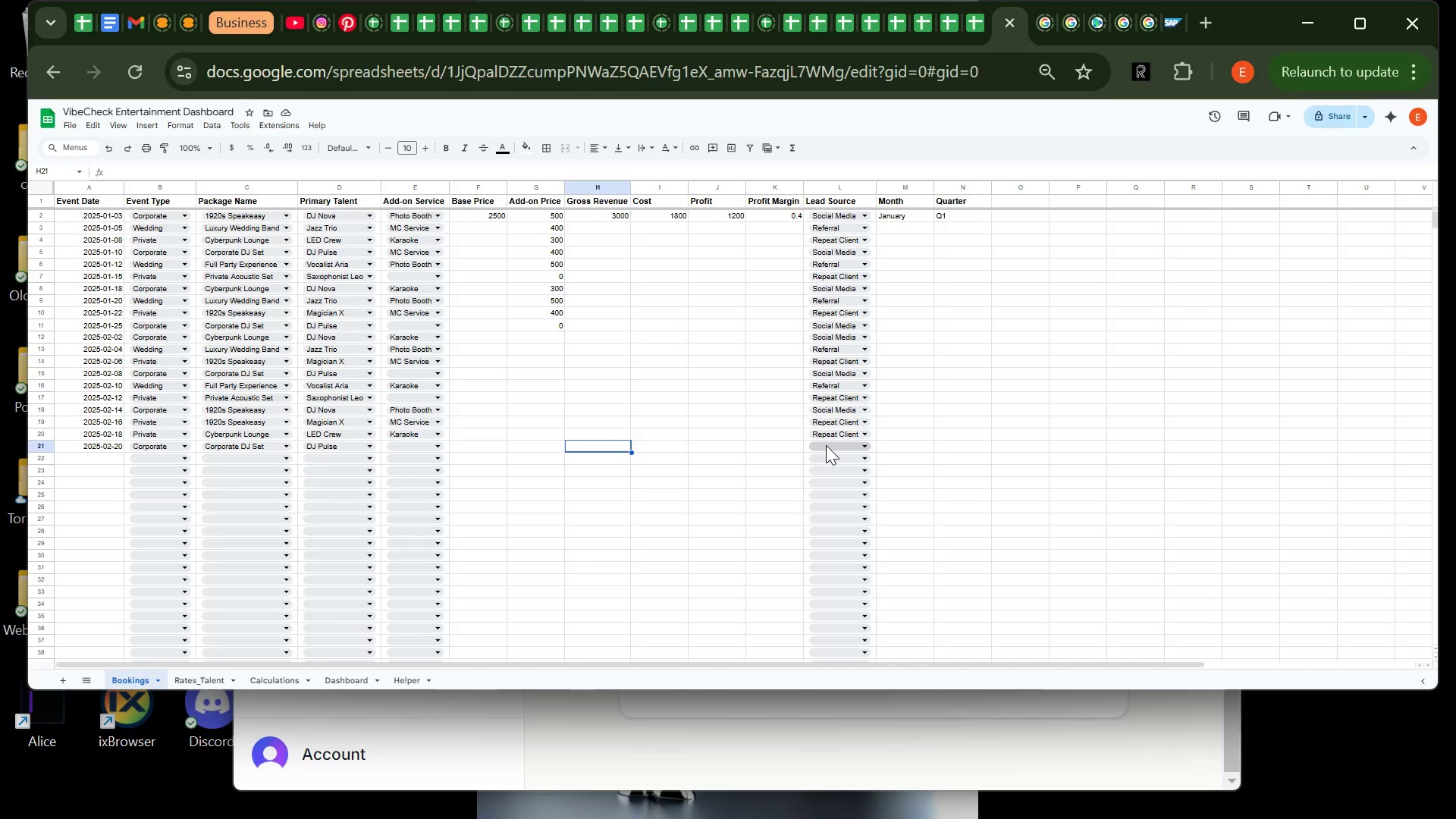 
left_click([826, 445])
 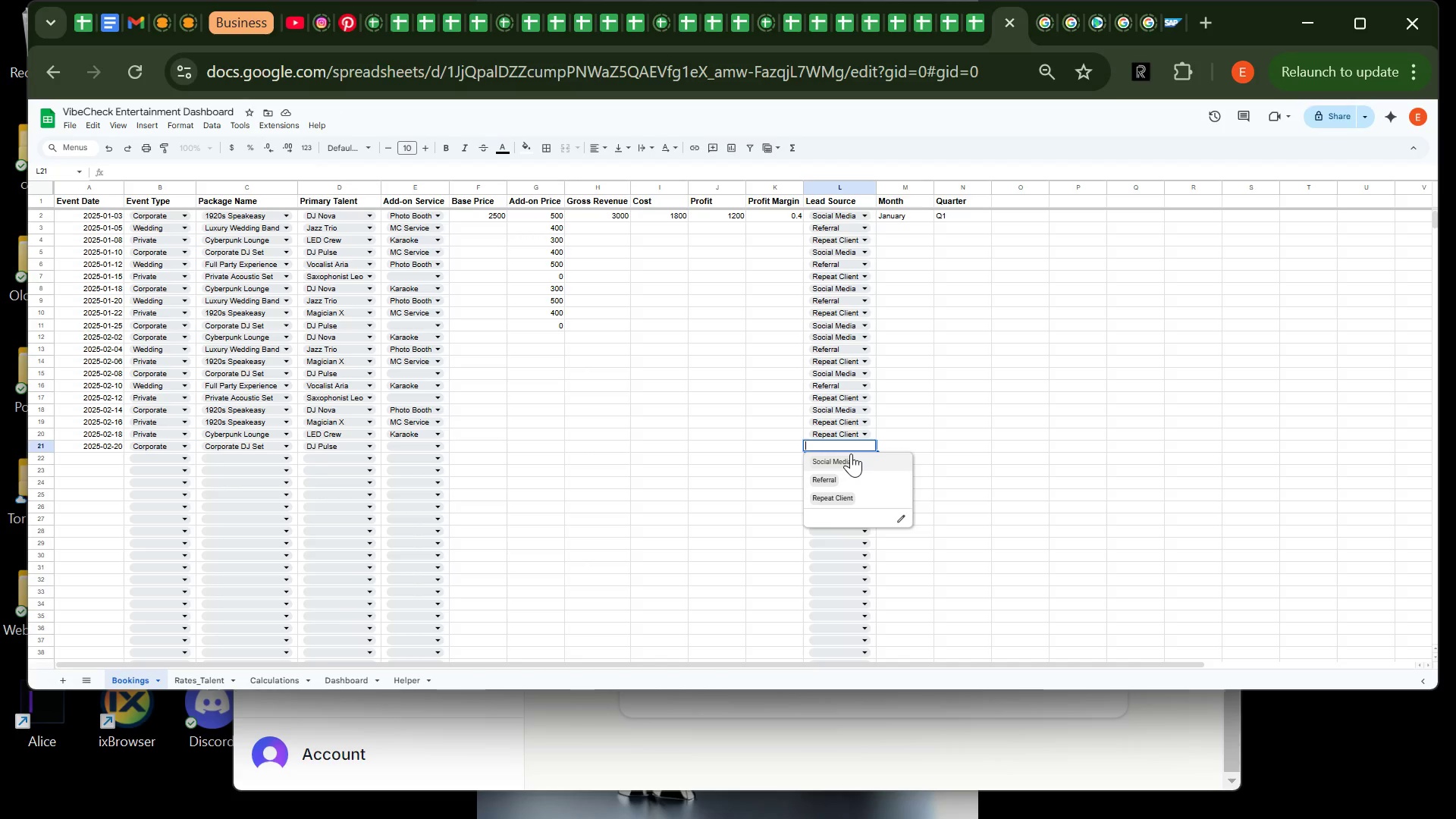 
left_click([851, 453])
 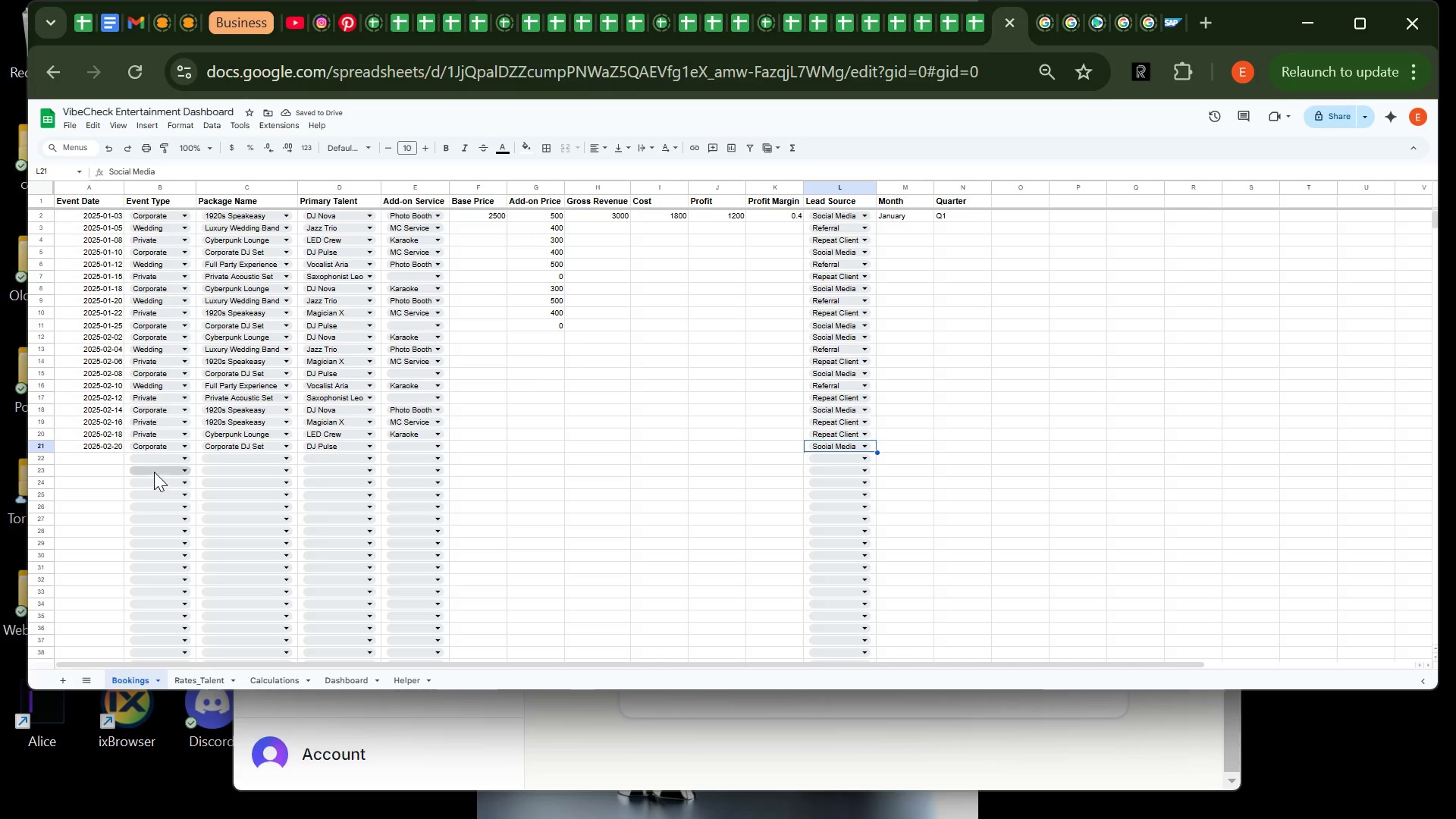 
wait(5.77)
 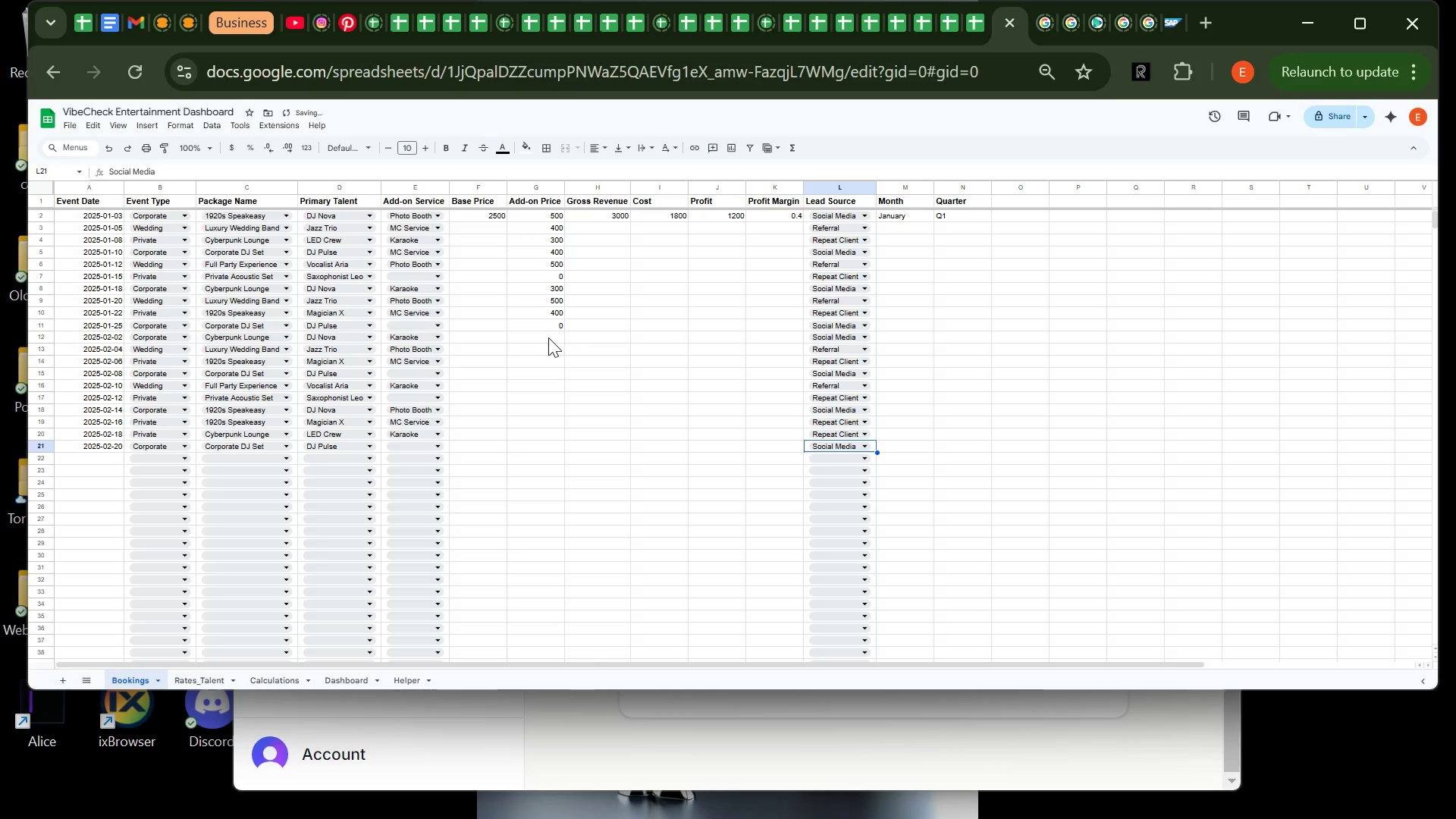 
left_click([107, 459])
 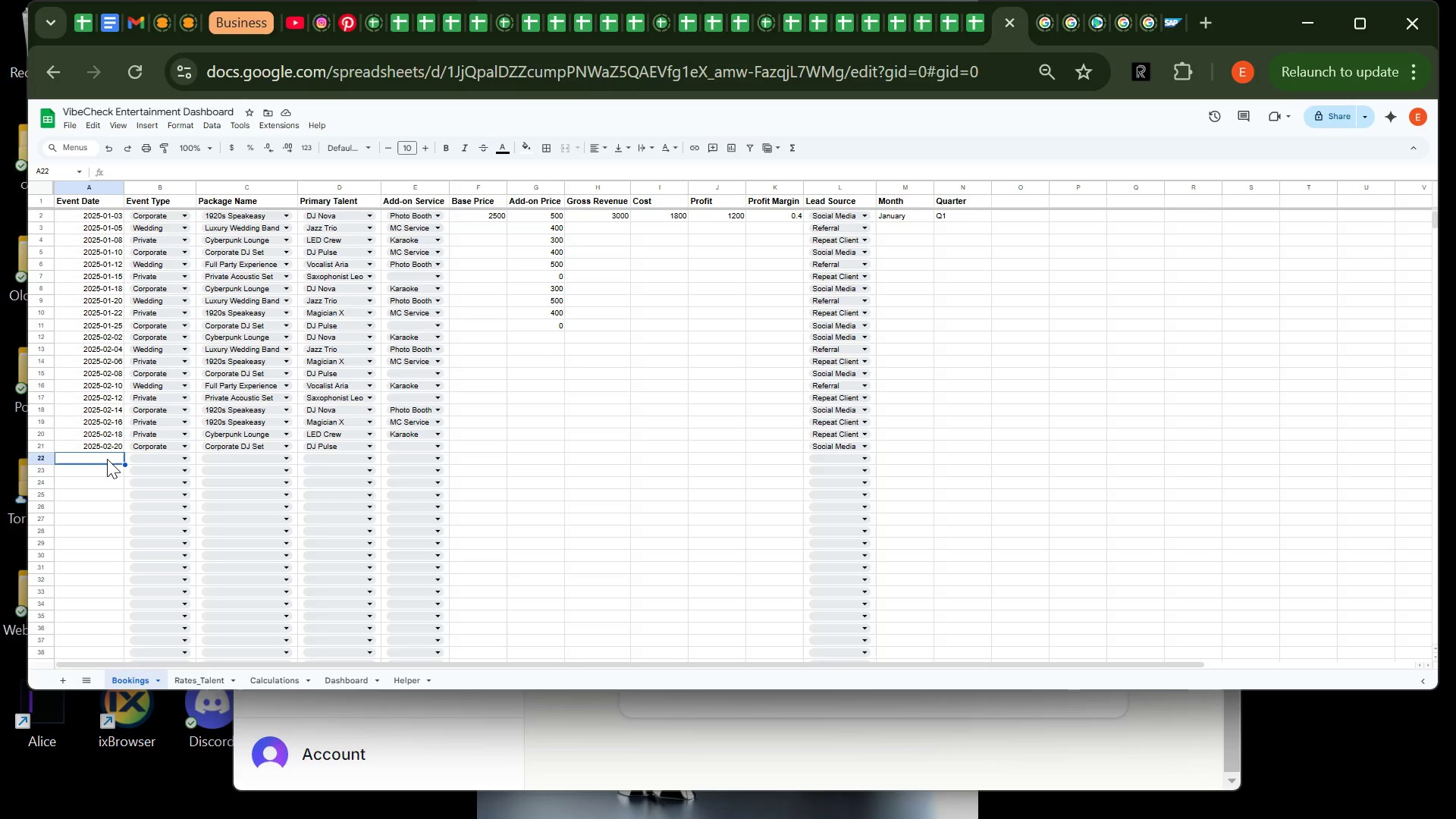 
wait(5.64)
 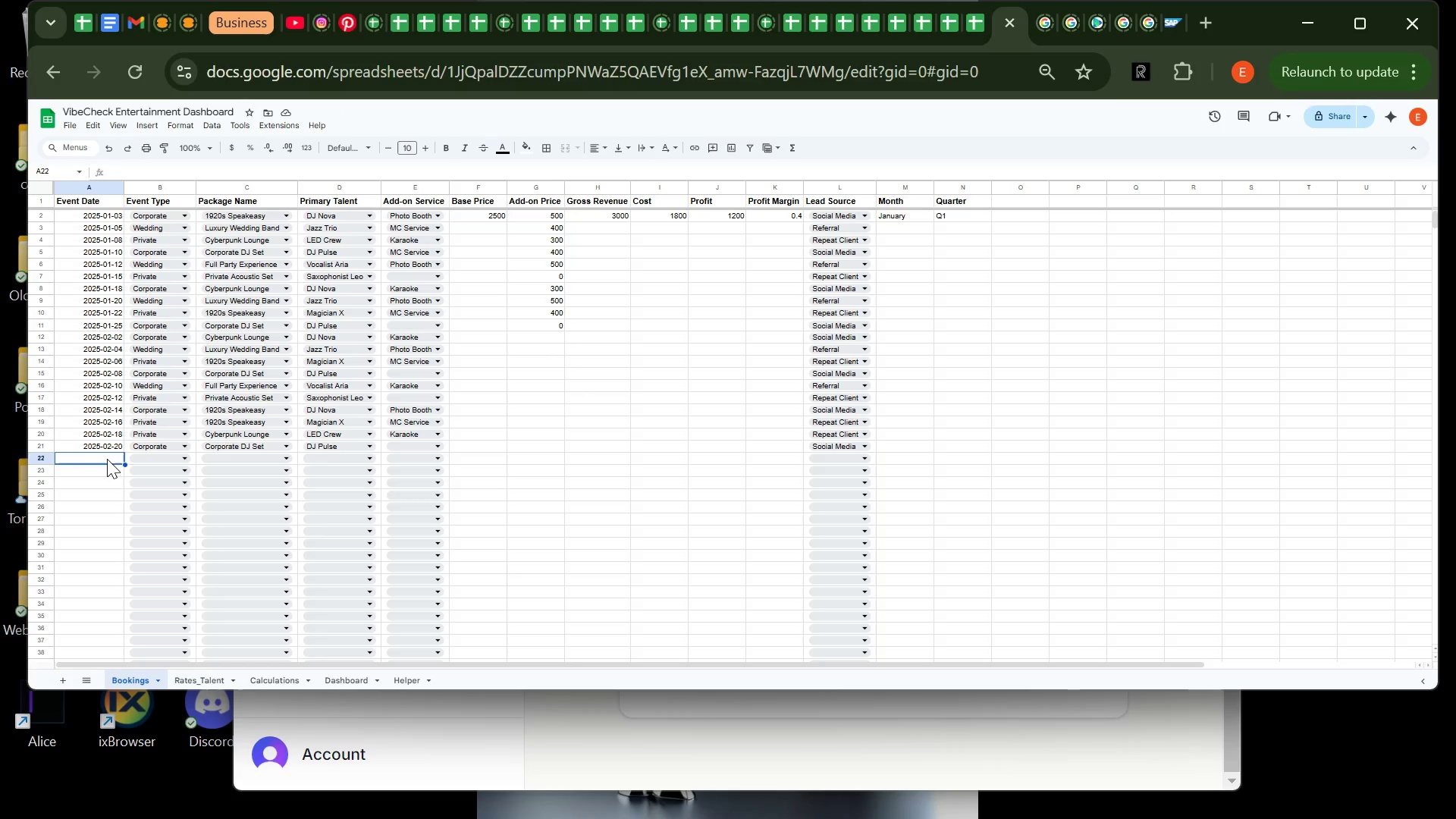 
type(2025-03-01)
 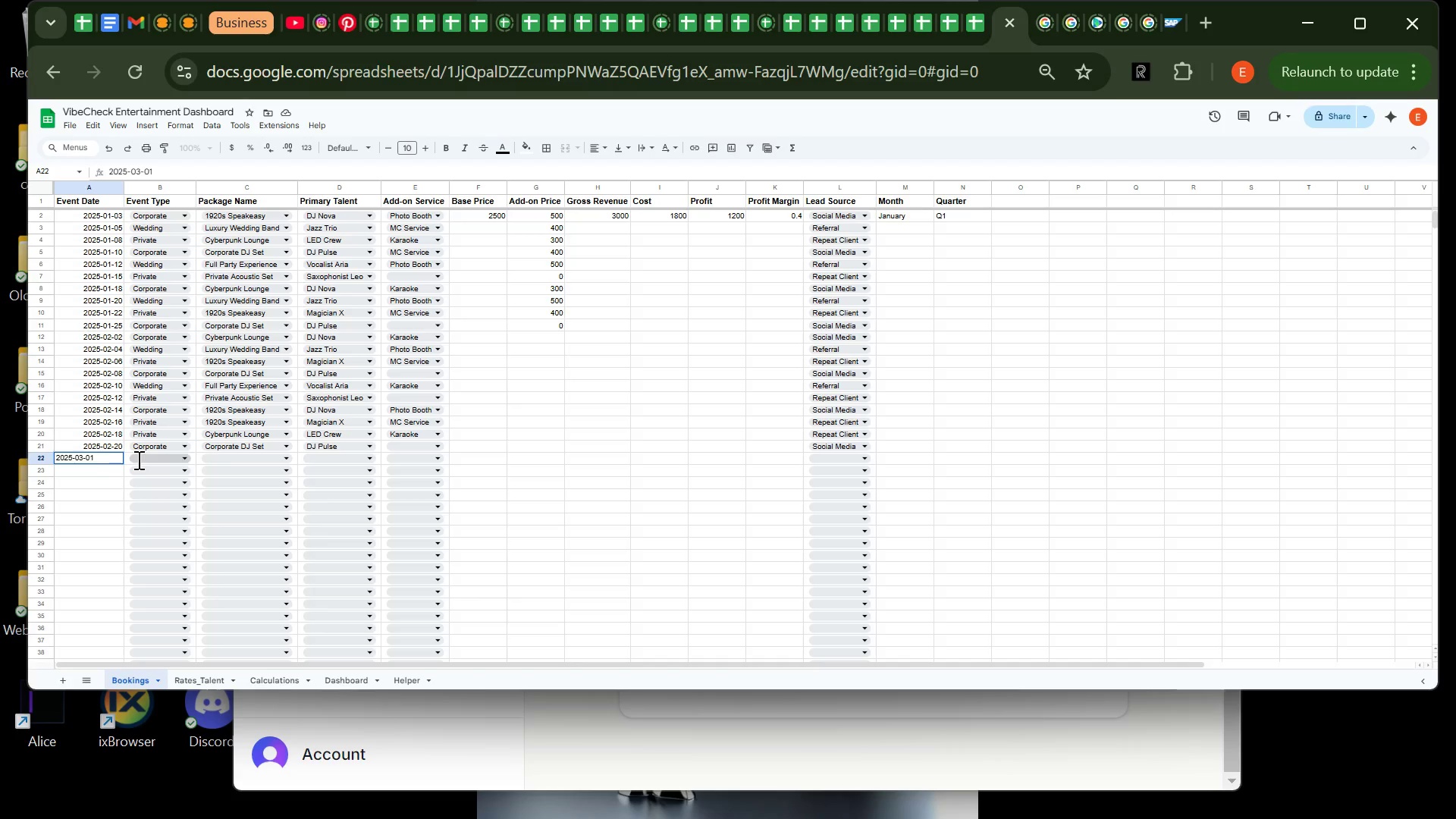 
left_click([137, 460])
 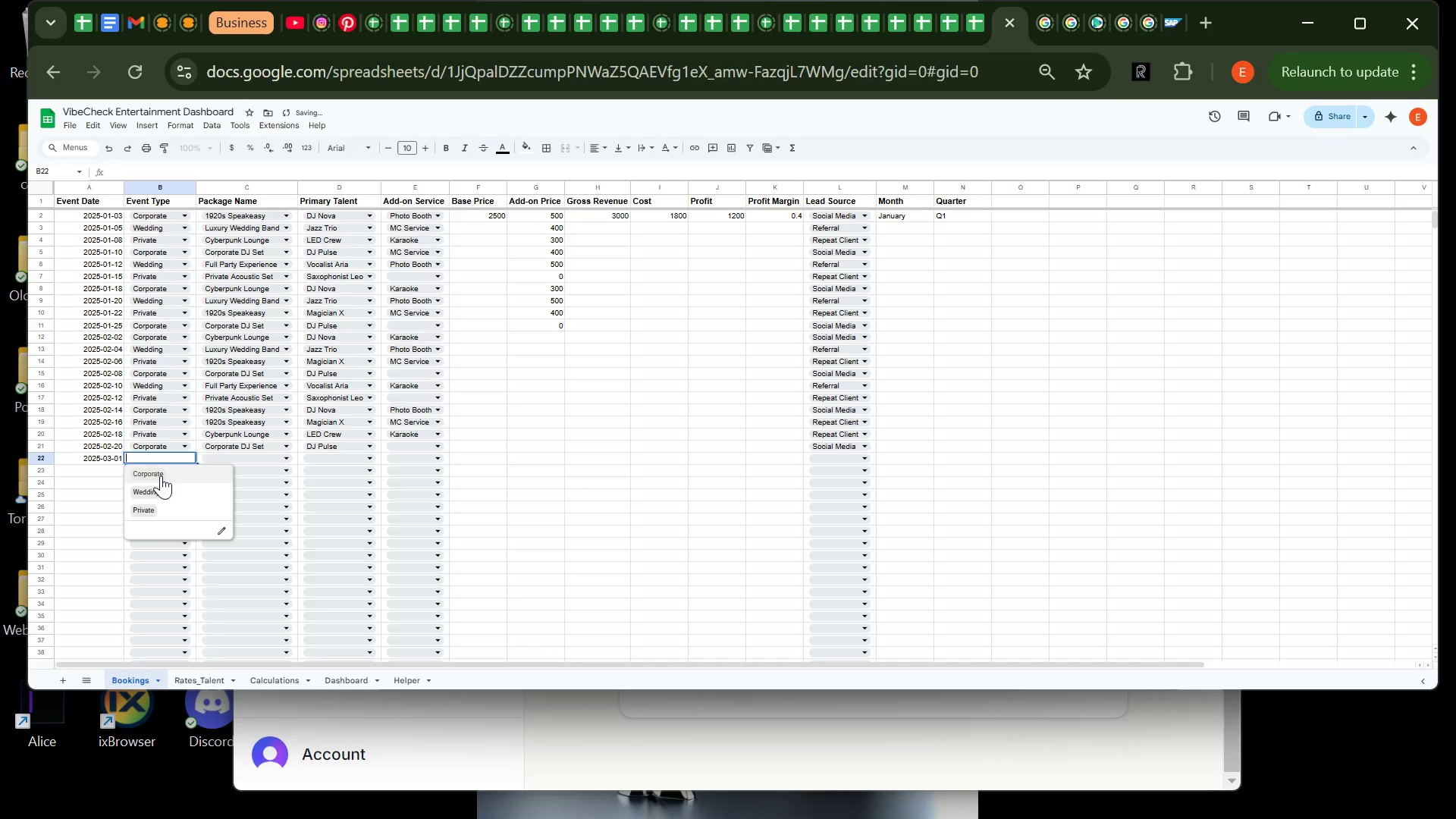 
left_click([161, 475])
 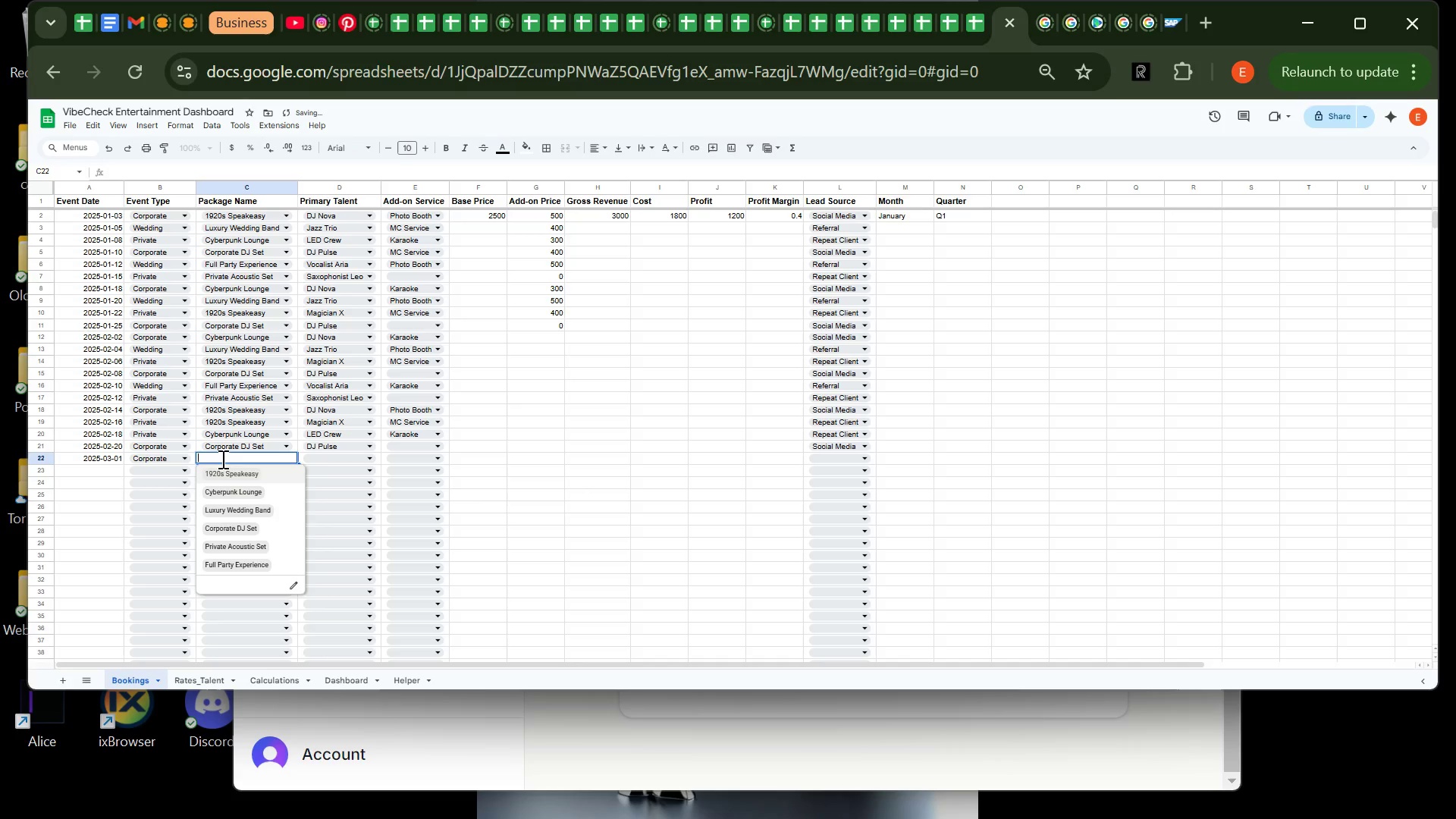 
left_click([221, 459])
 